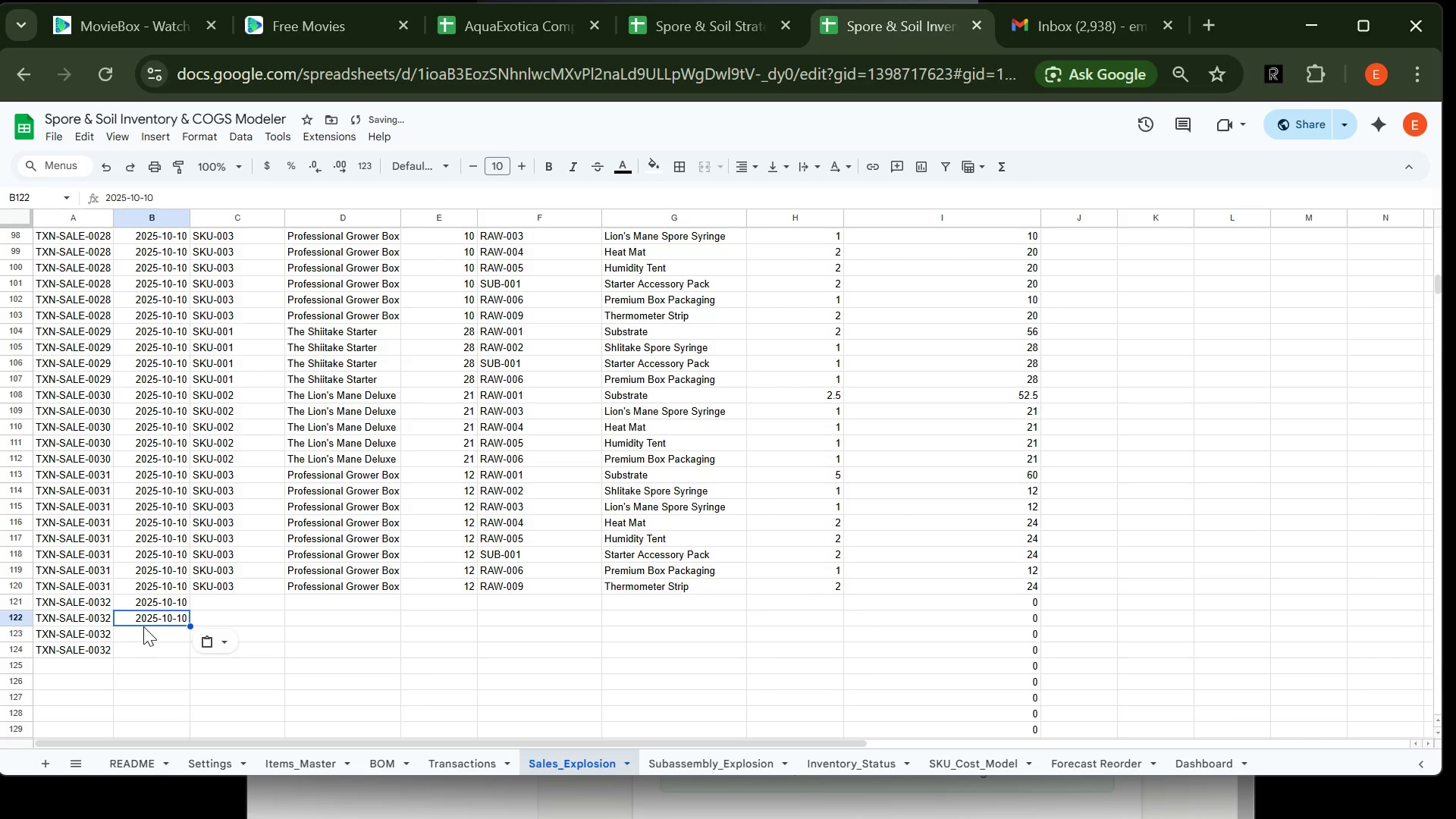 
left_click([143, 628])
 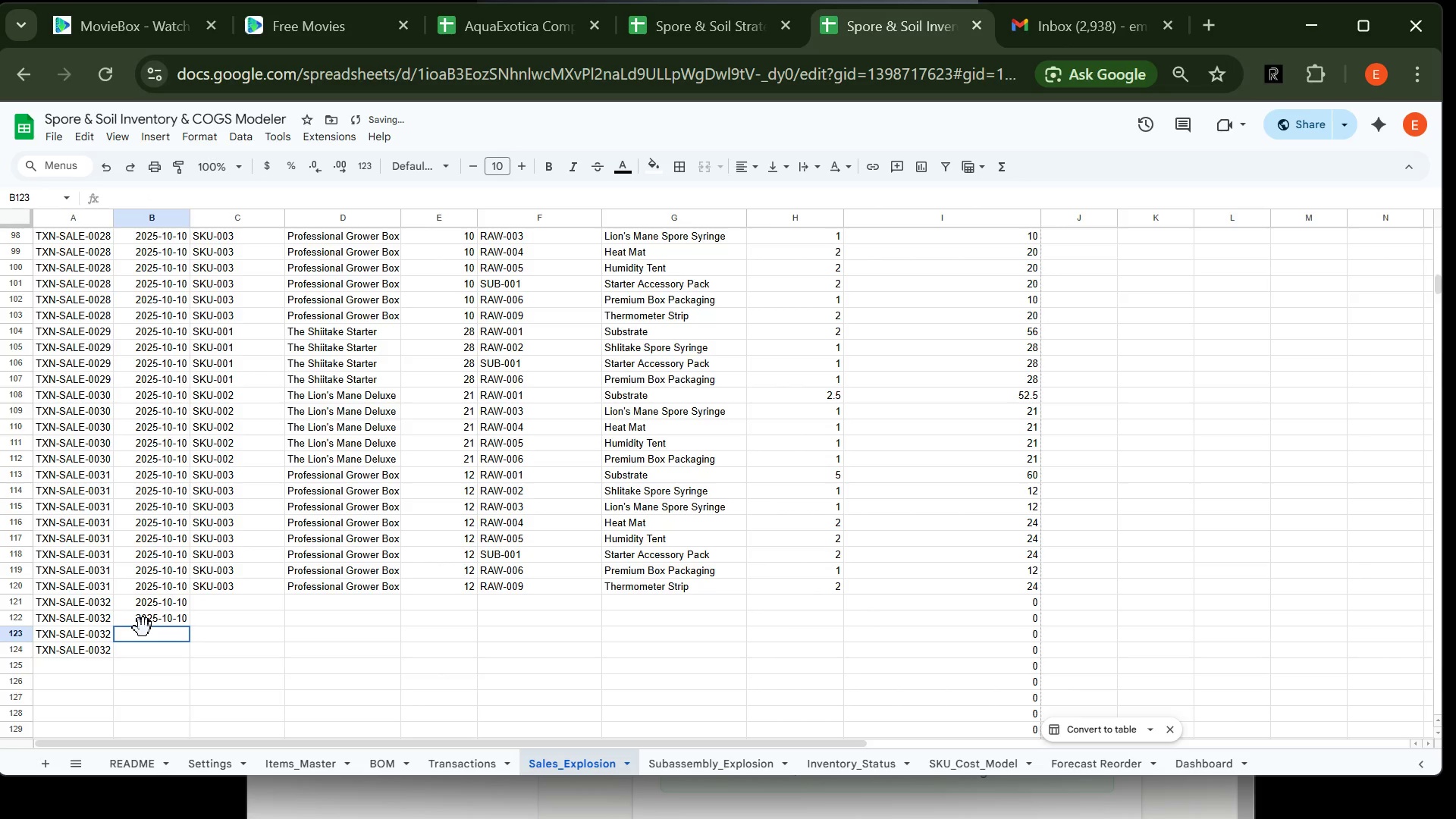 
key(Control+V)
 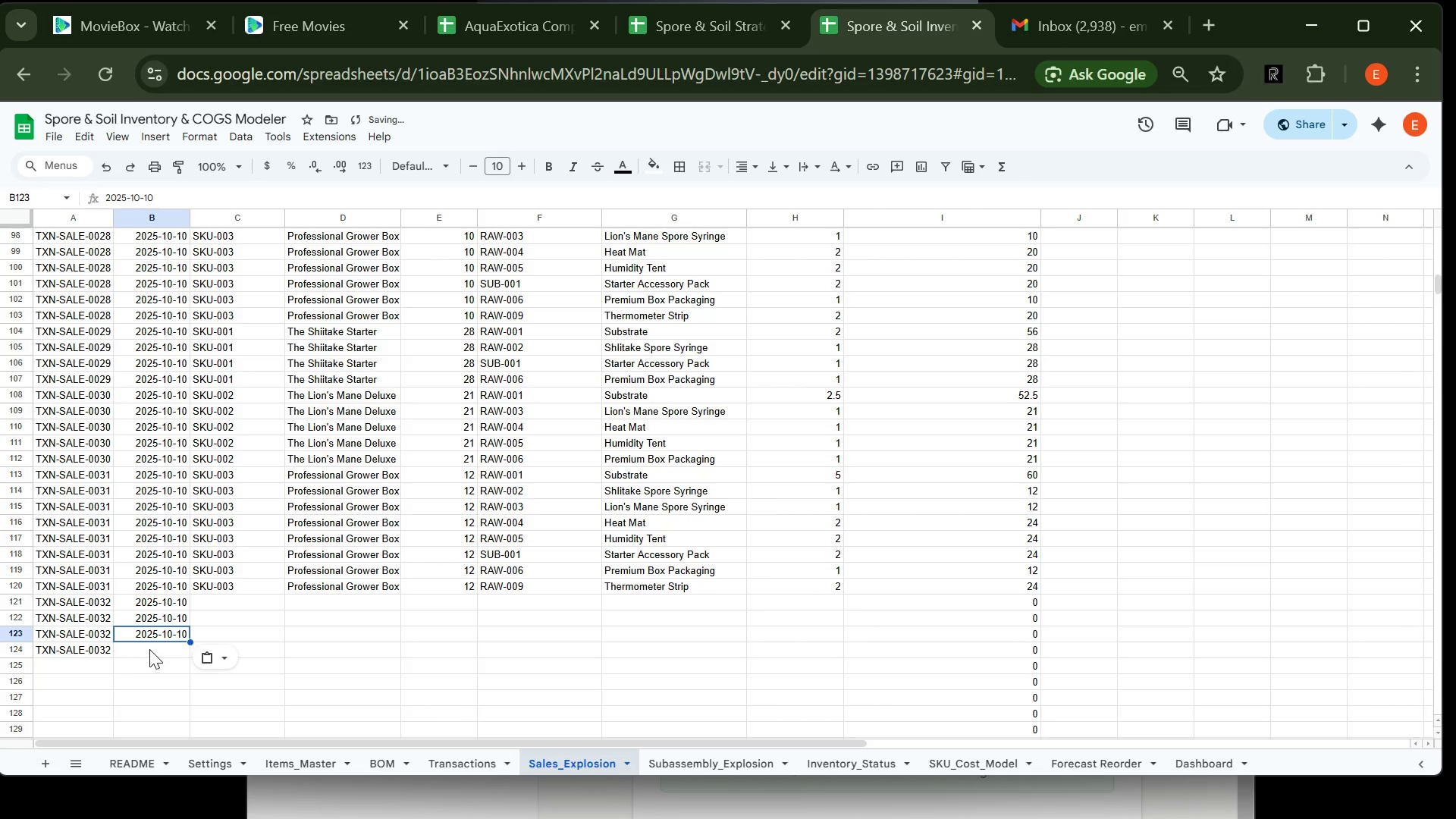 
left_click([149, 646])
 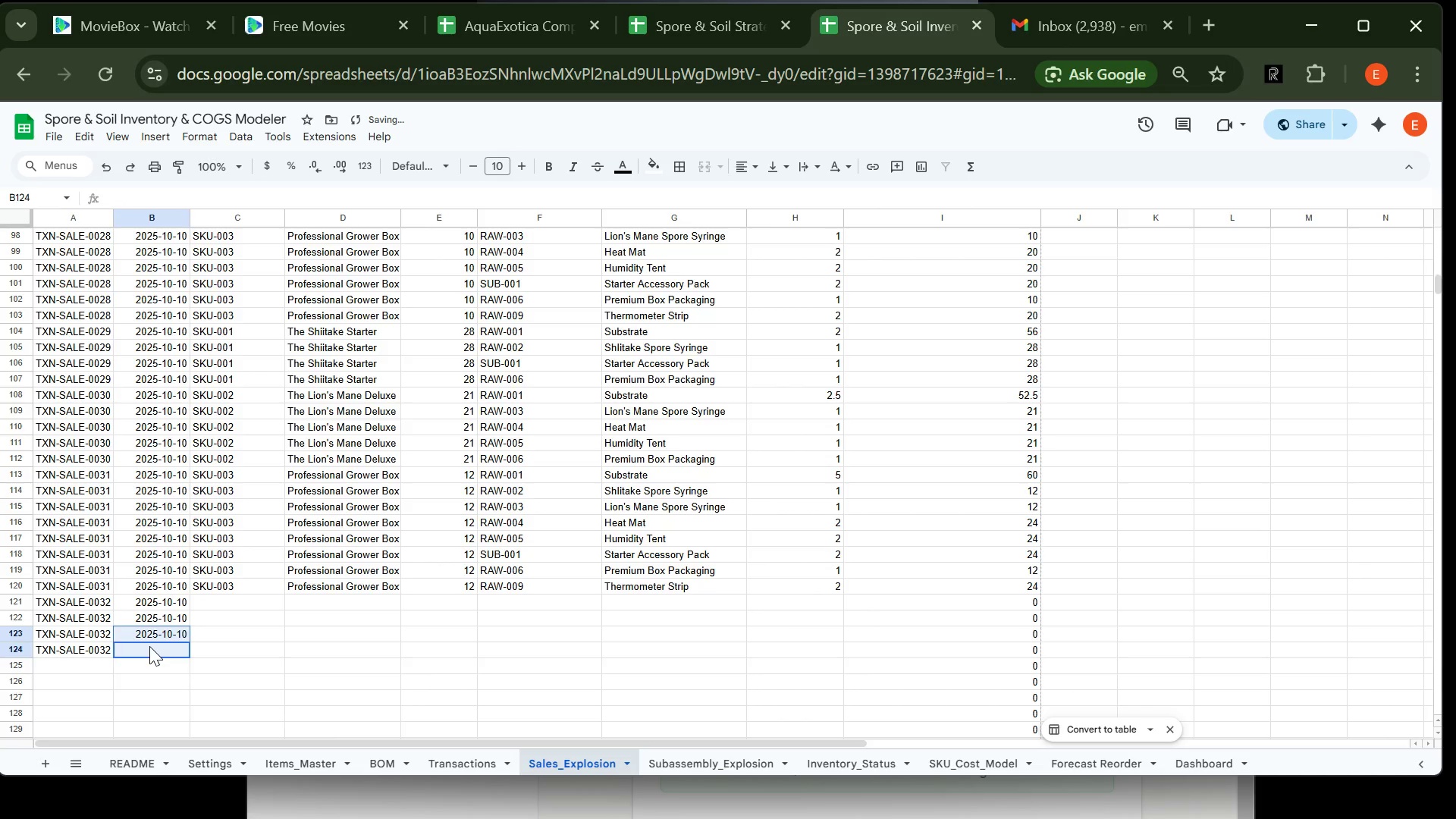 
key(Control+V)
 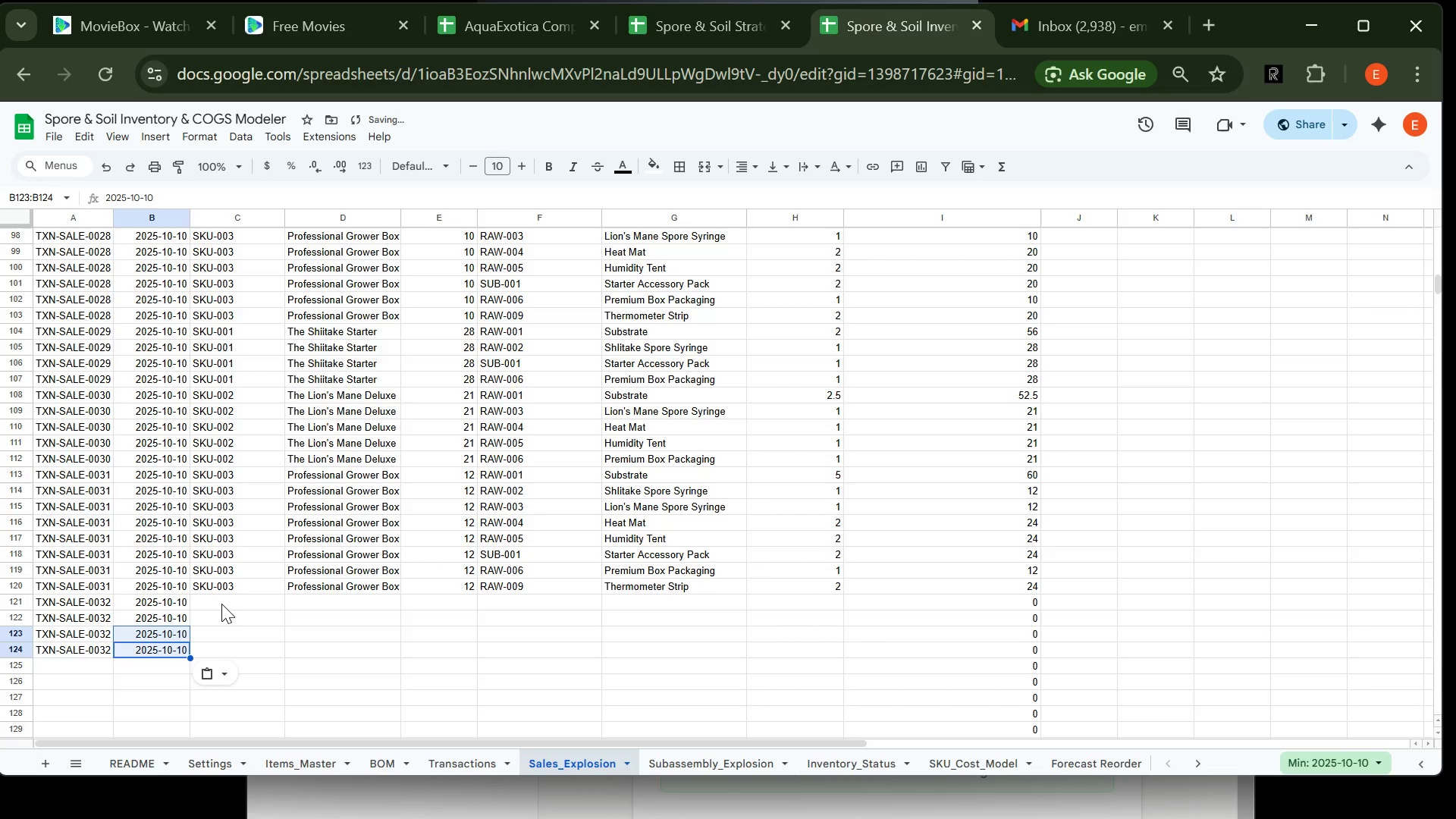 
left_click([221, 596])
 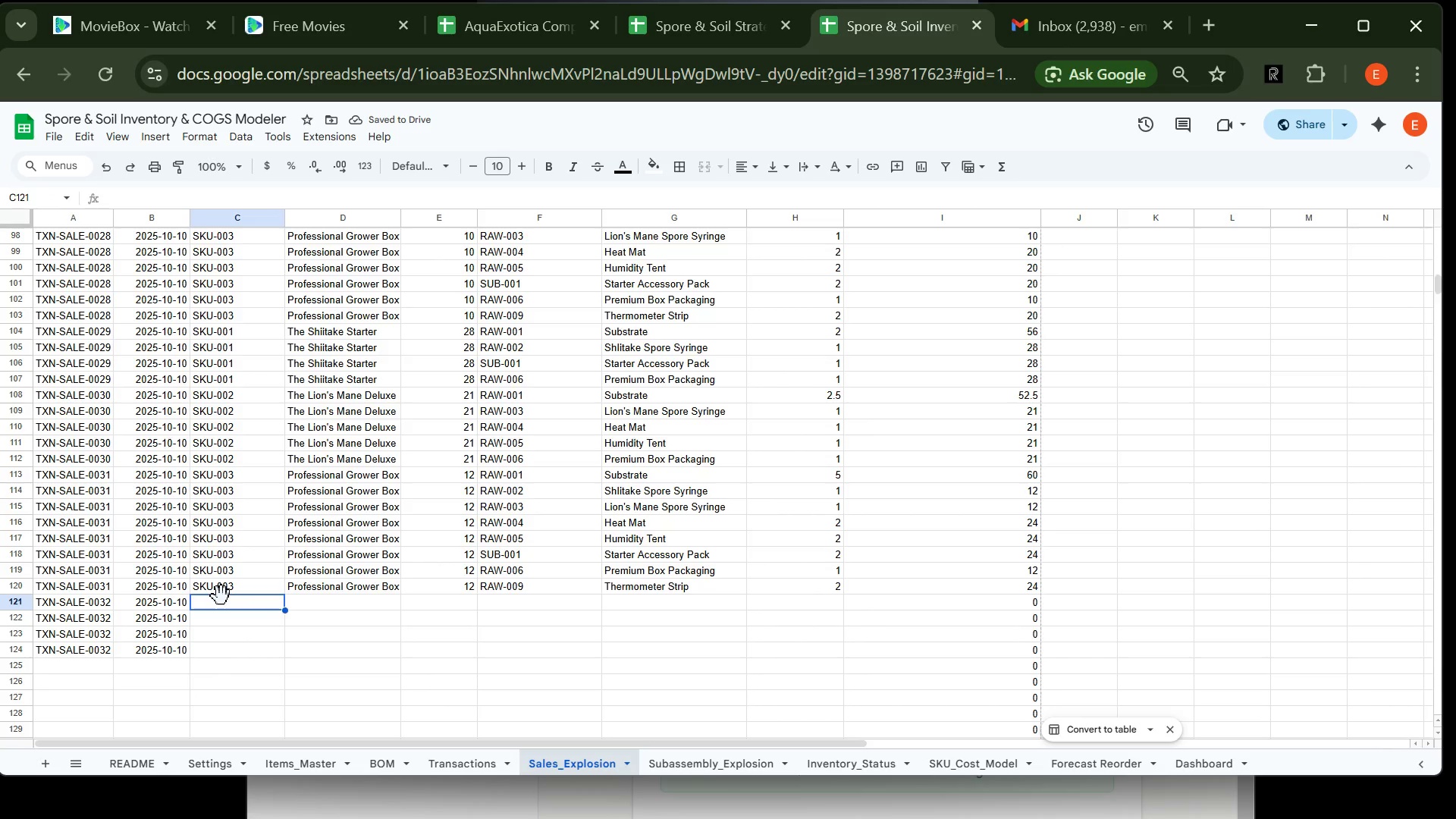 
type(SKU-001)
 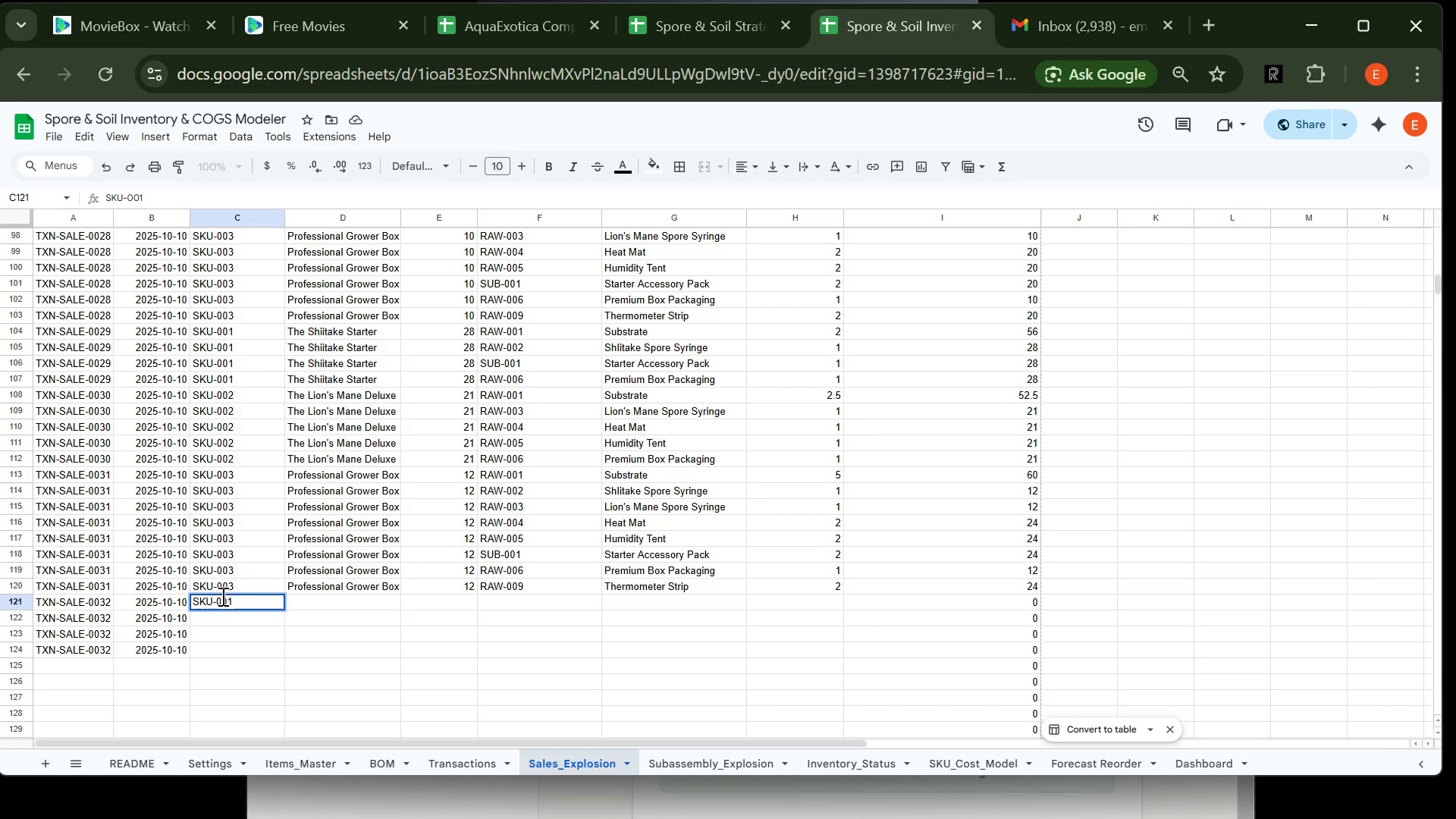 
key(Enter)
 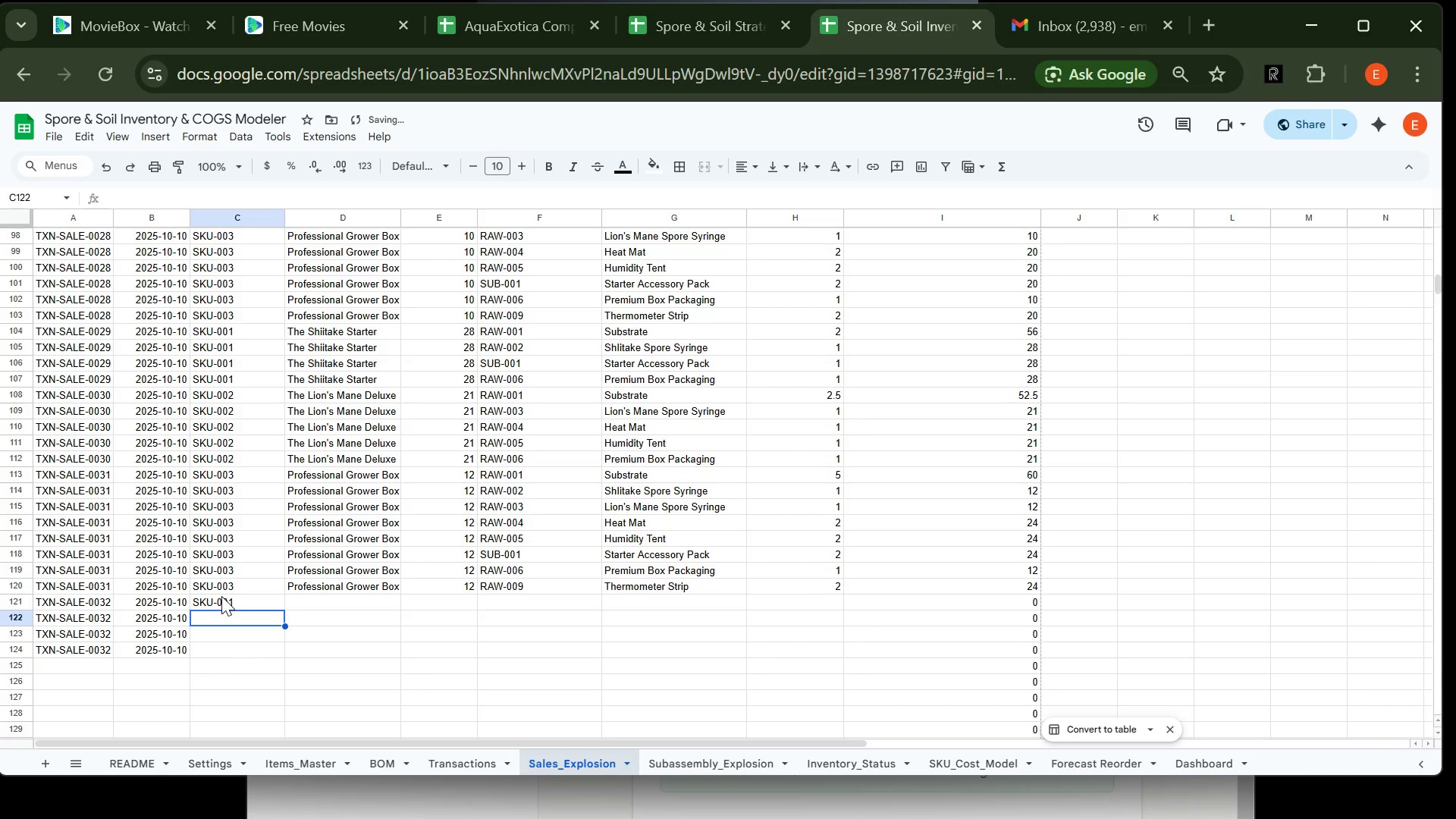 
type(SKU-001)
 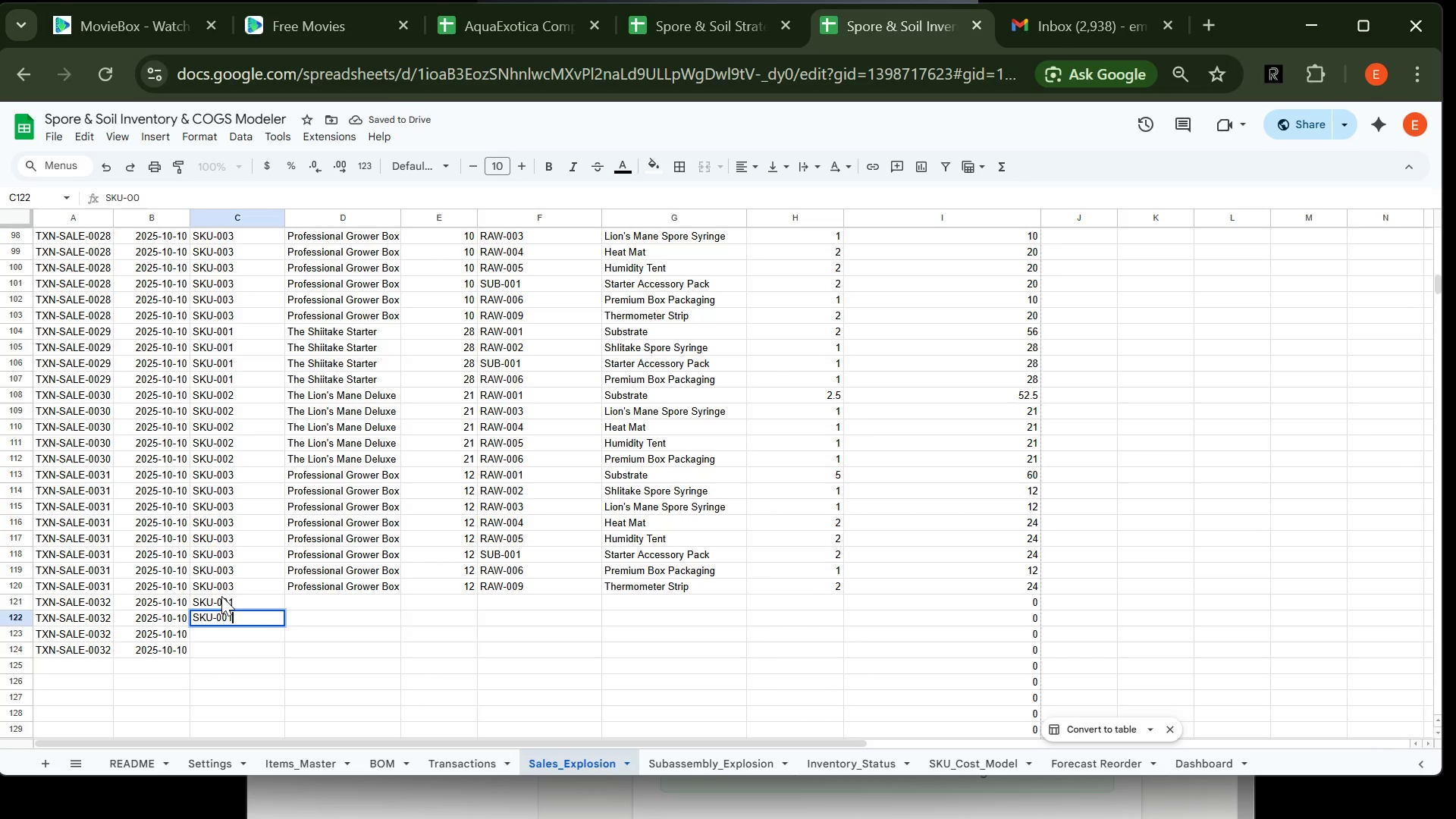 
key(Enter)
 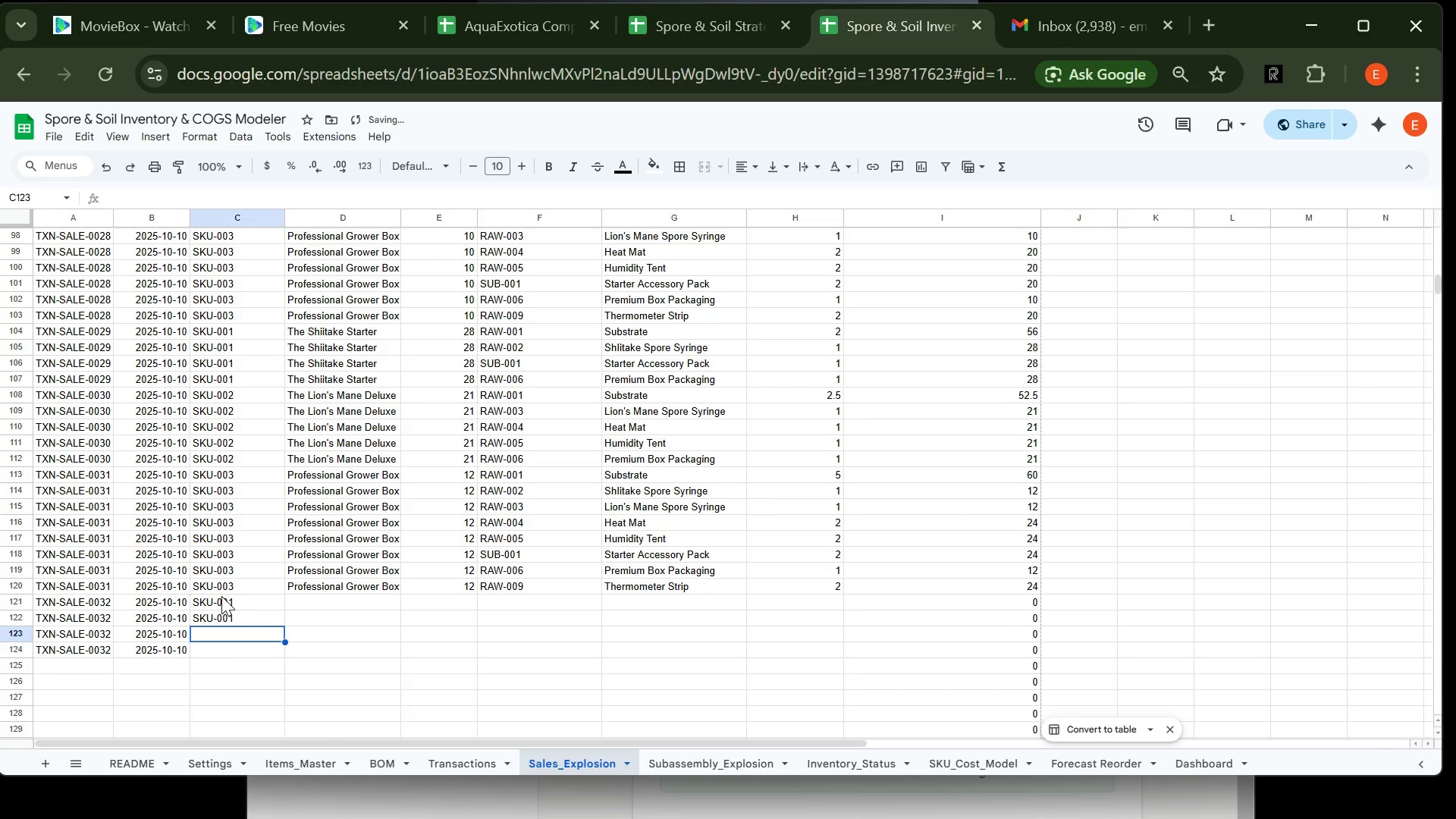 
type(SKU-001)
 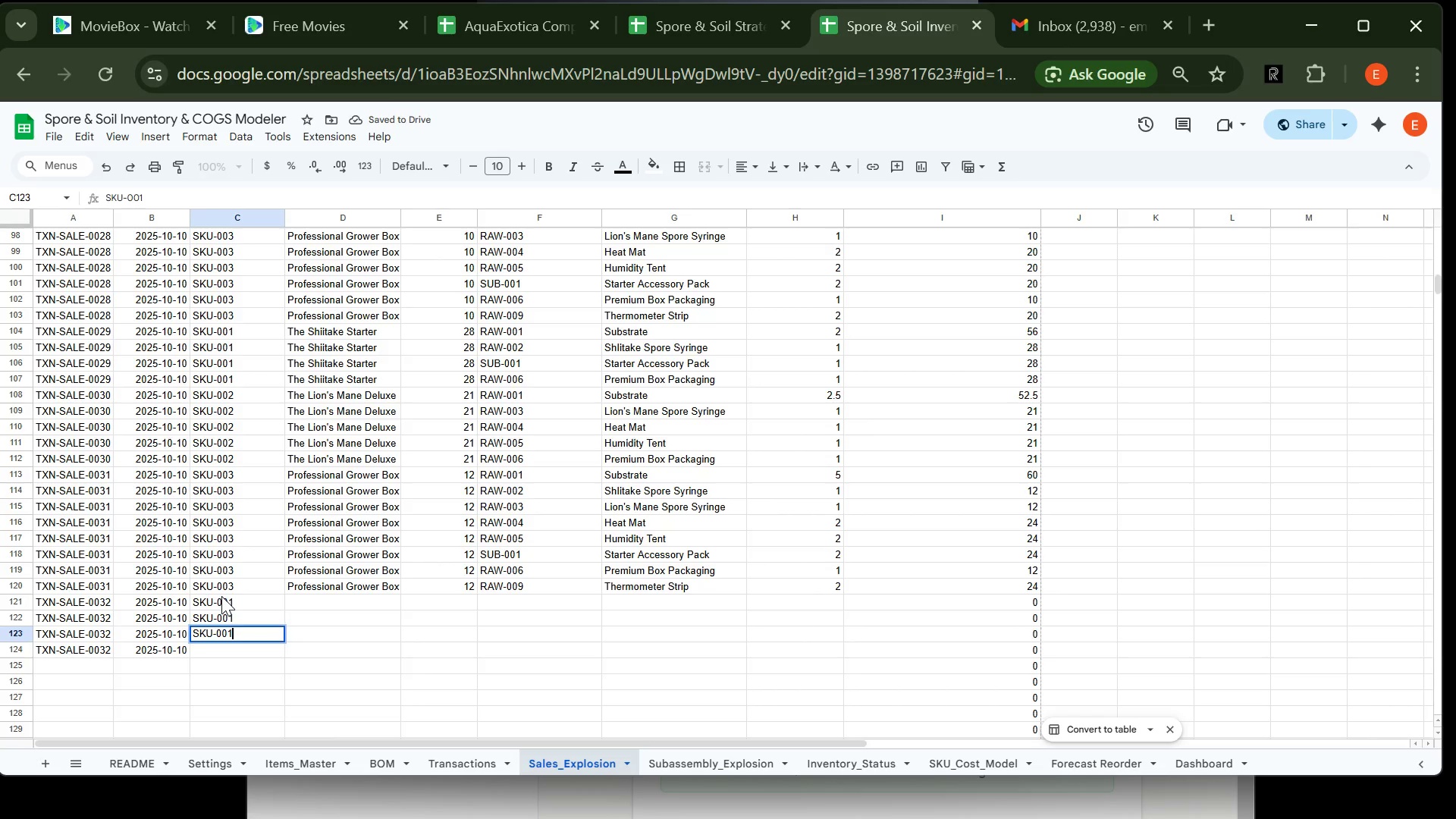 
key(Enter)
 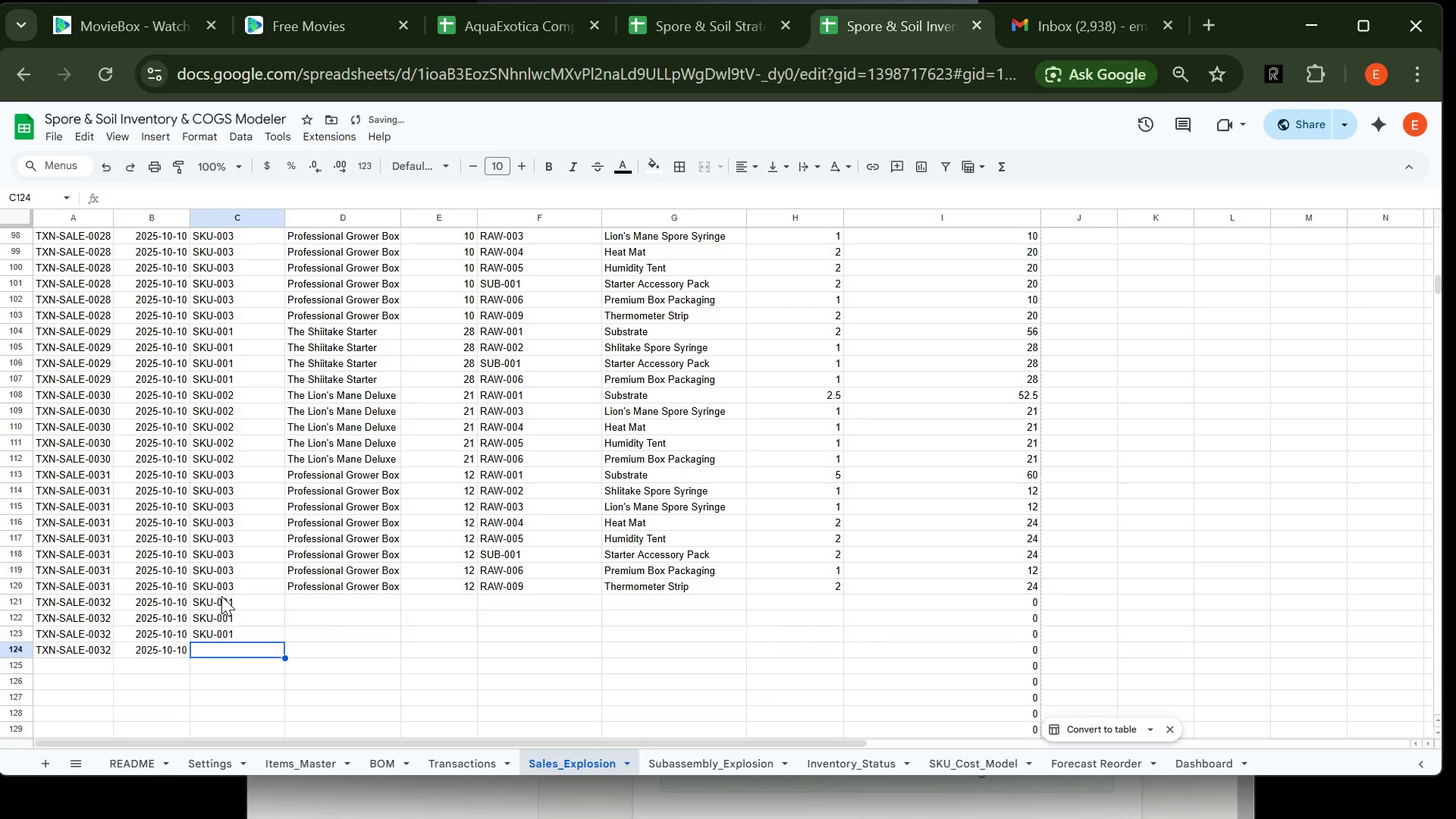 
type(SKU-001)
 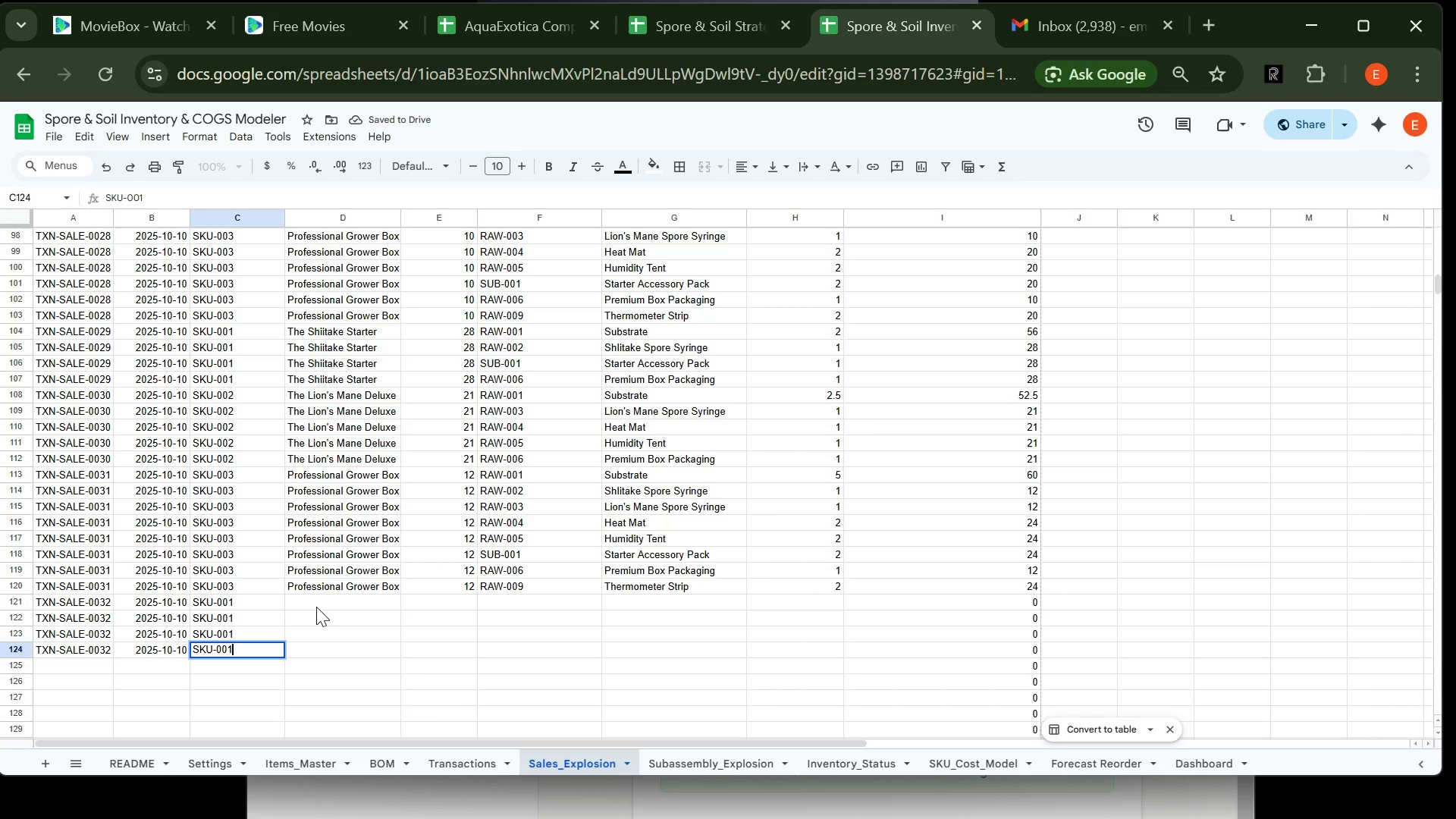 
left_click([318, 607])
 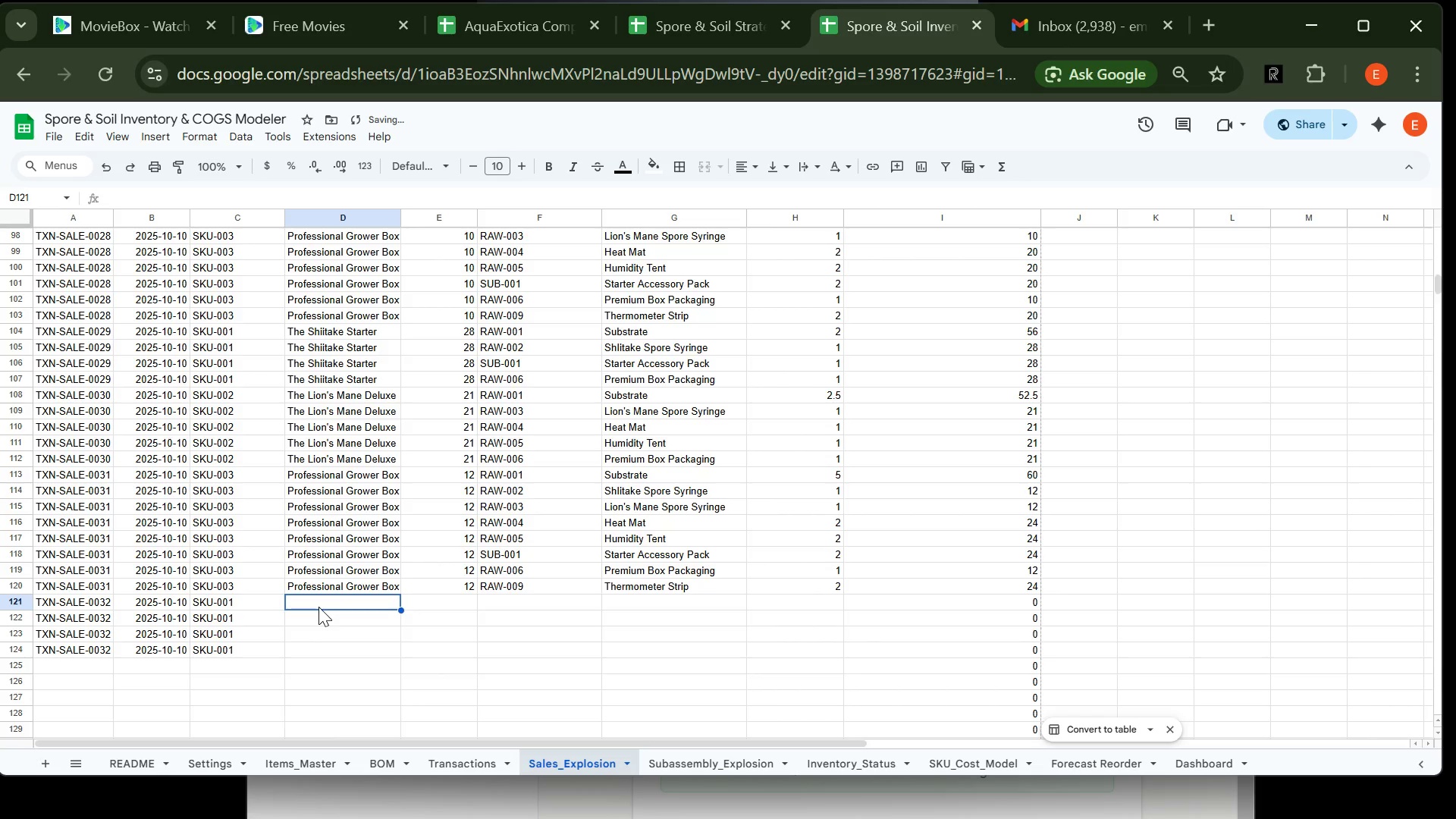 
type(The Shi)
key(Tab)
type(32)
key(Tab)
type(RAW-001)
key(Tab)
type(Su)
key(Tab)
type(2)
 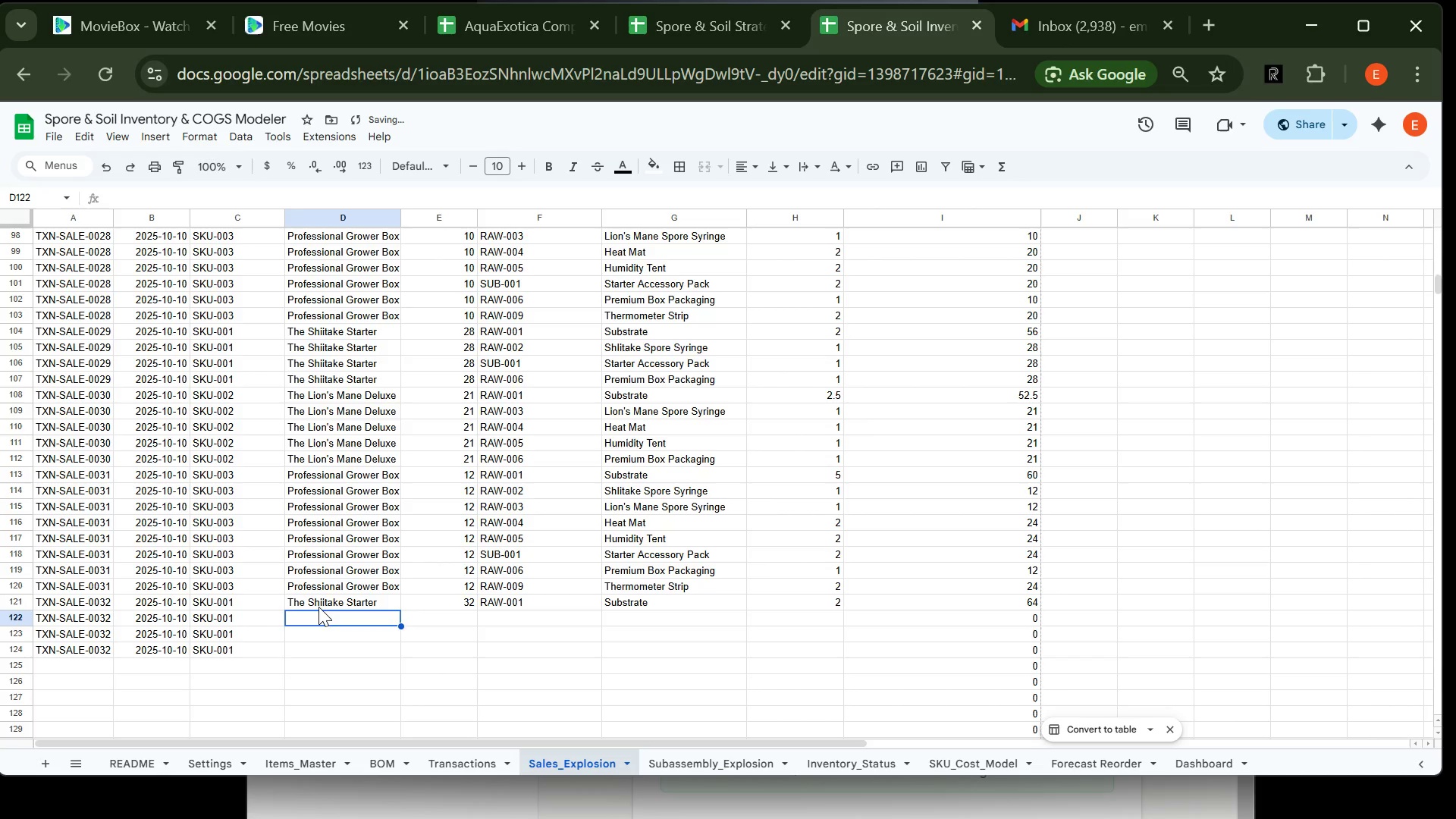 
 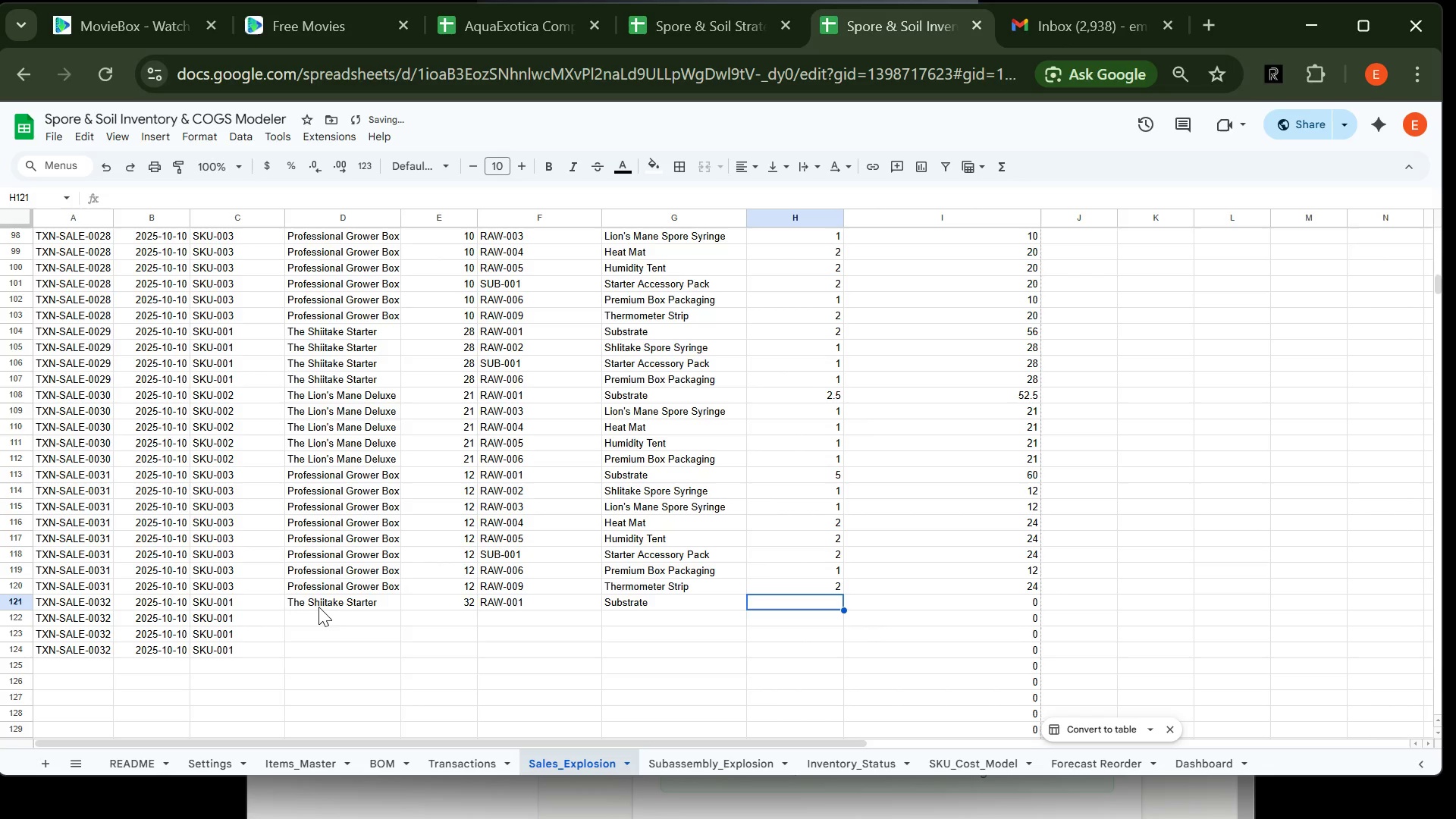 
key(Enter)
 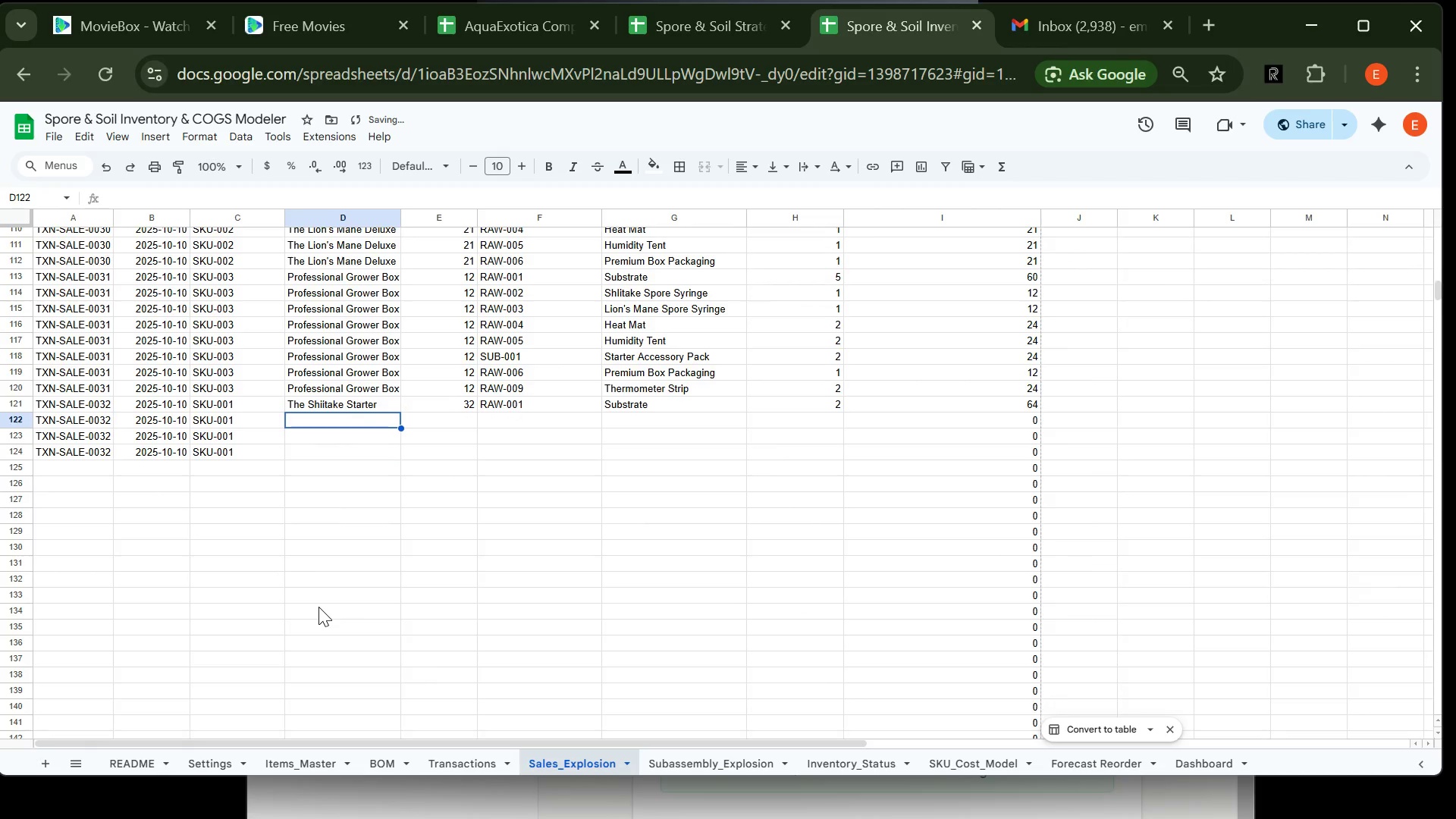 
type(The SH)
key(Backspace)
key(Backspace)
type(hi)
key(Tab)
type(32)
key(Tab)
type(RAW-002)
key(Tab)
type(Shi)
key(Tab)
type(1)
 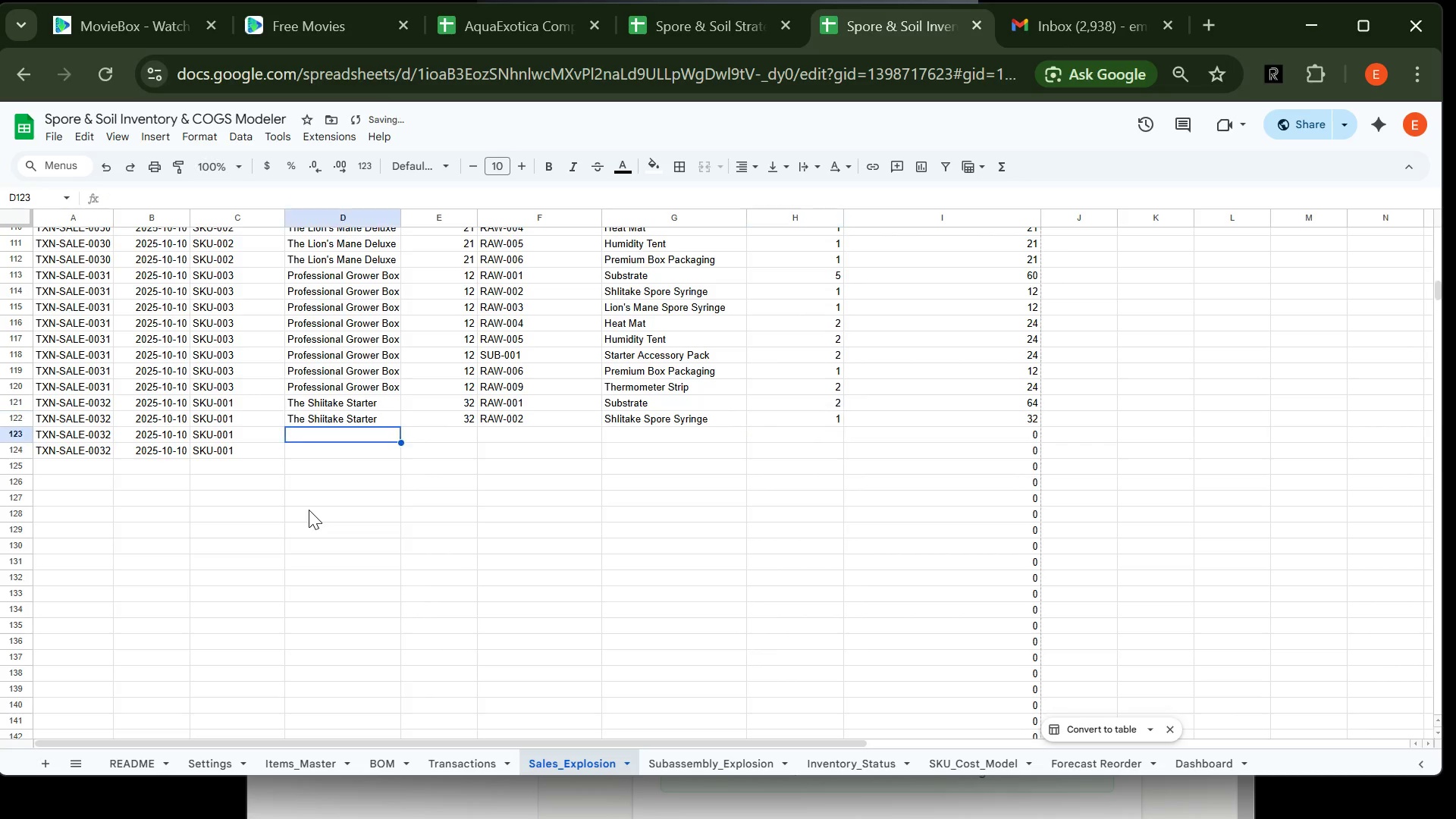 
 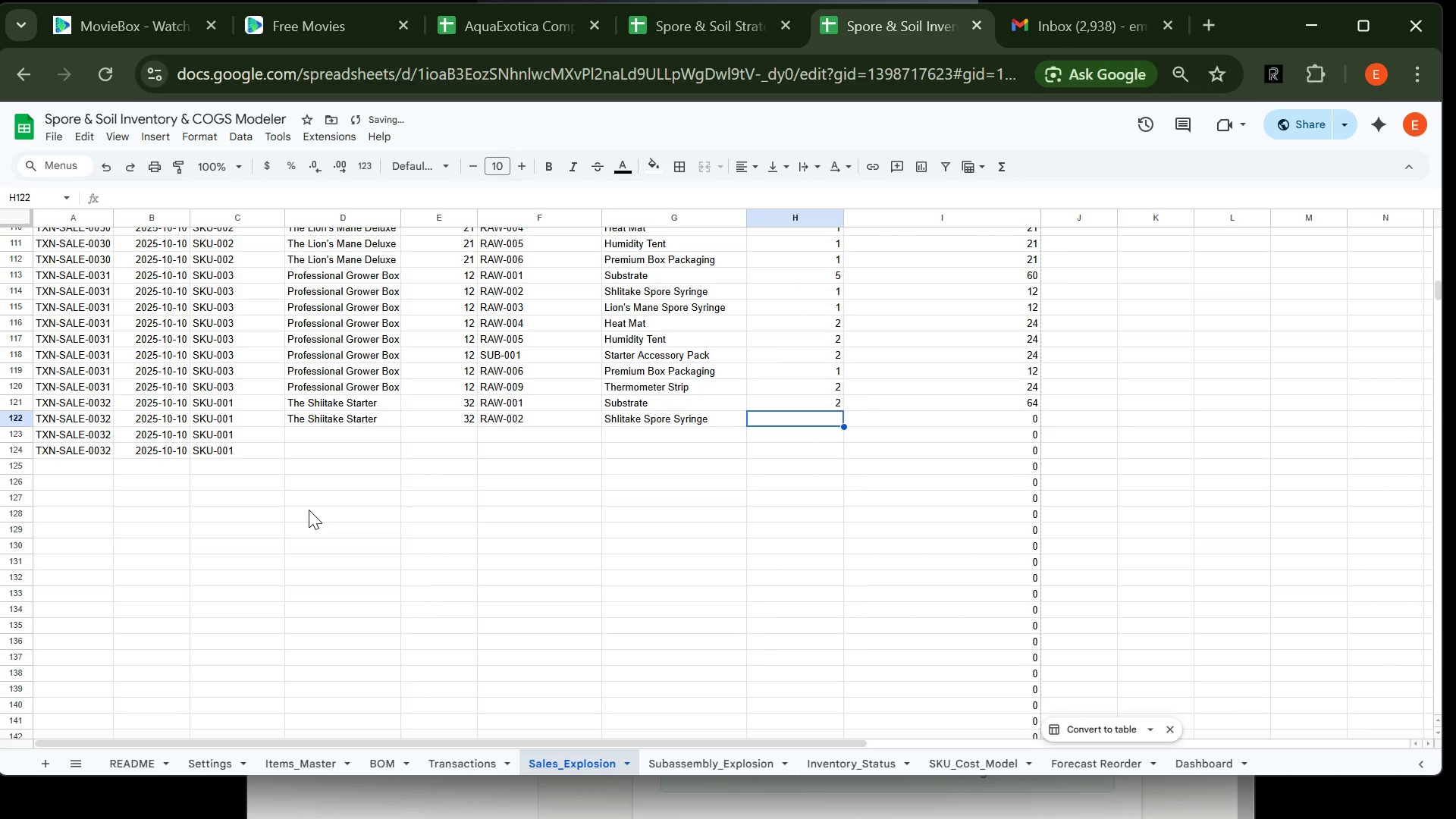 
key(Enter)
 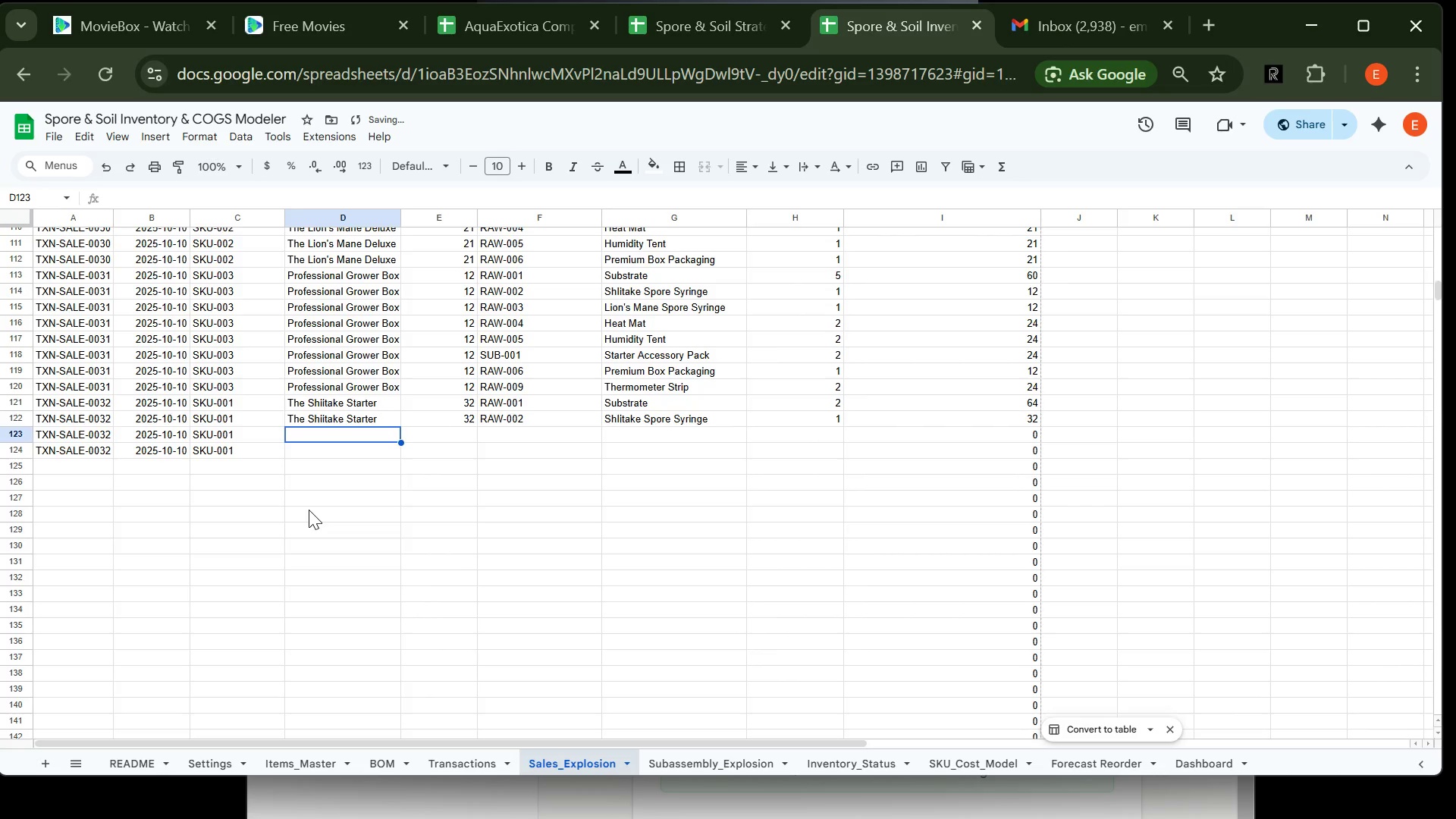 
type(The Shi)
key(Tab)
type(32)
key(Tab)
 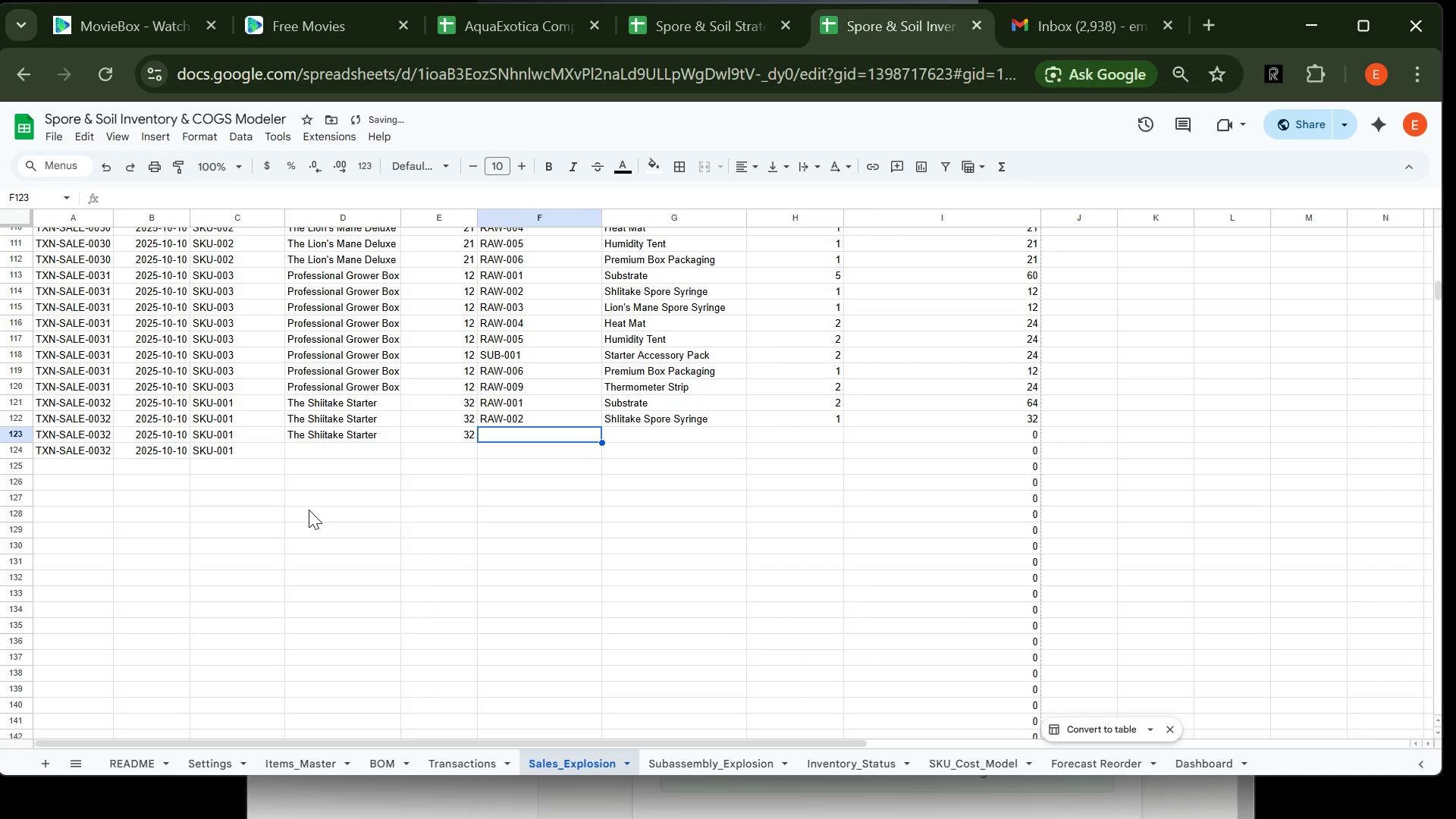 
type(SUB)
key(Tab)
type(Sta)
key(Tab)
type(1)
 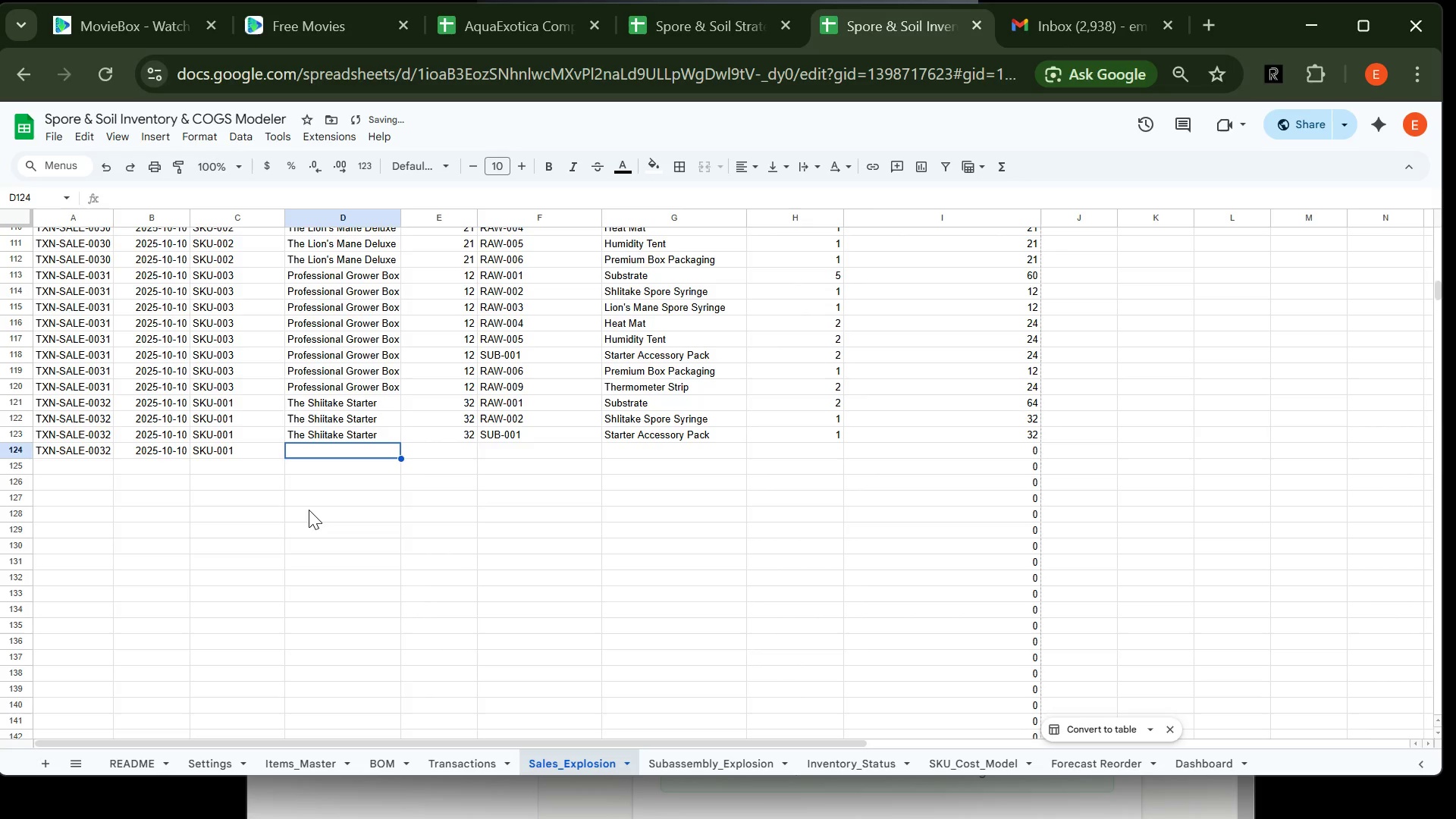 
 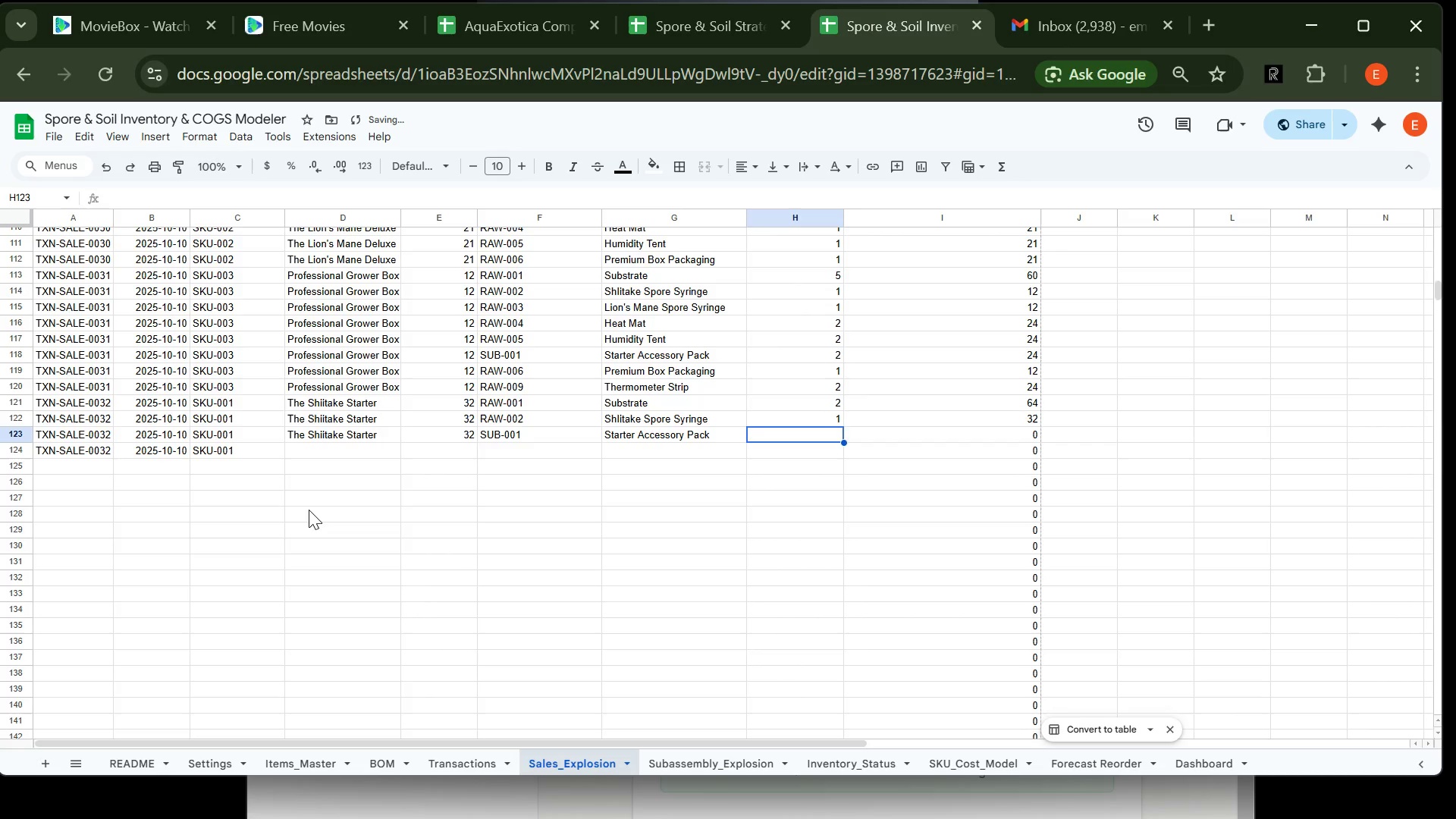 
key(Enter)
 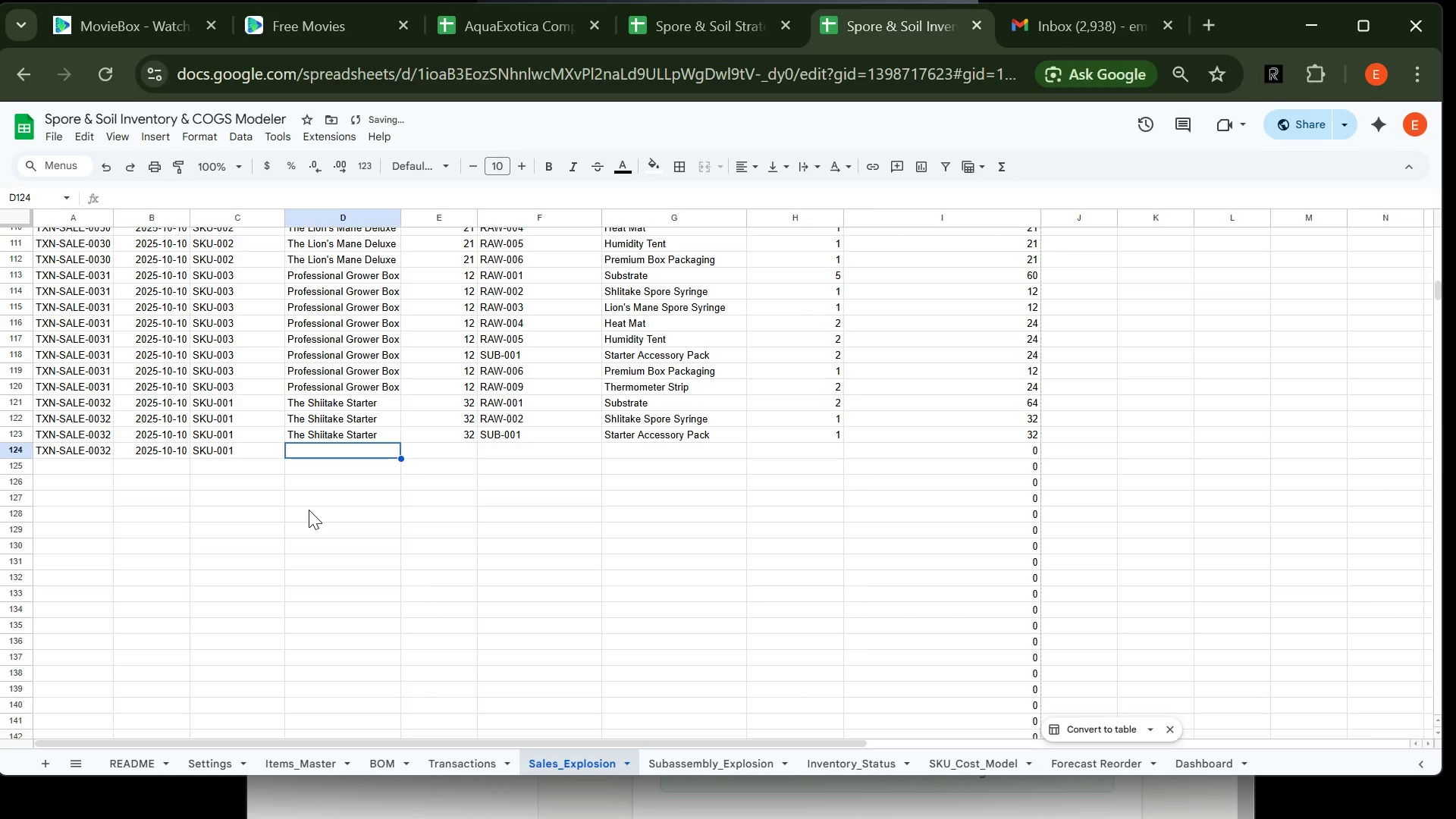 
type(The S)
key(Tab)
type(32)
key(Tab)
type(RAW-006)
key(Tab)
type(Pre)
key(Tab)
type(1)
 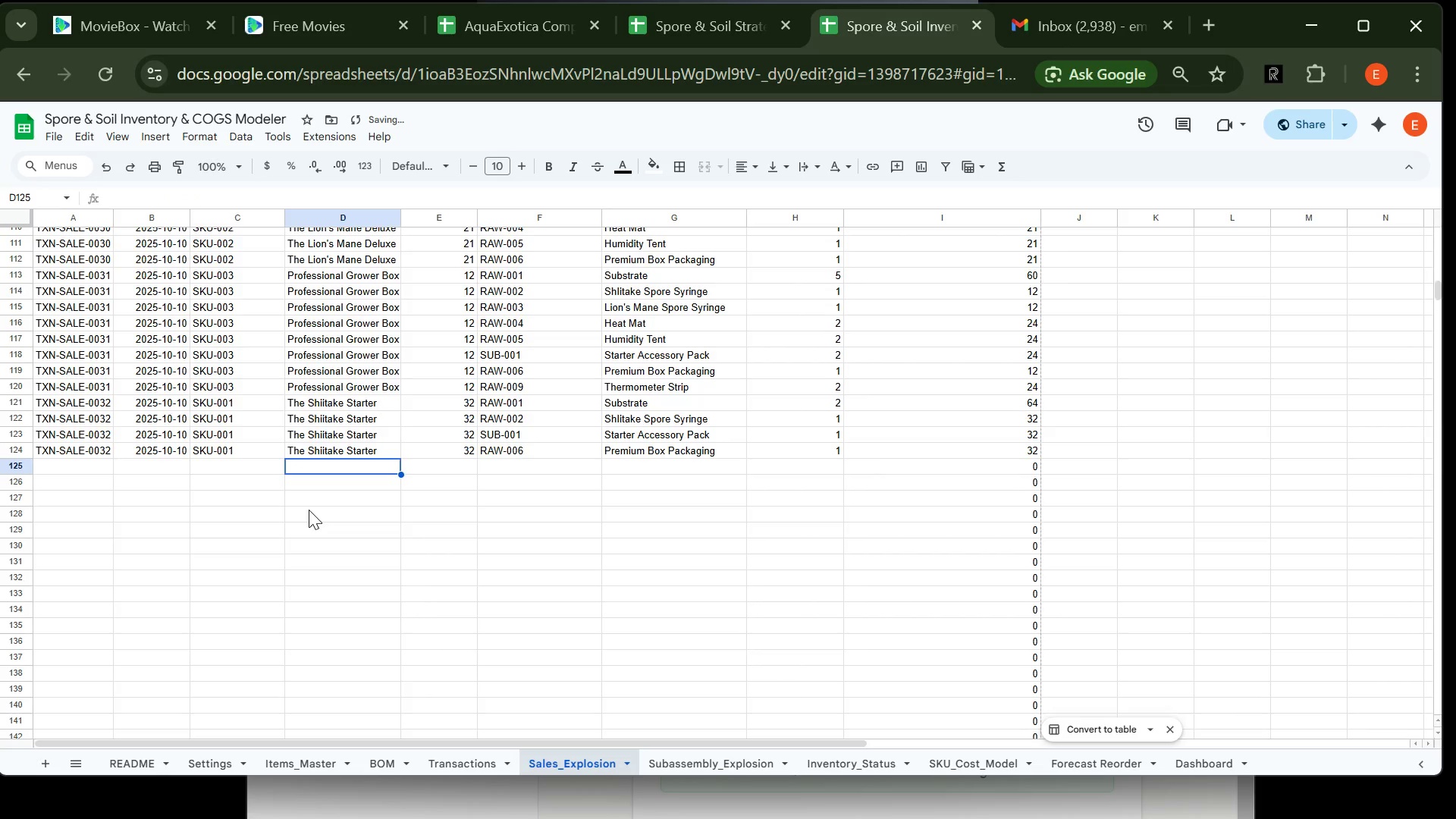 
 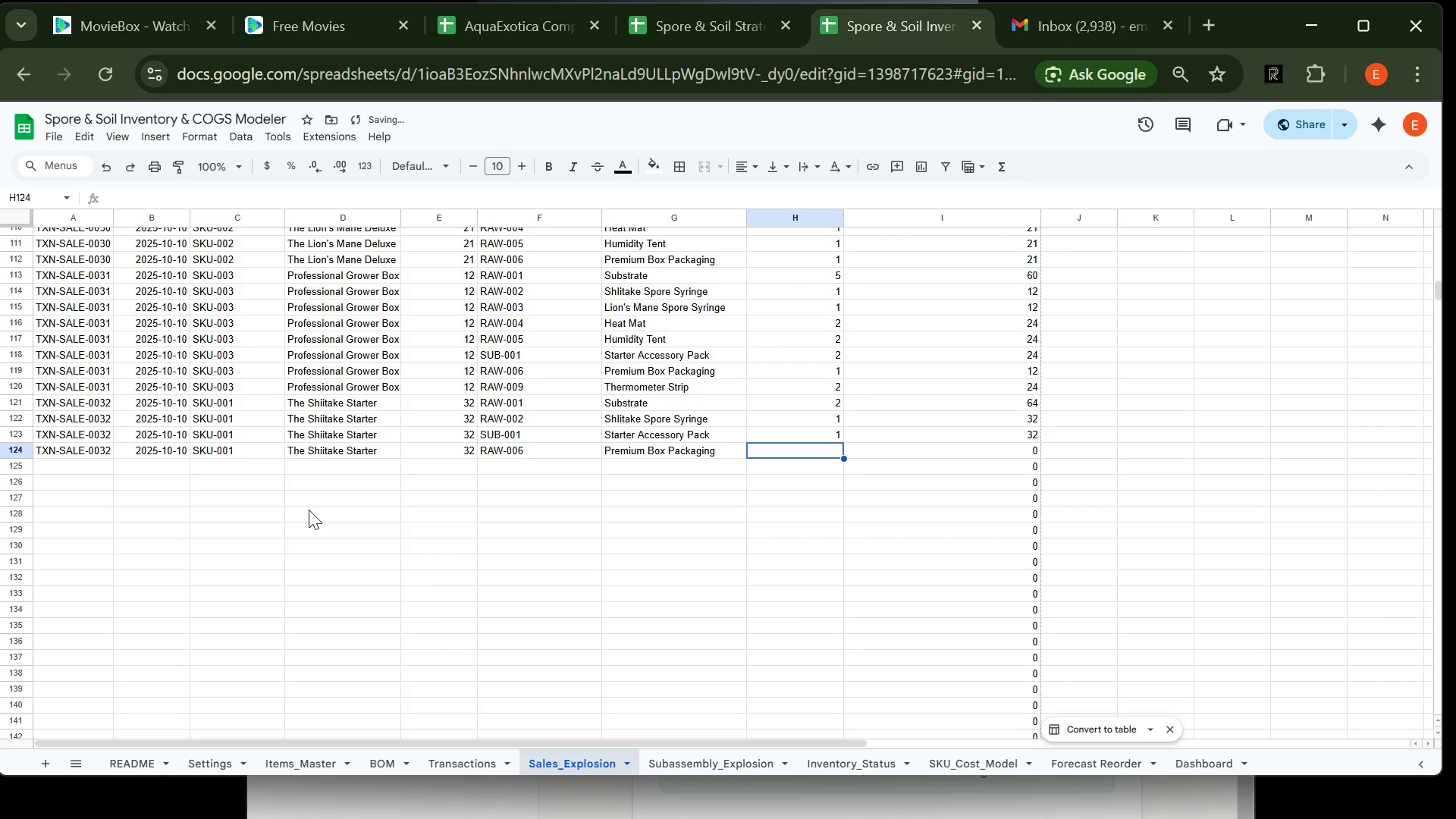 
key(Enter)
 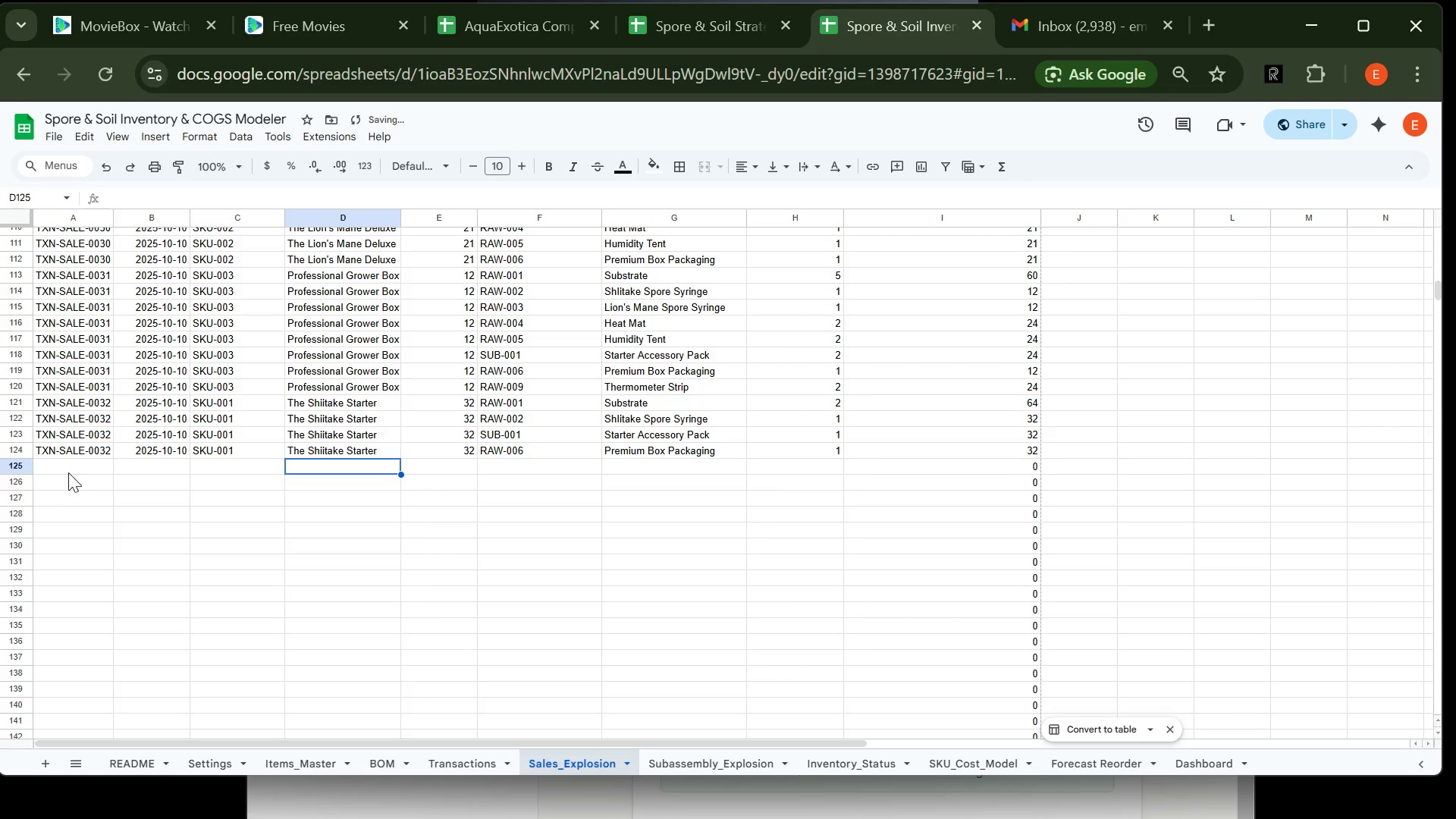 
left_click([69, 461])
 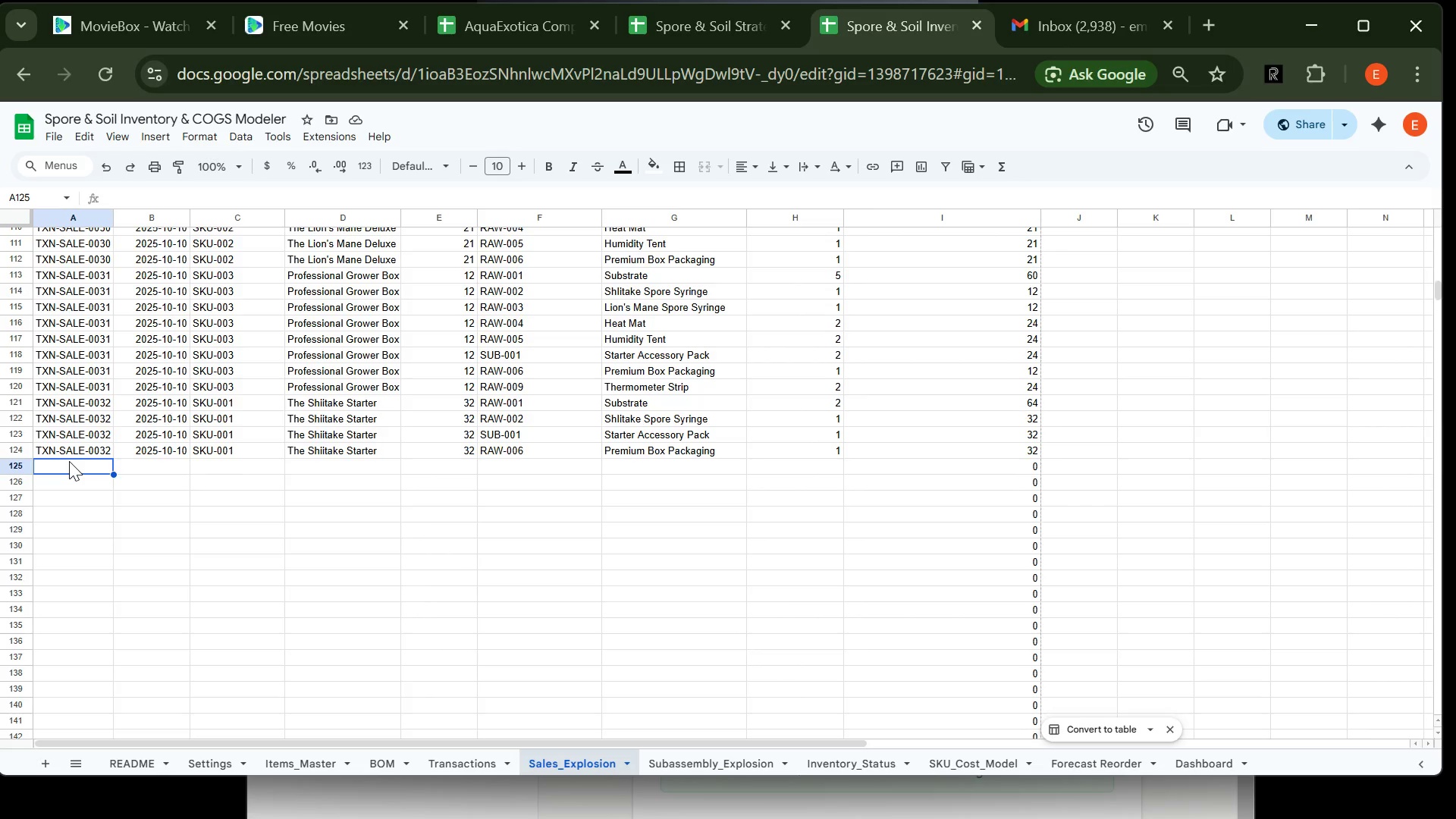 
wait(13.55)
 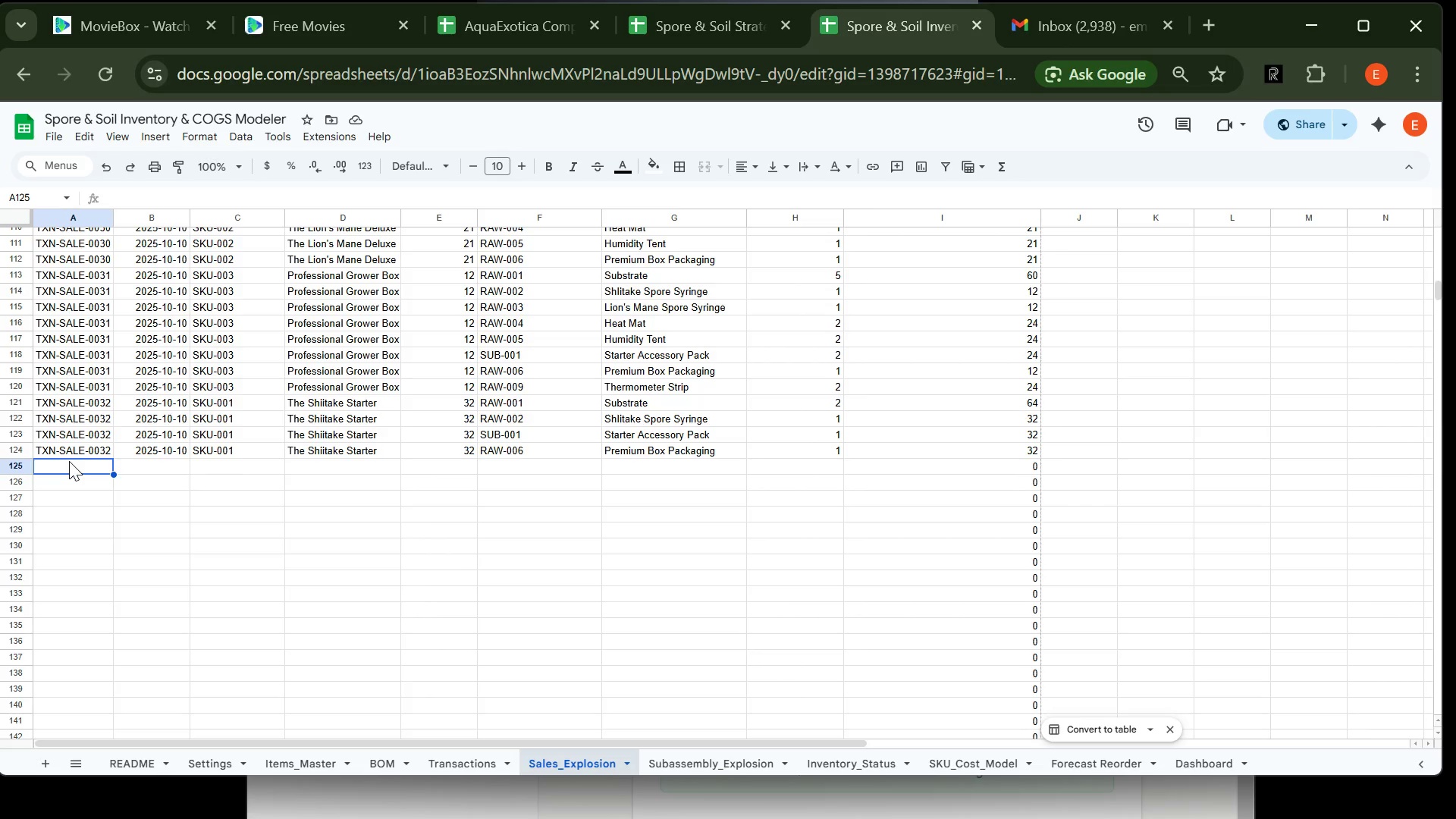 
left_click([75, 454])
 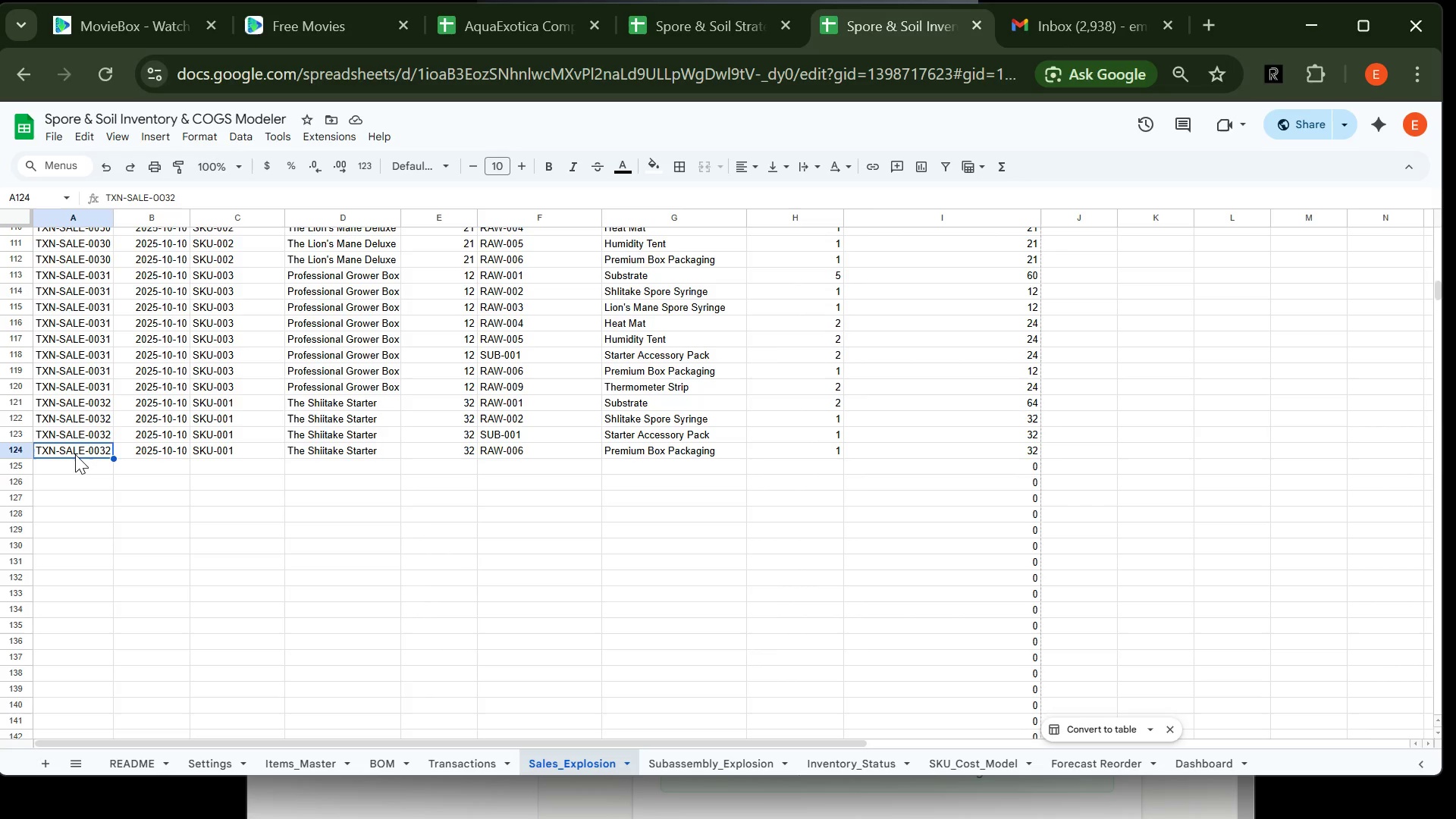 
key(Control+C)
 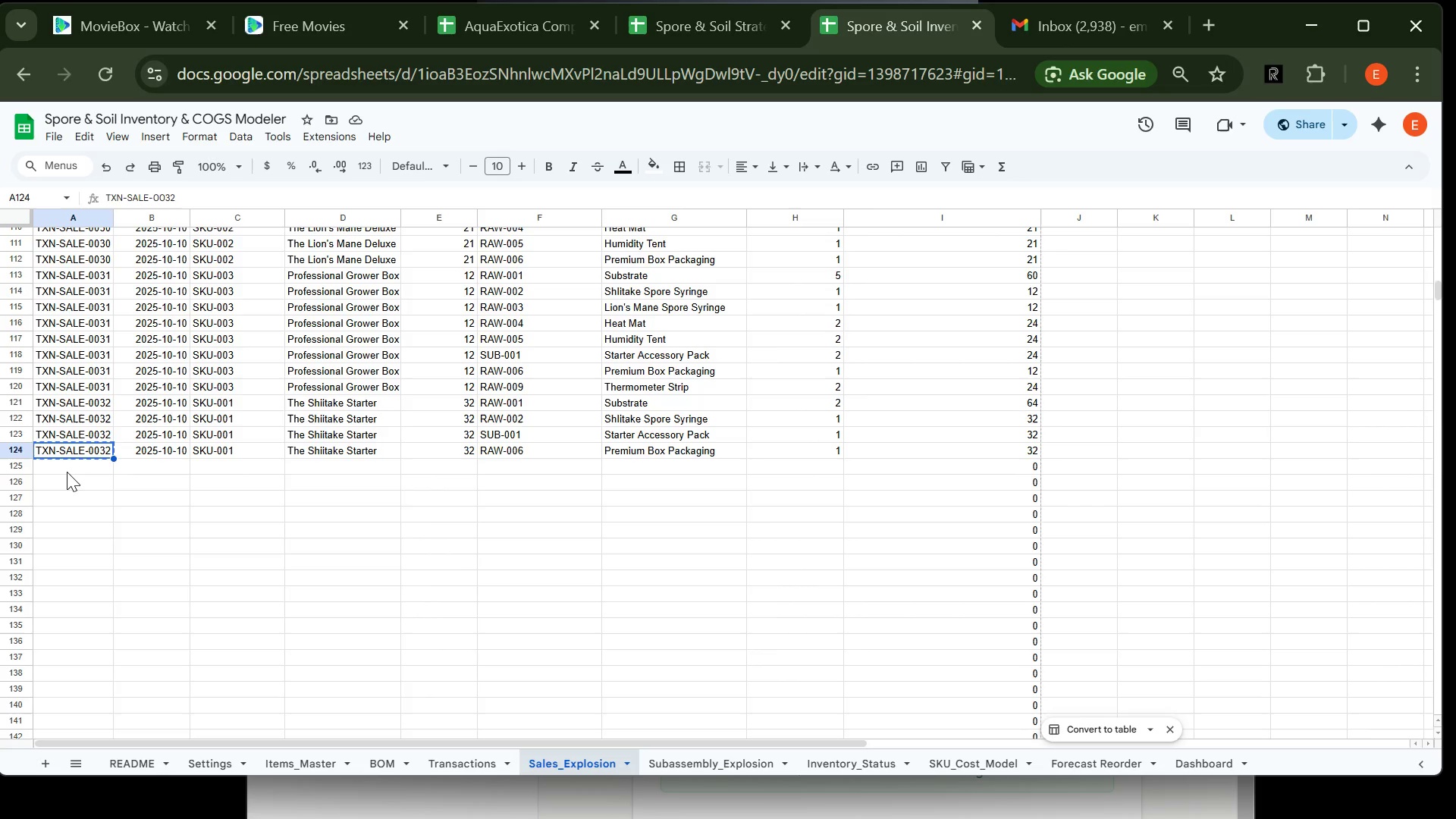 
left_click([66, 472])
 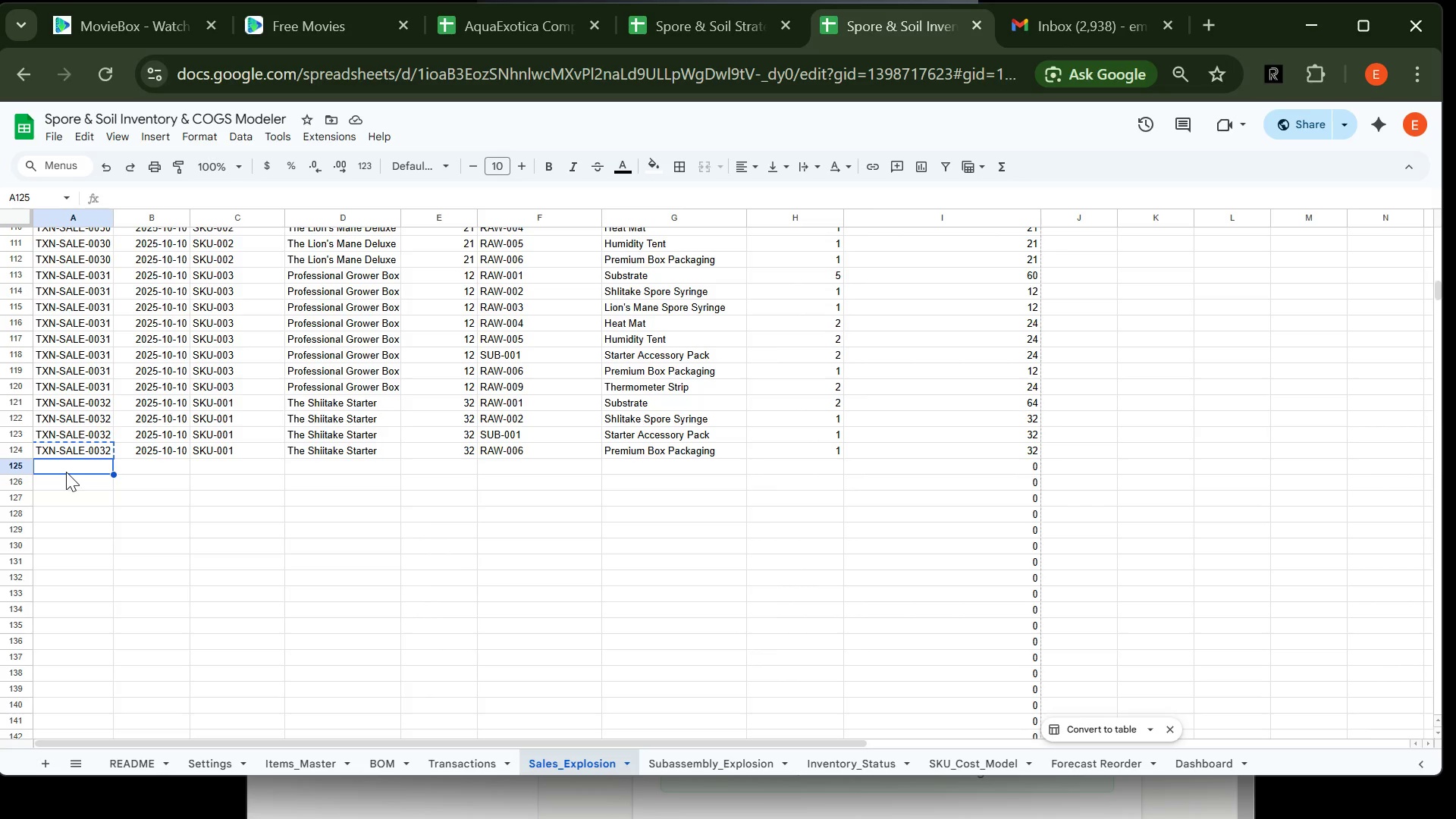 
key(Control+V)
 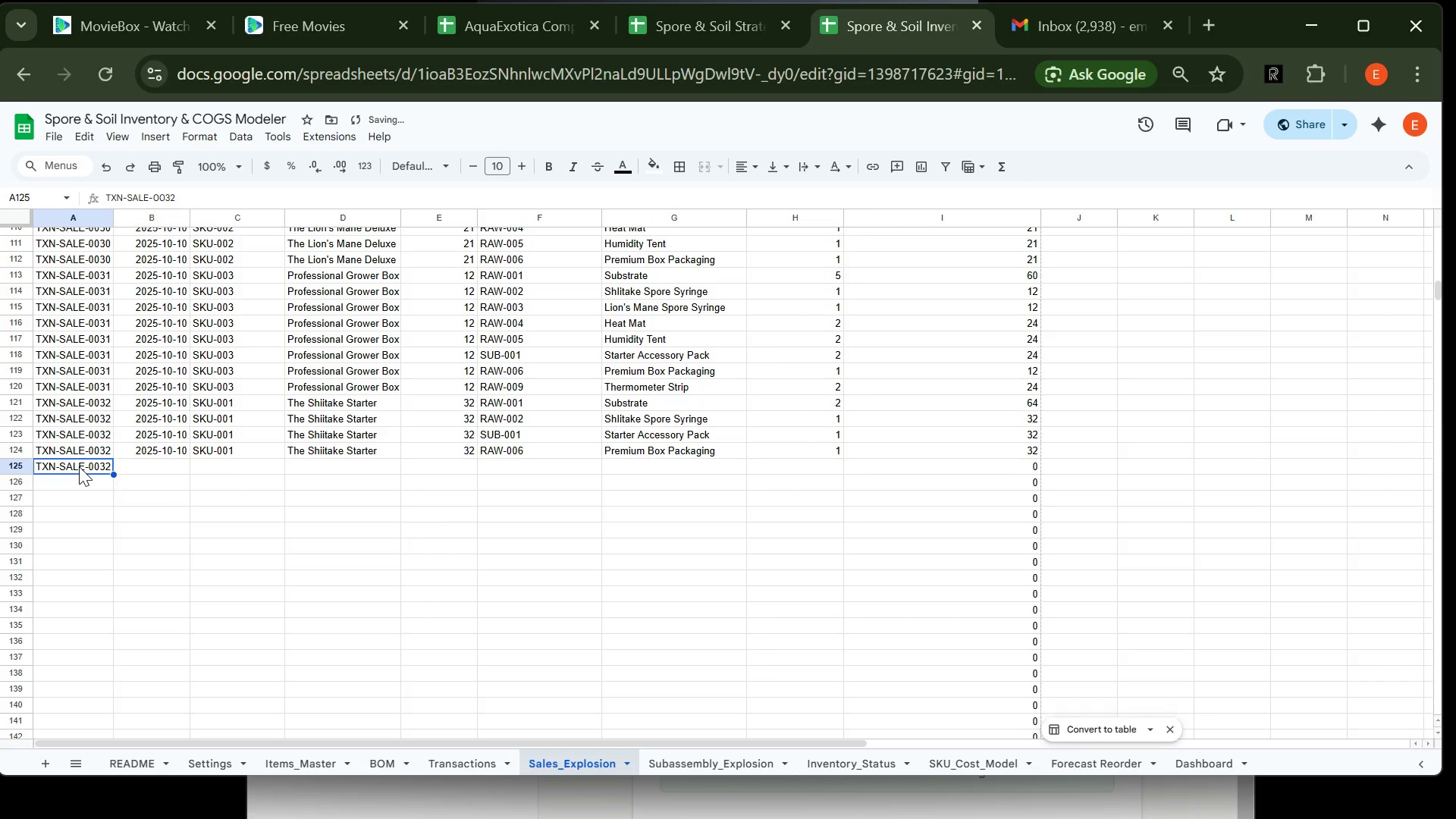 
double_click([79, 466])
 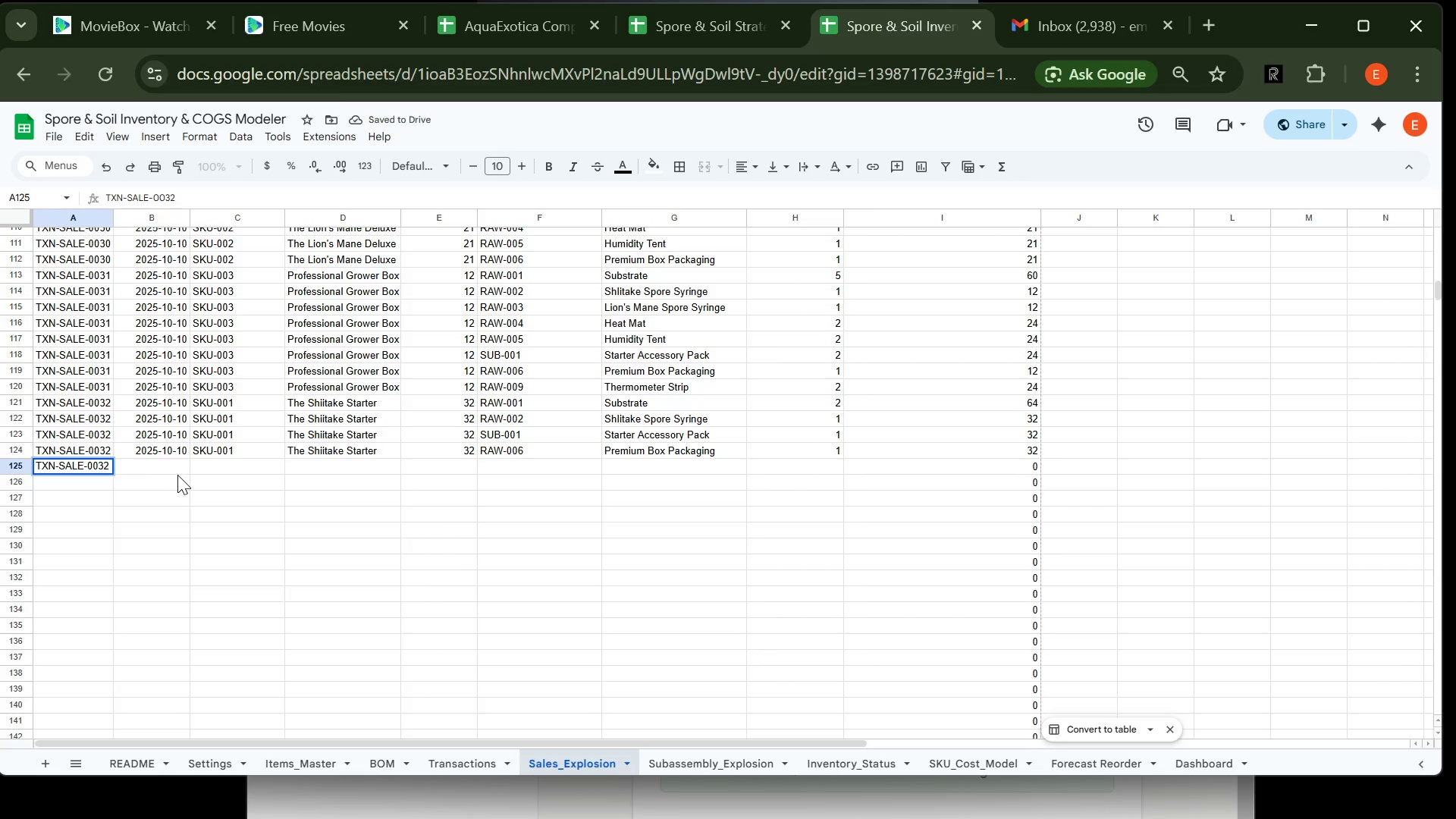 
key(Backspace)
 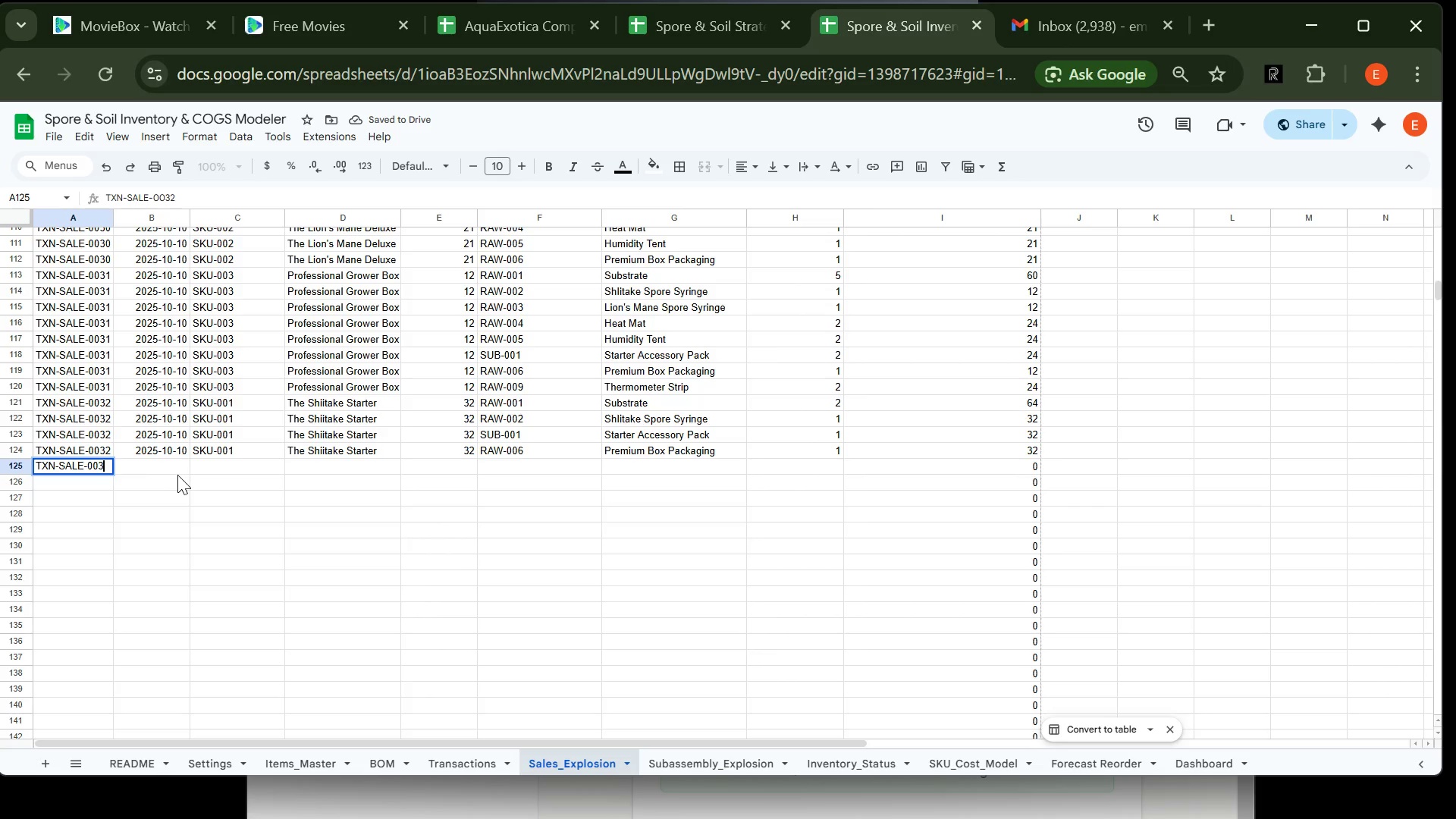 
key(3)
 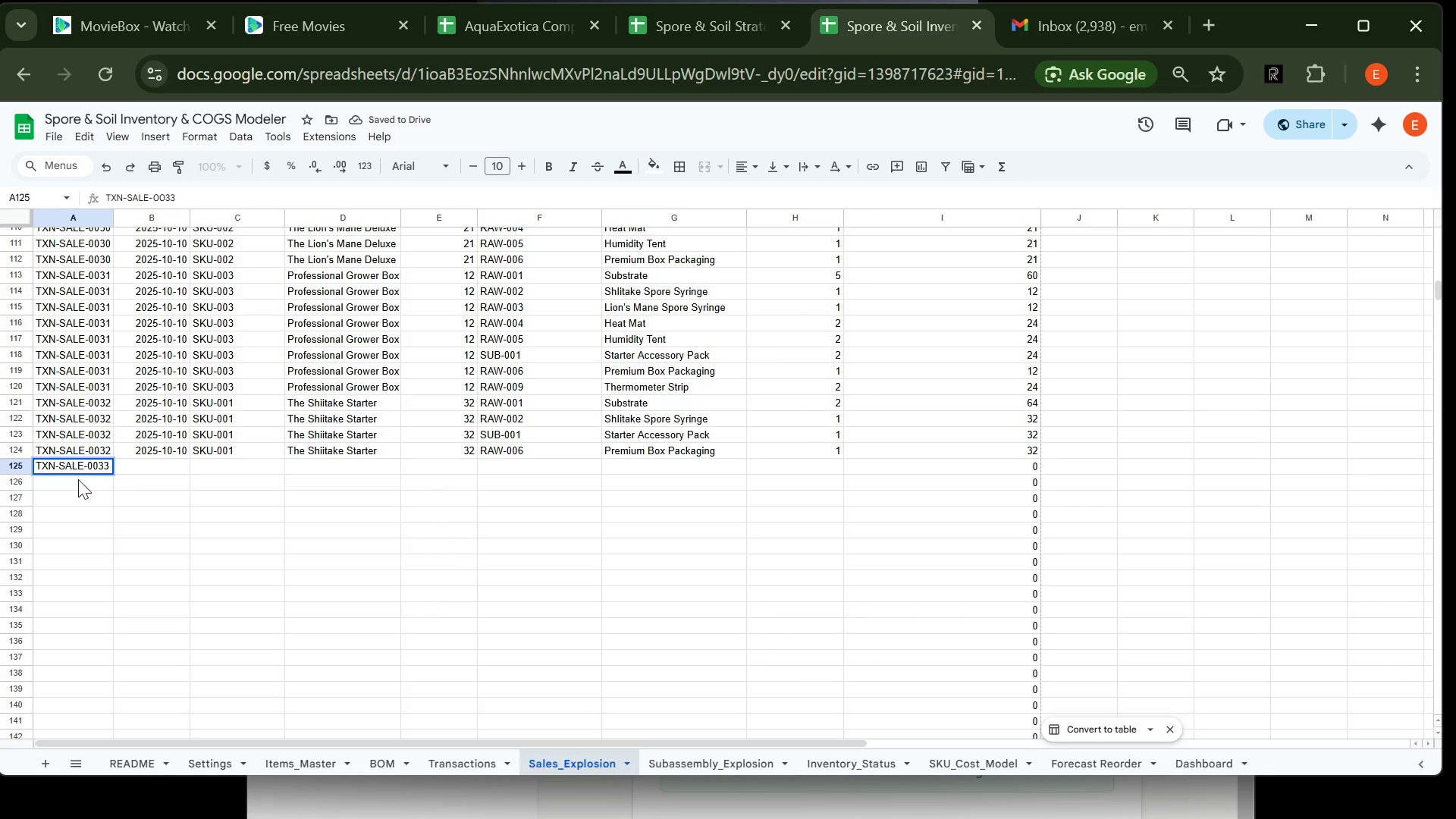 
left_click([76, 480])
 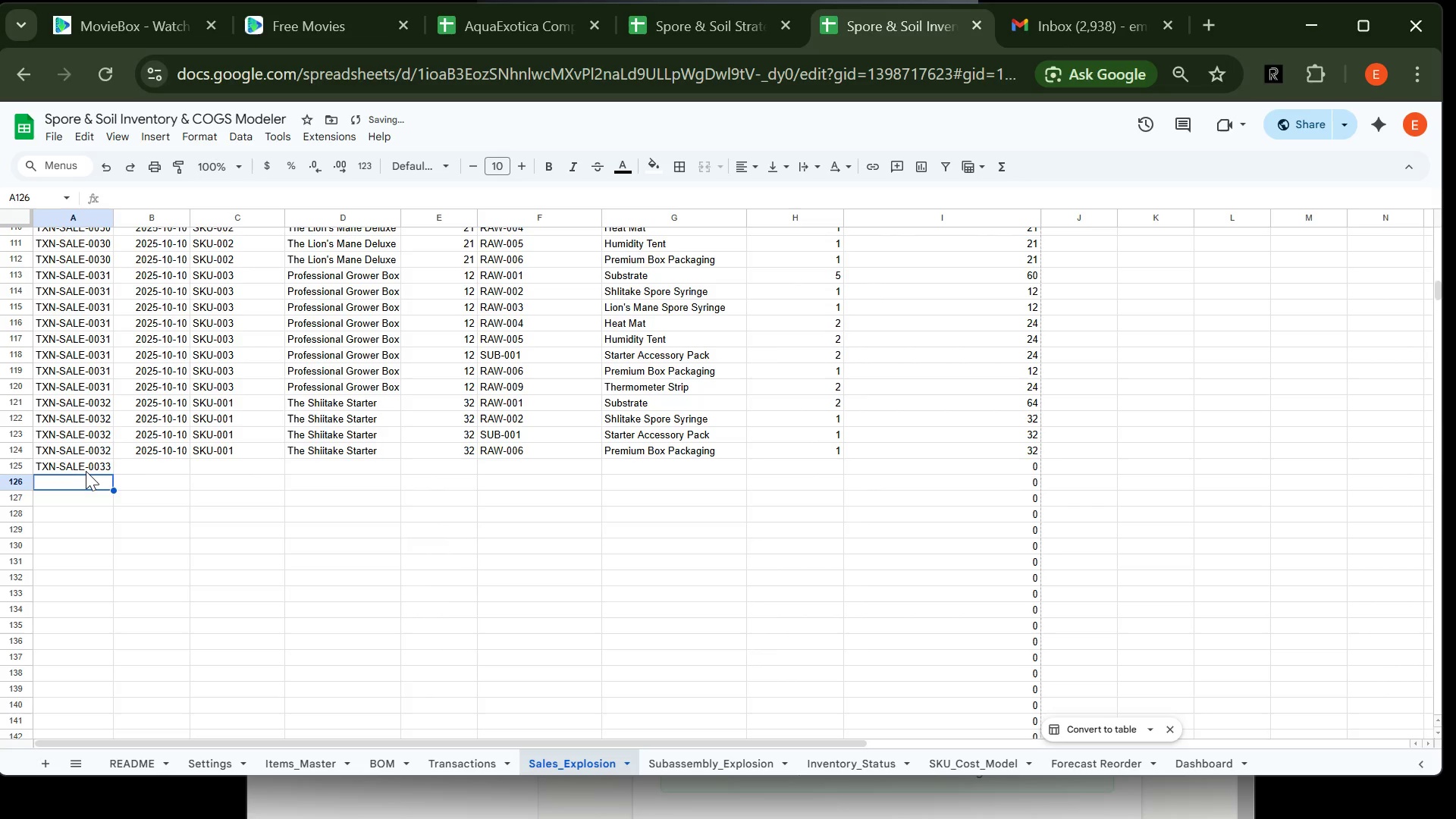 
left_click([86, 470])
 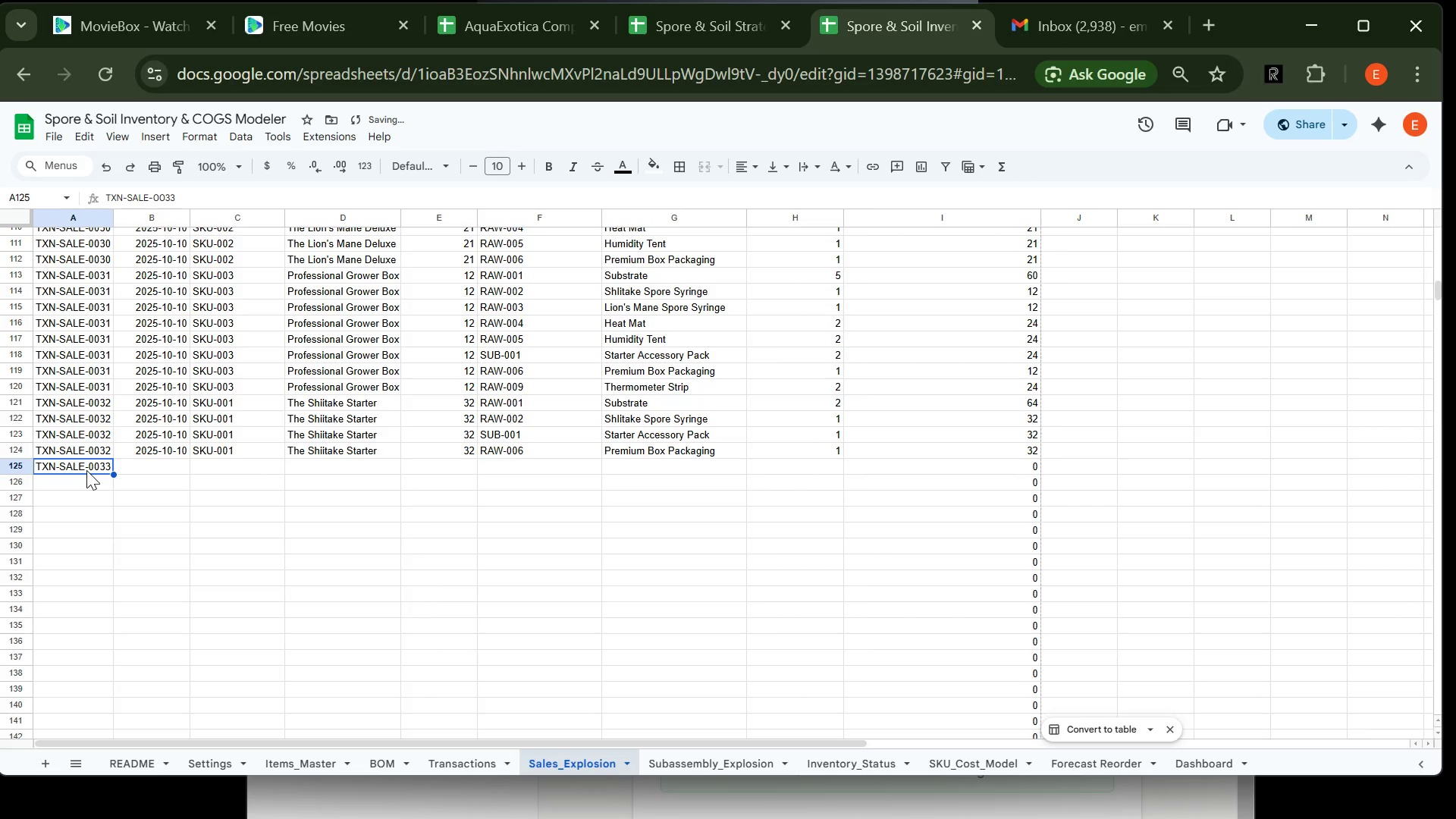 
key(Control+C)
 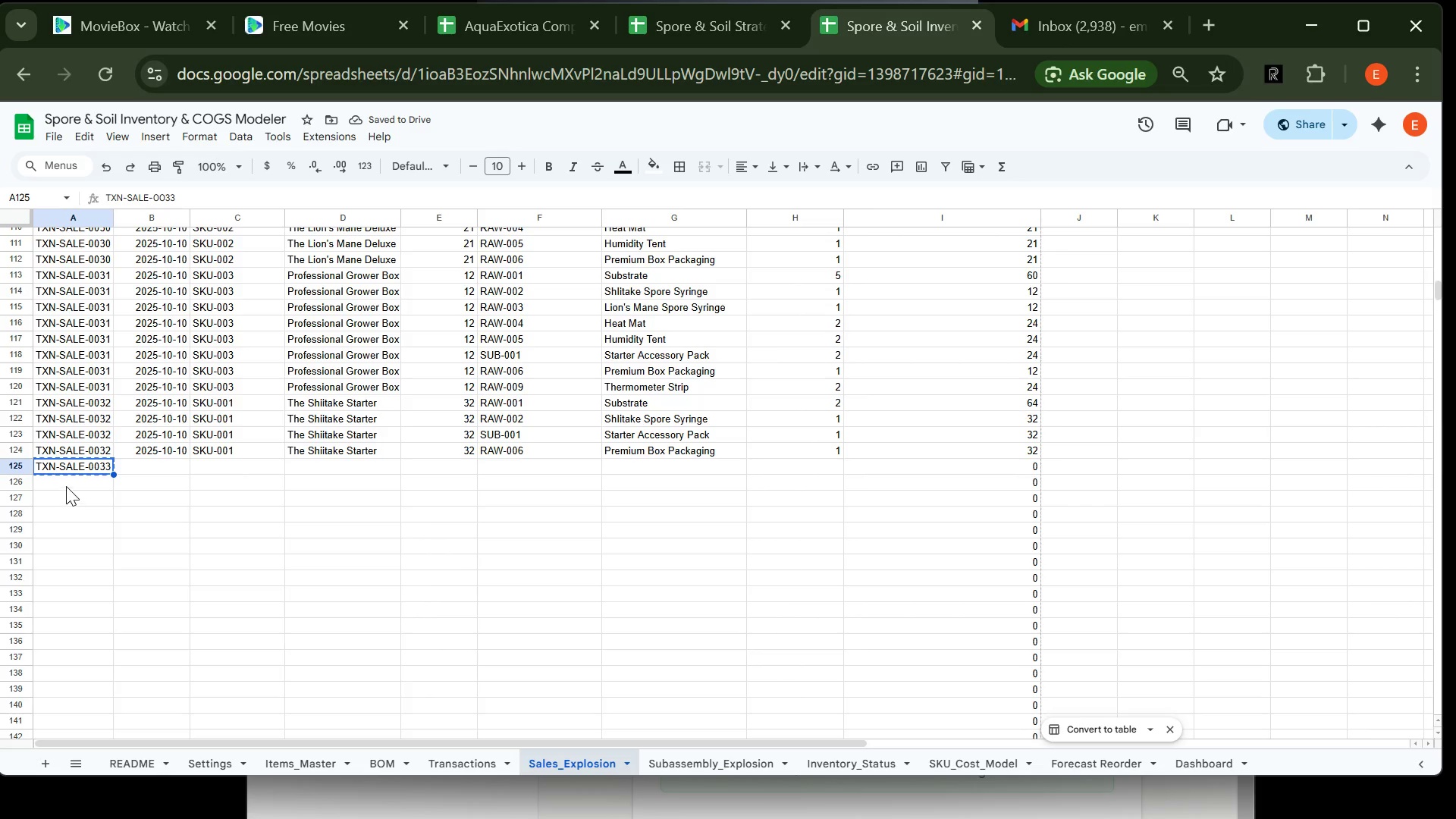 
left_click([68, 482])
 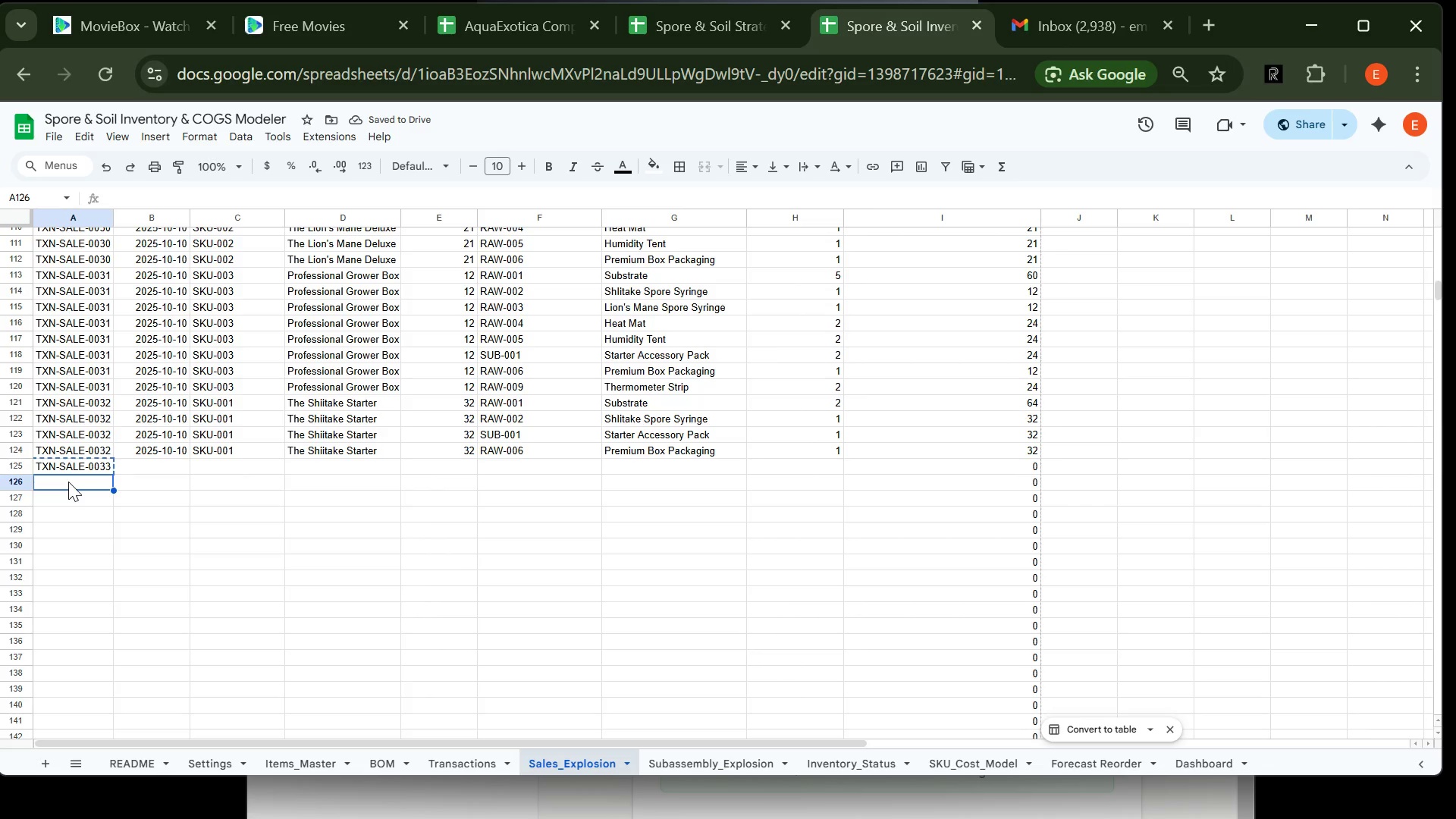 
key(Control+V)
 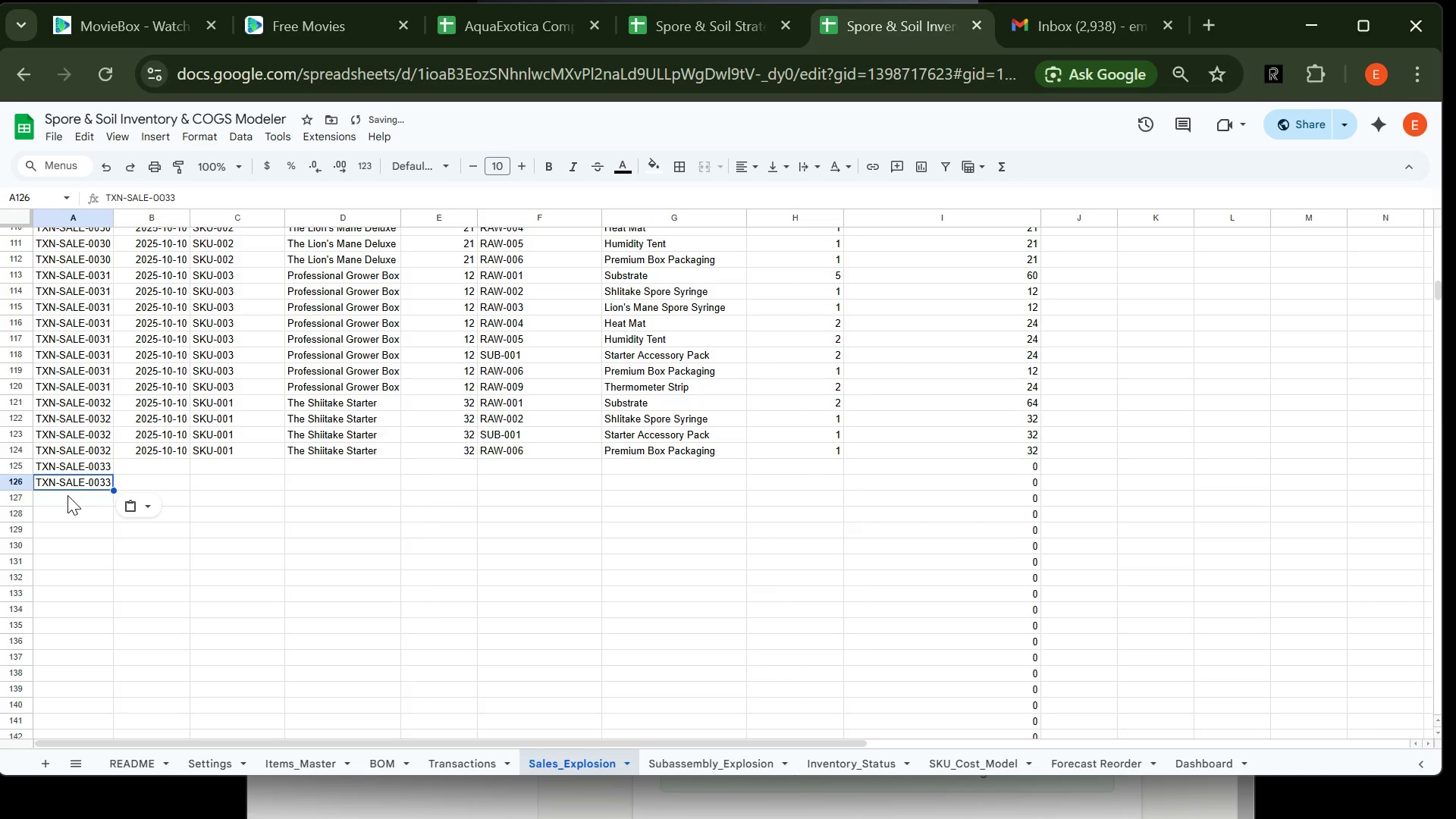 
left_click([67, 495])
 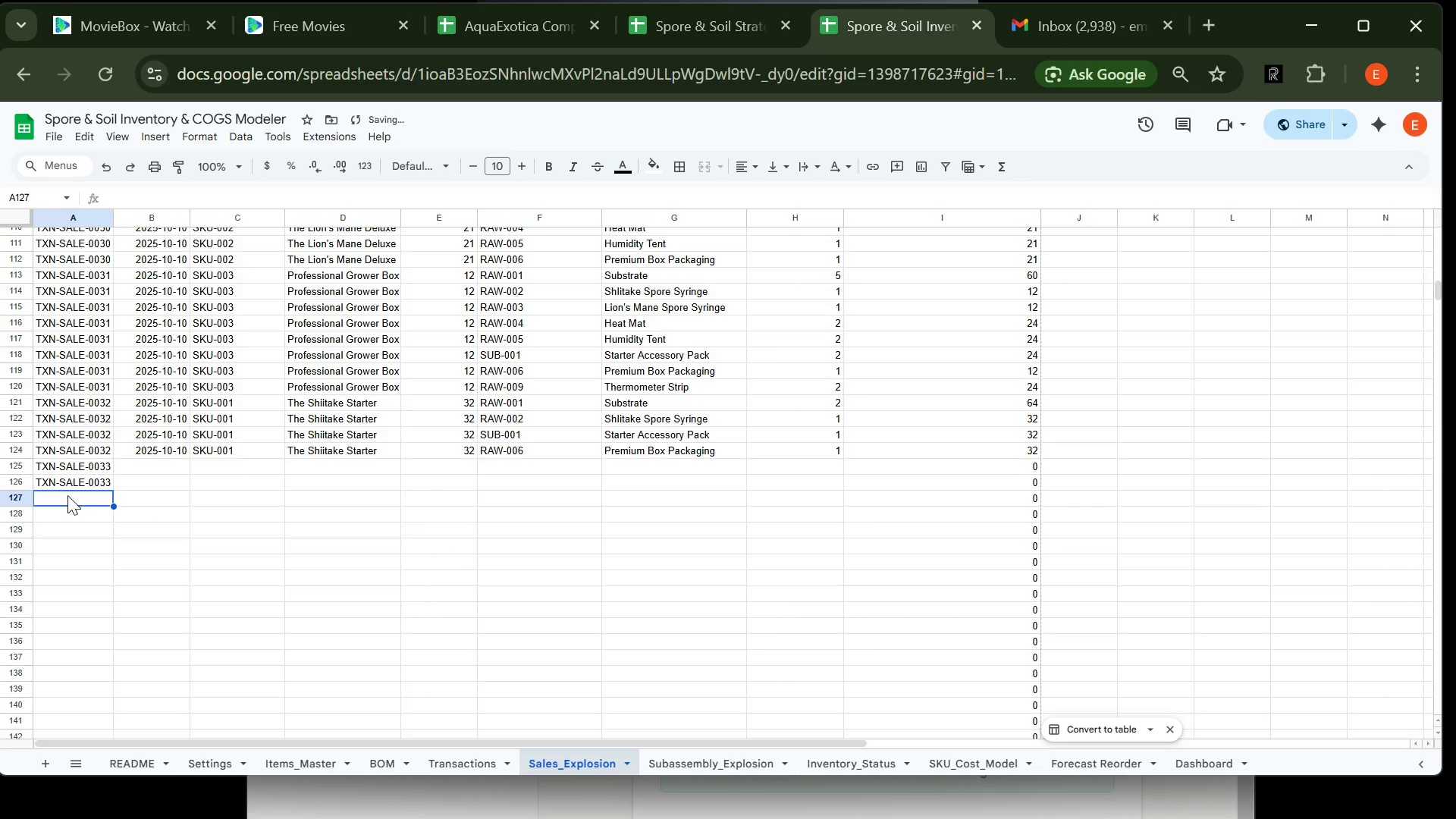 
key(Control+V)
 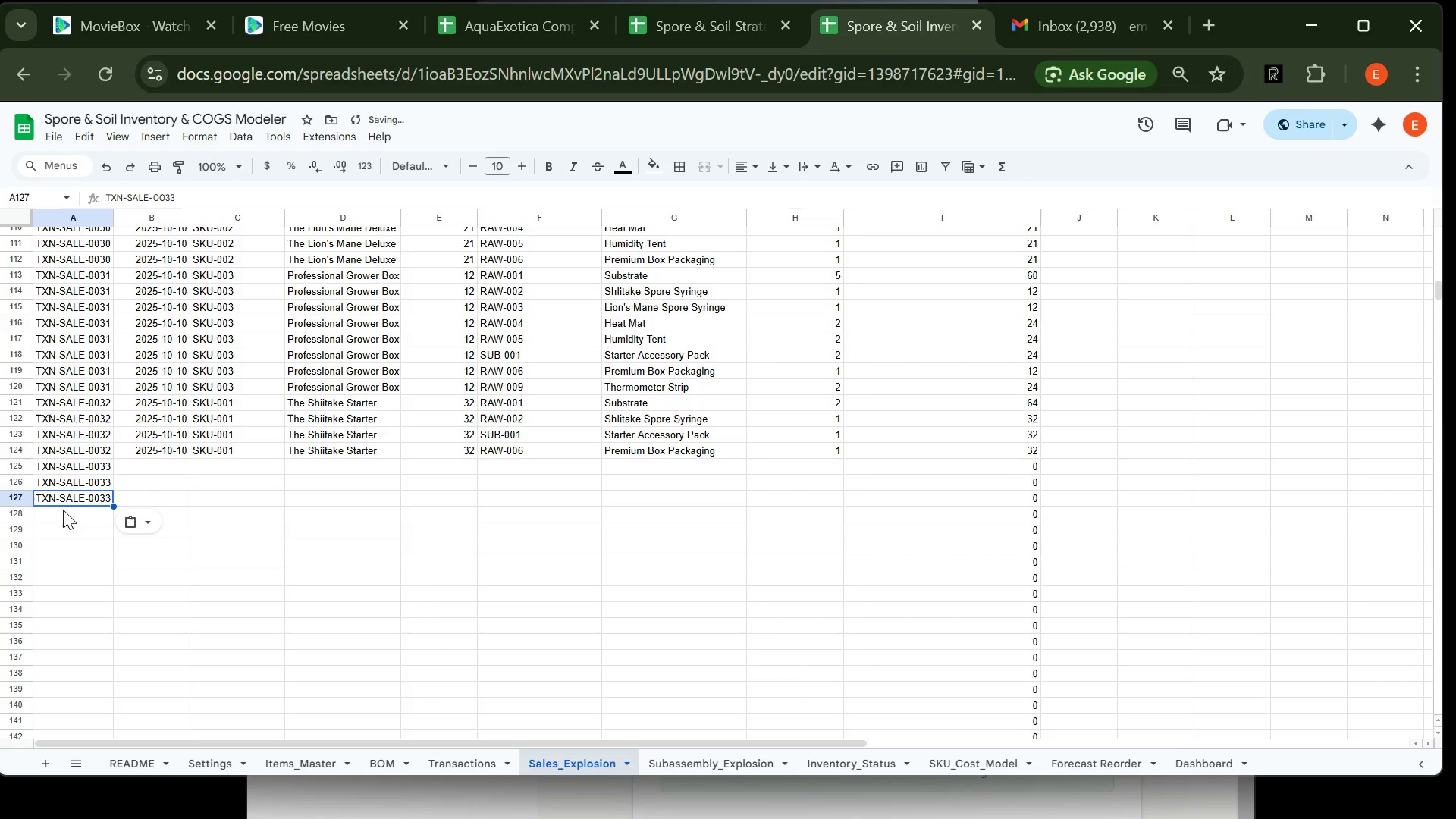 
left_click([63, 510])
 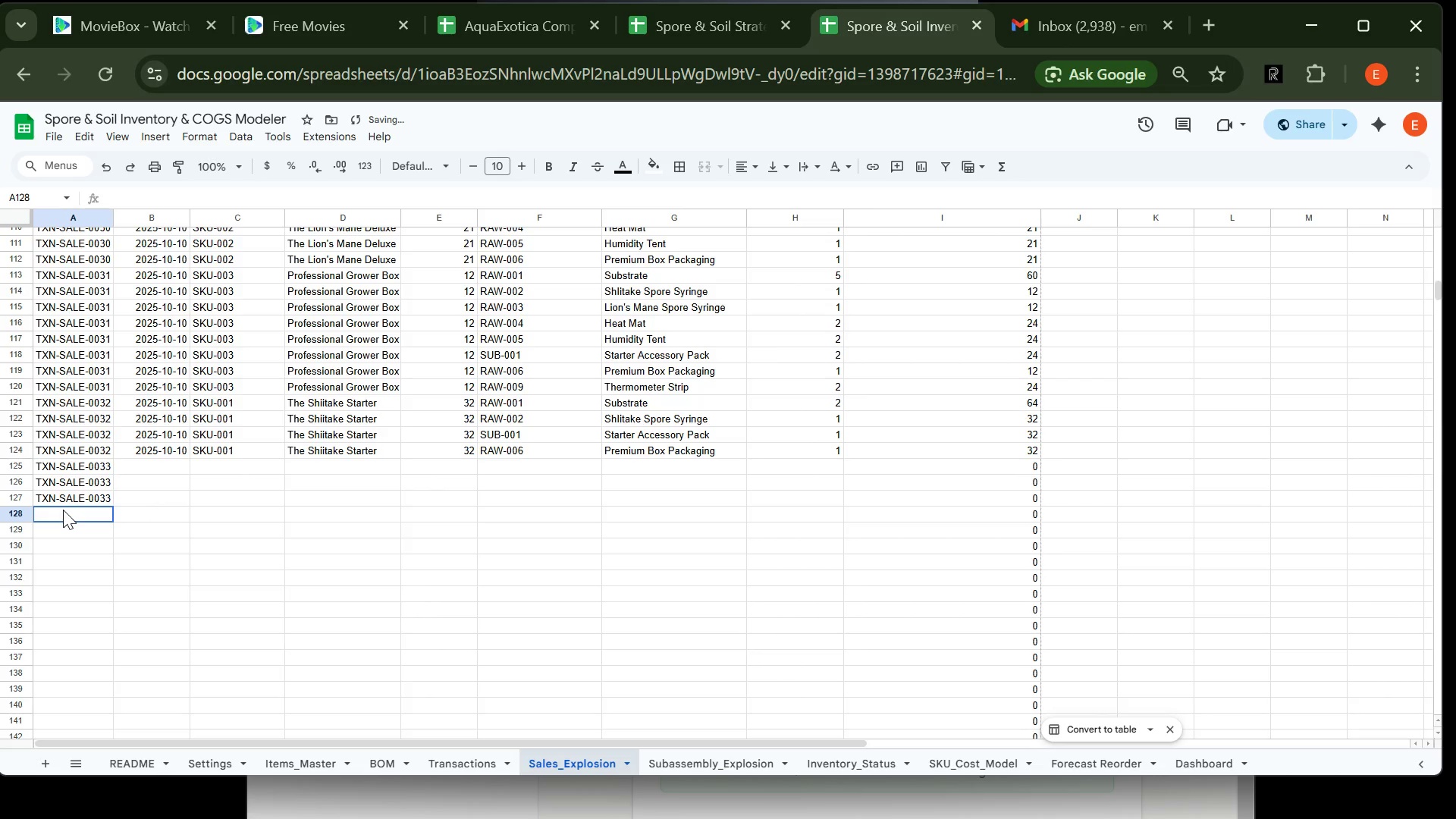 
key(Control+V)
 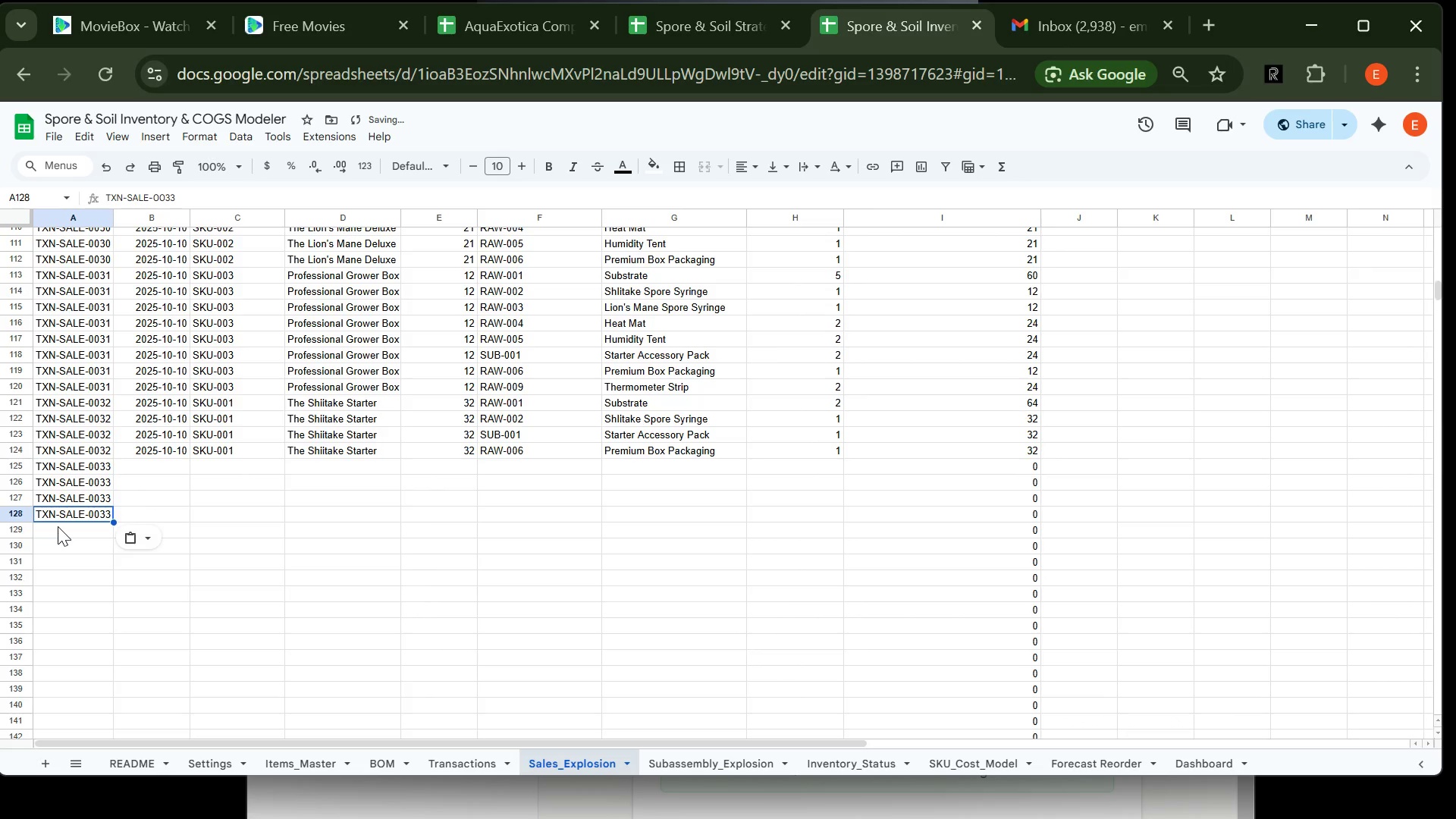 
hold_key(key=ControlLeft, duration=0.66)
left_click([58, 526])
 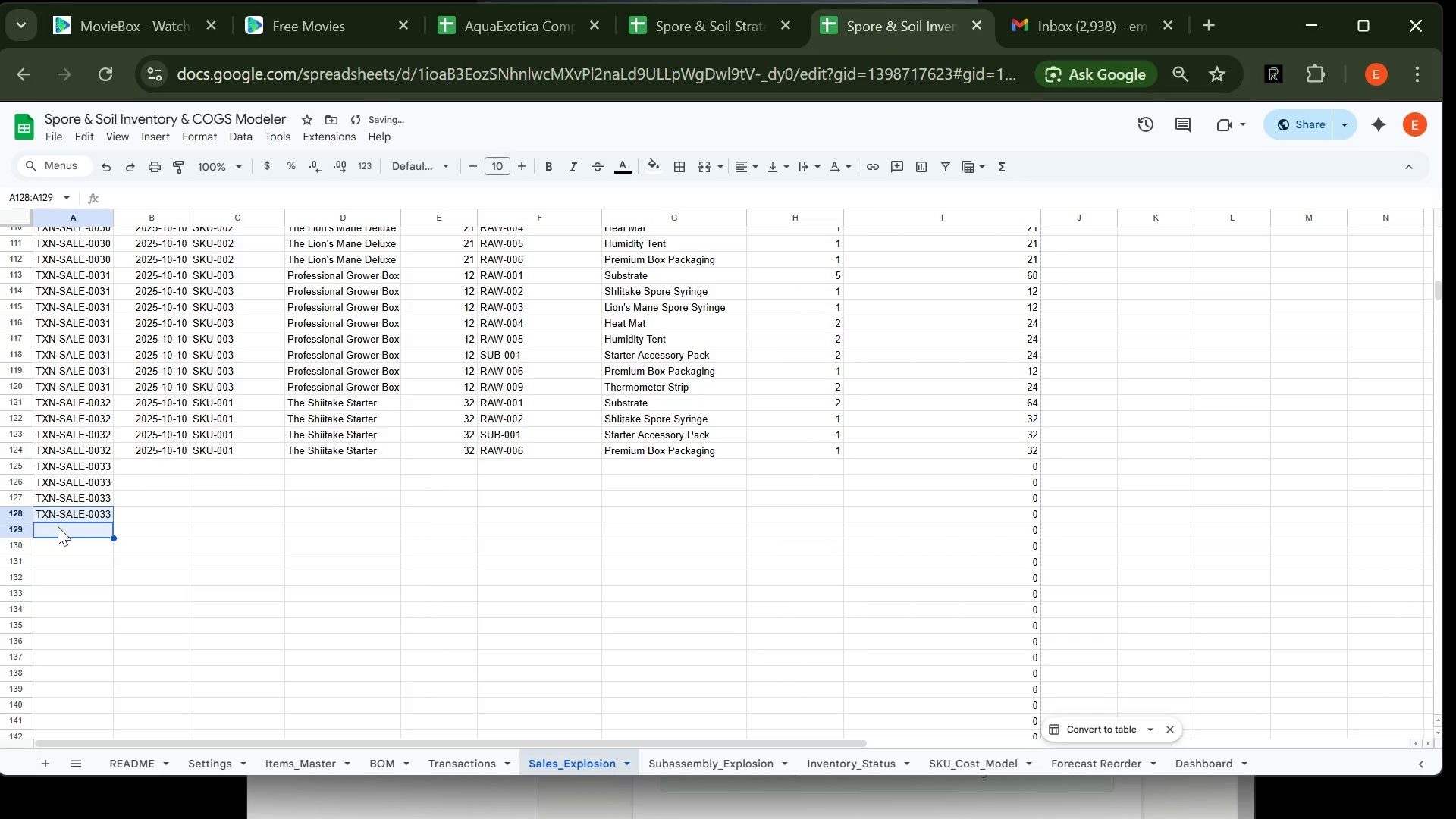 
key(Control+V)
 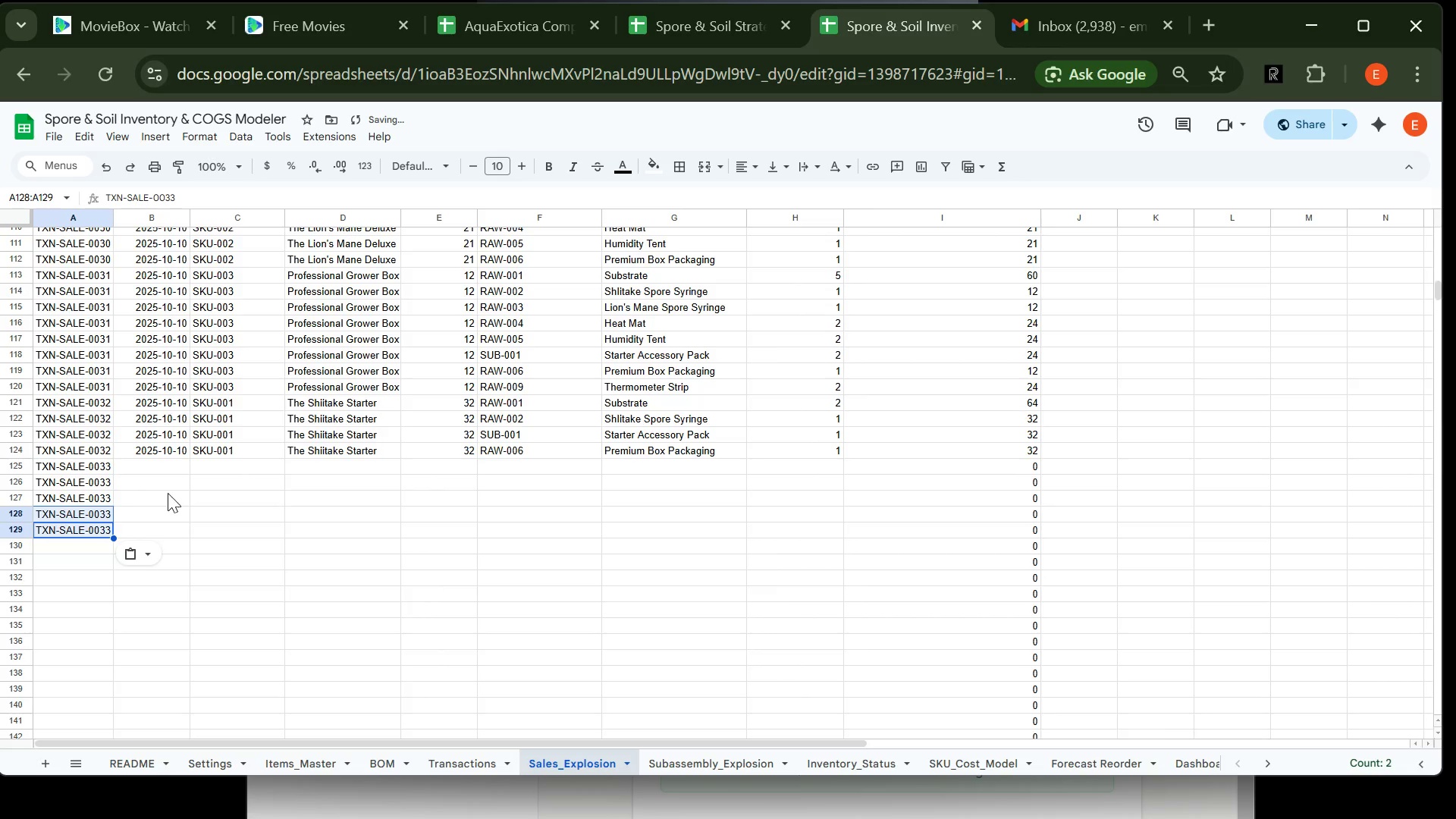 
left_click([171, 490])
 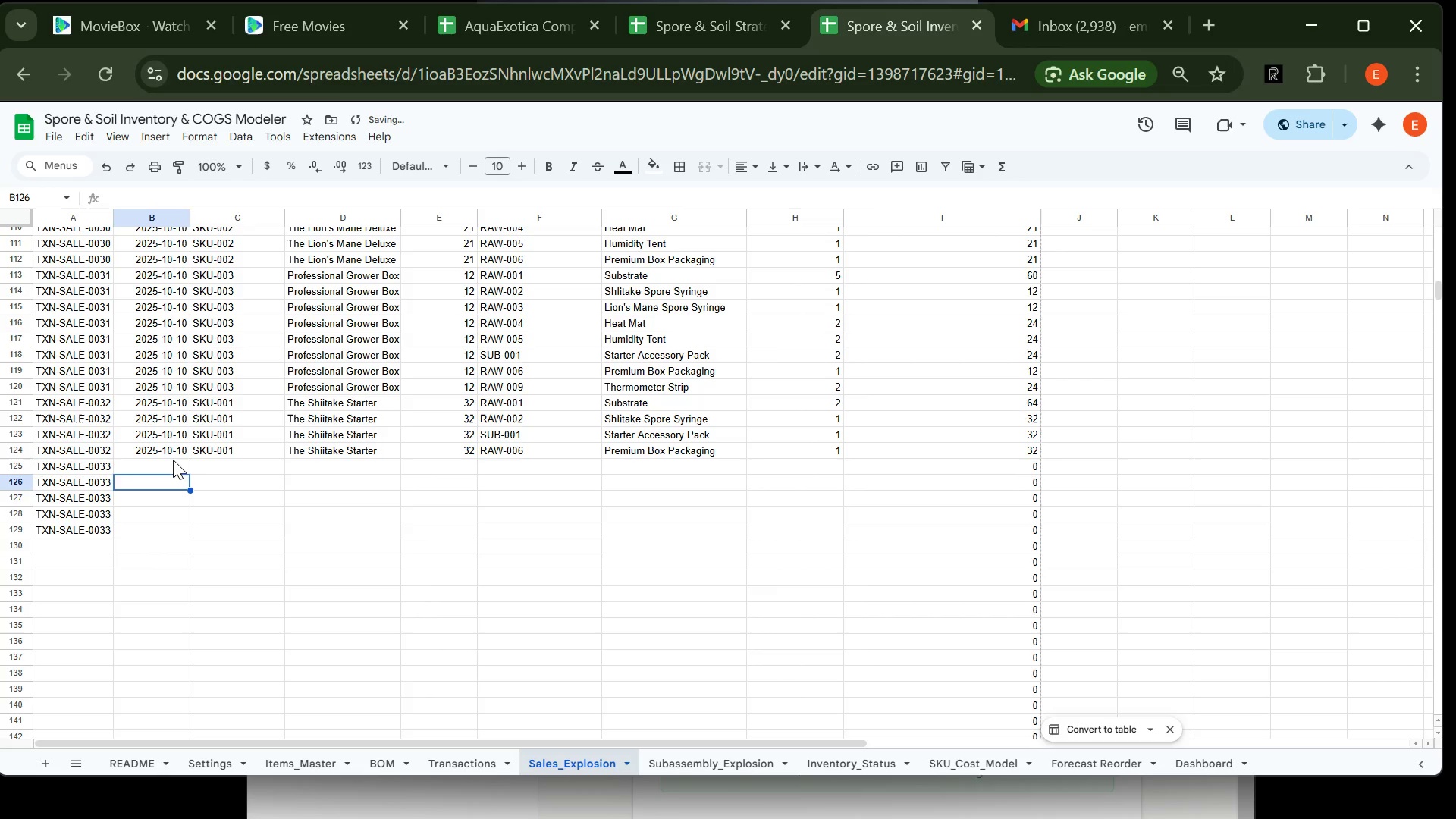 
left_click([173, 460])
 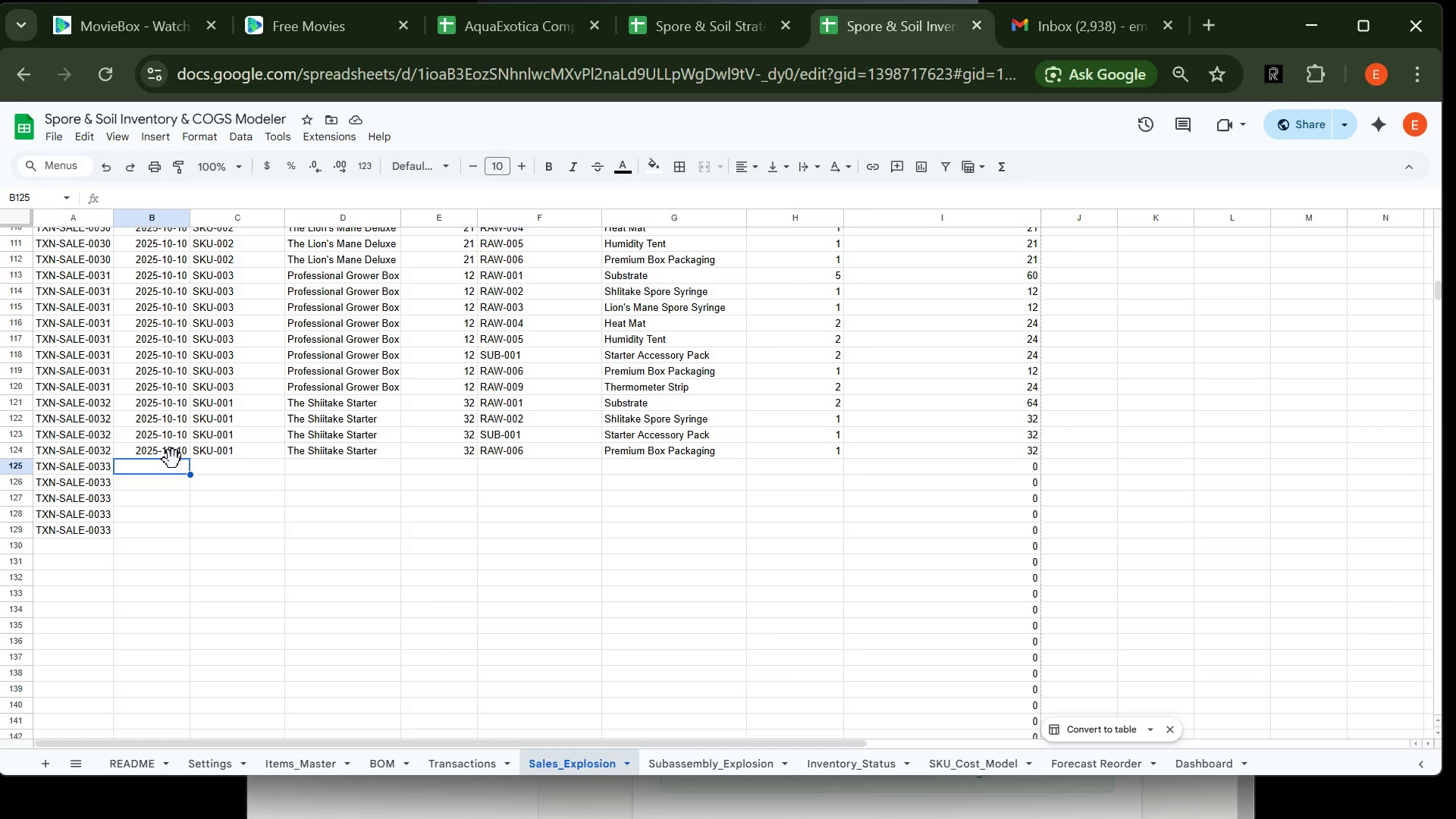 
wait(24.09)
 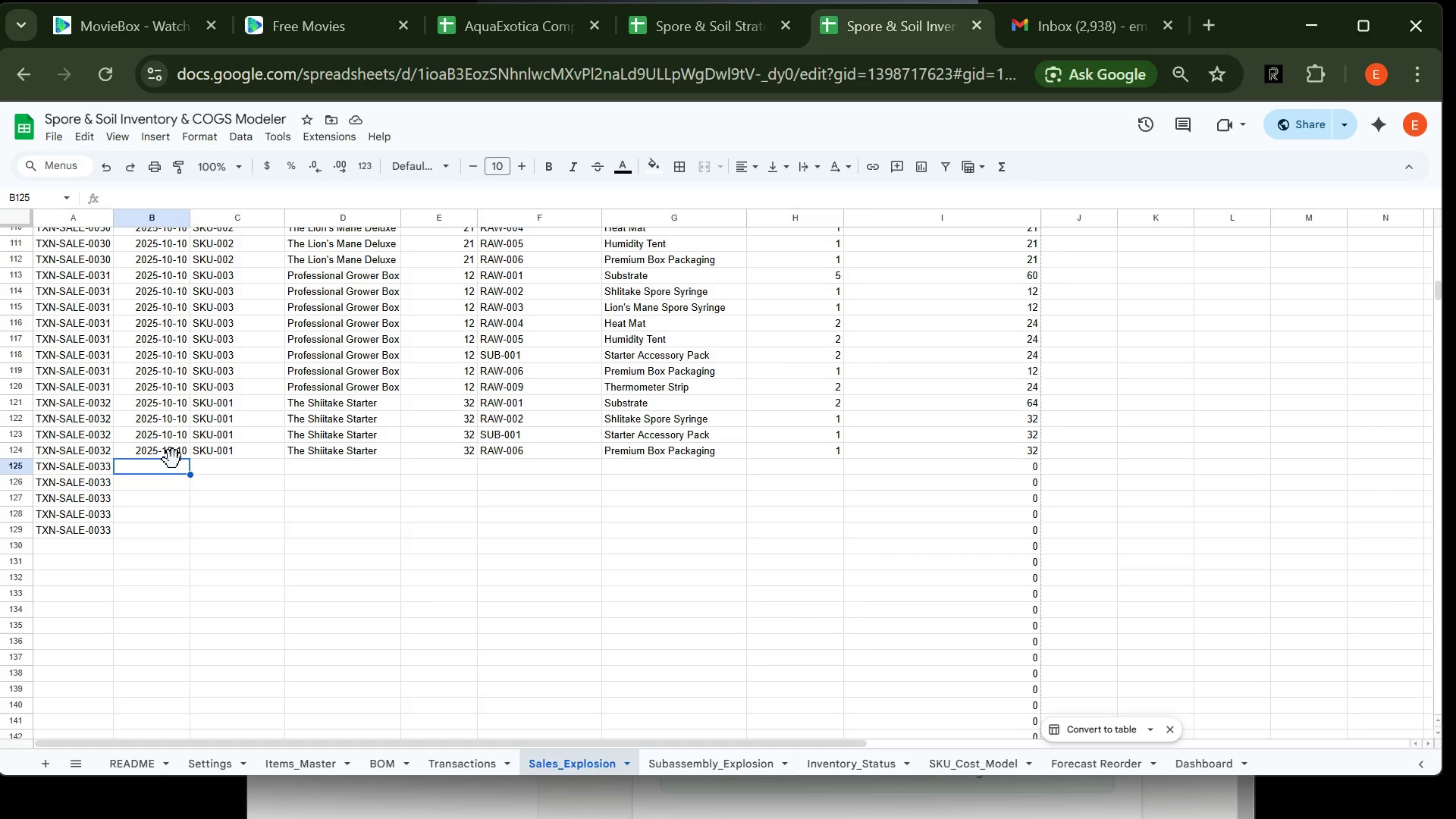 
left_click([174, 452])
 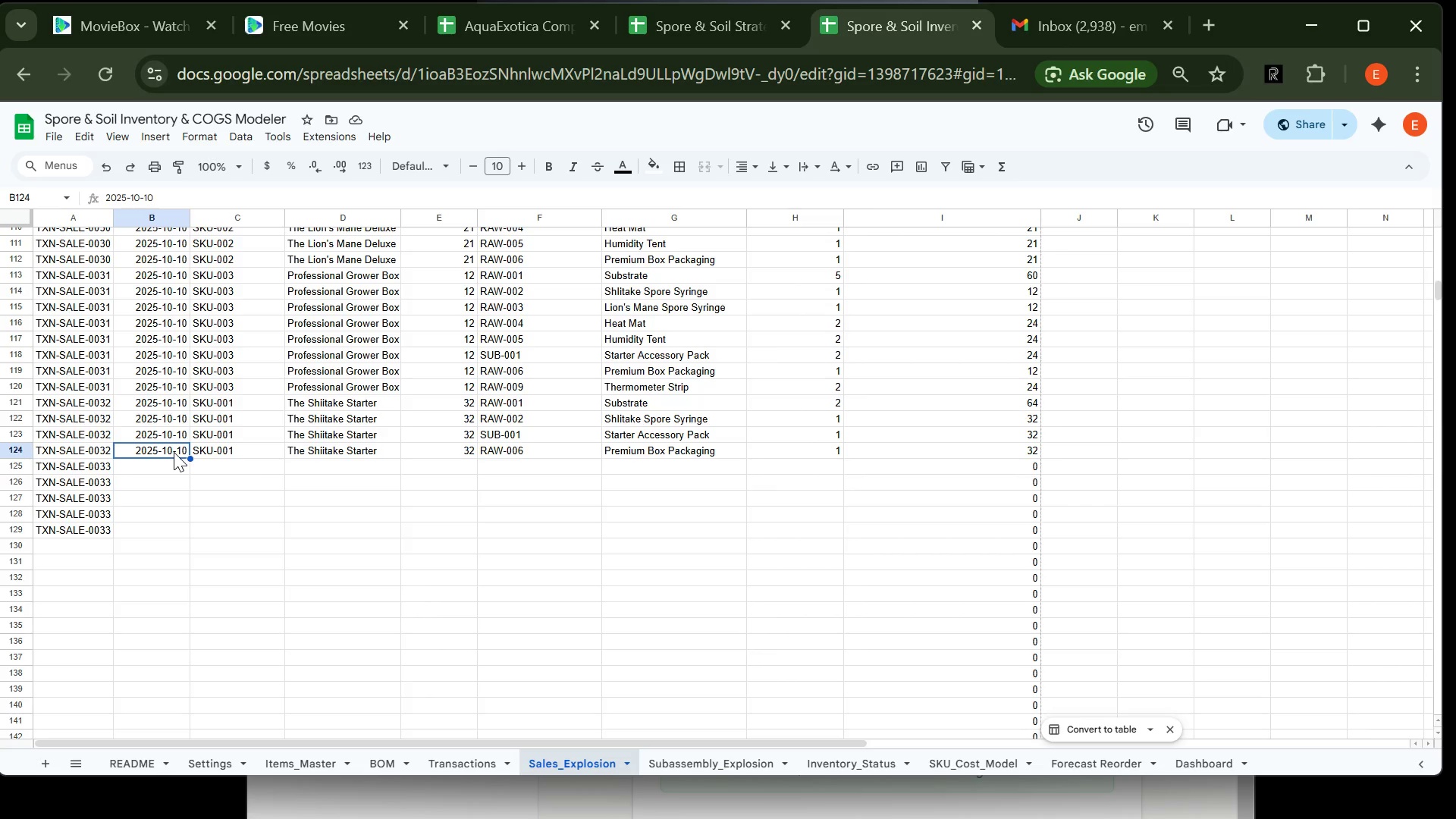 
key(Control+C)
 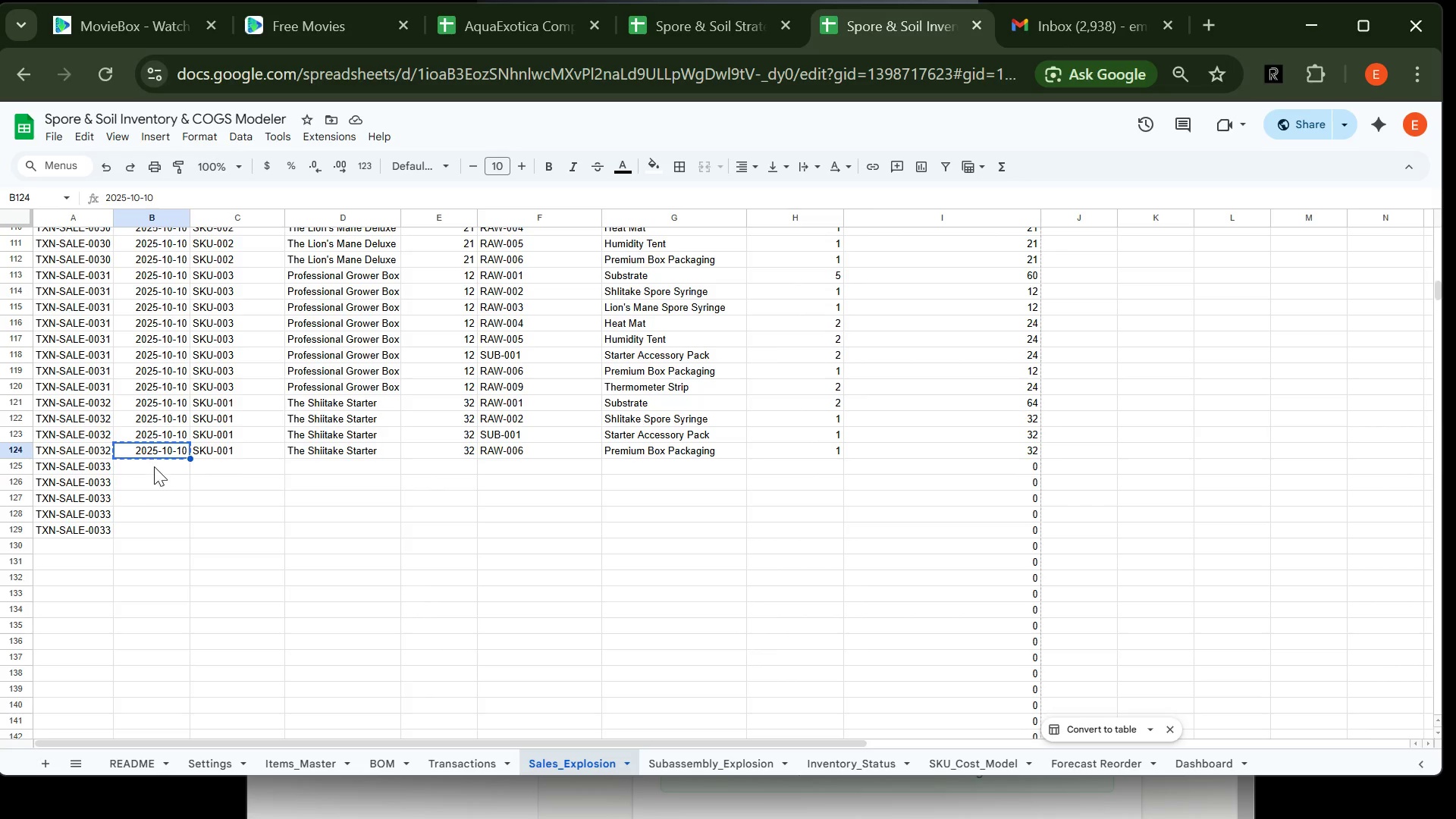 
left_click([156, 463])
 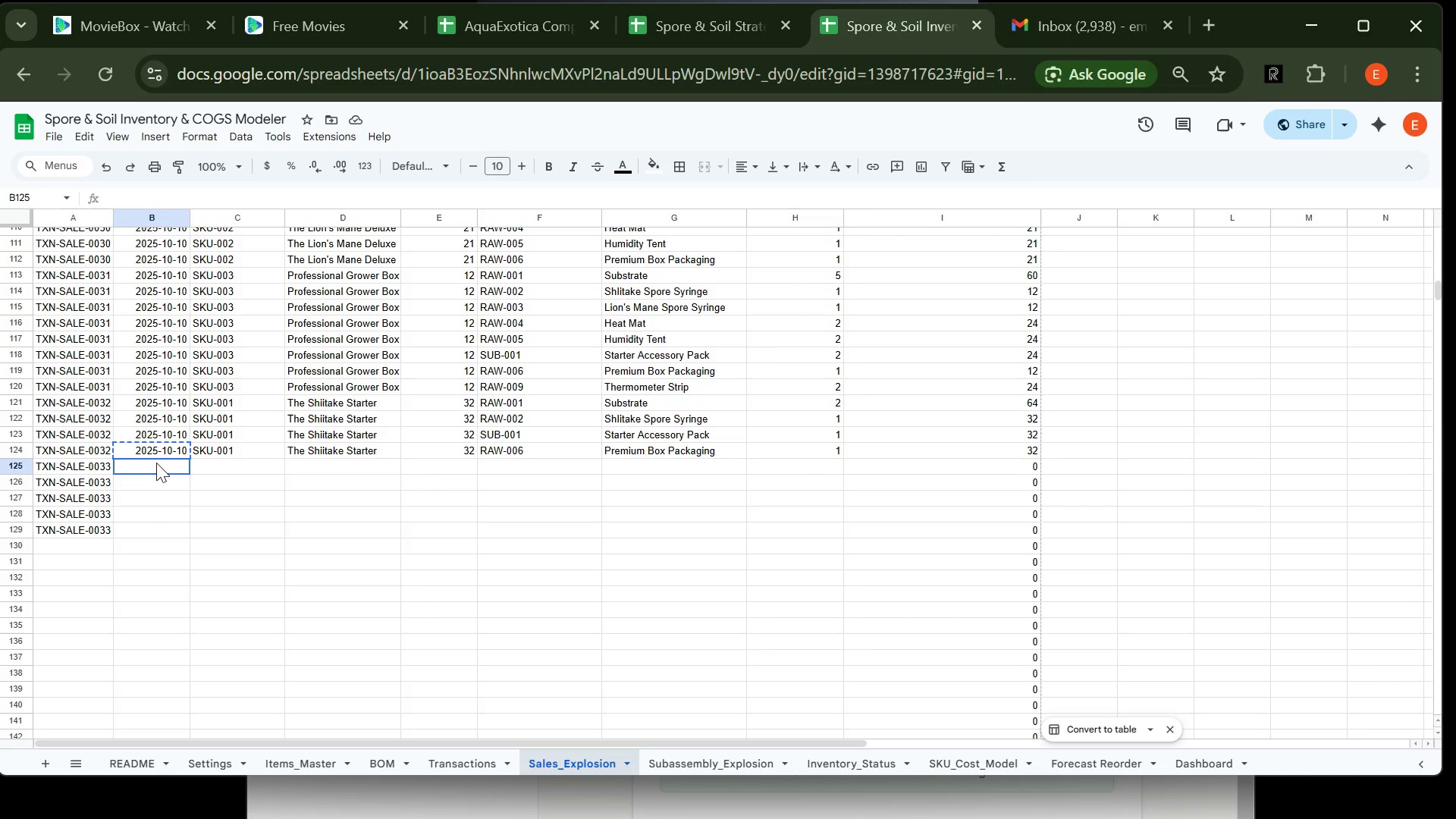 
key(Control+ControlLeft)
 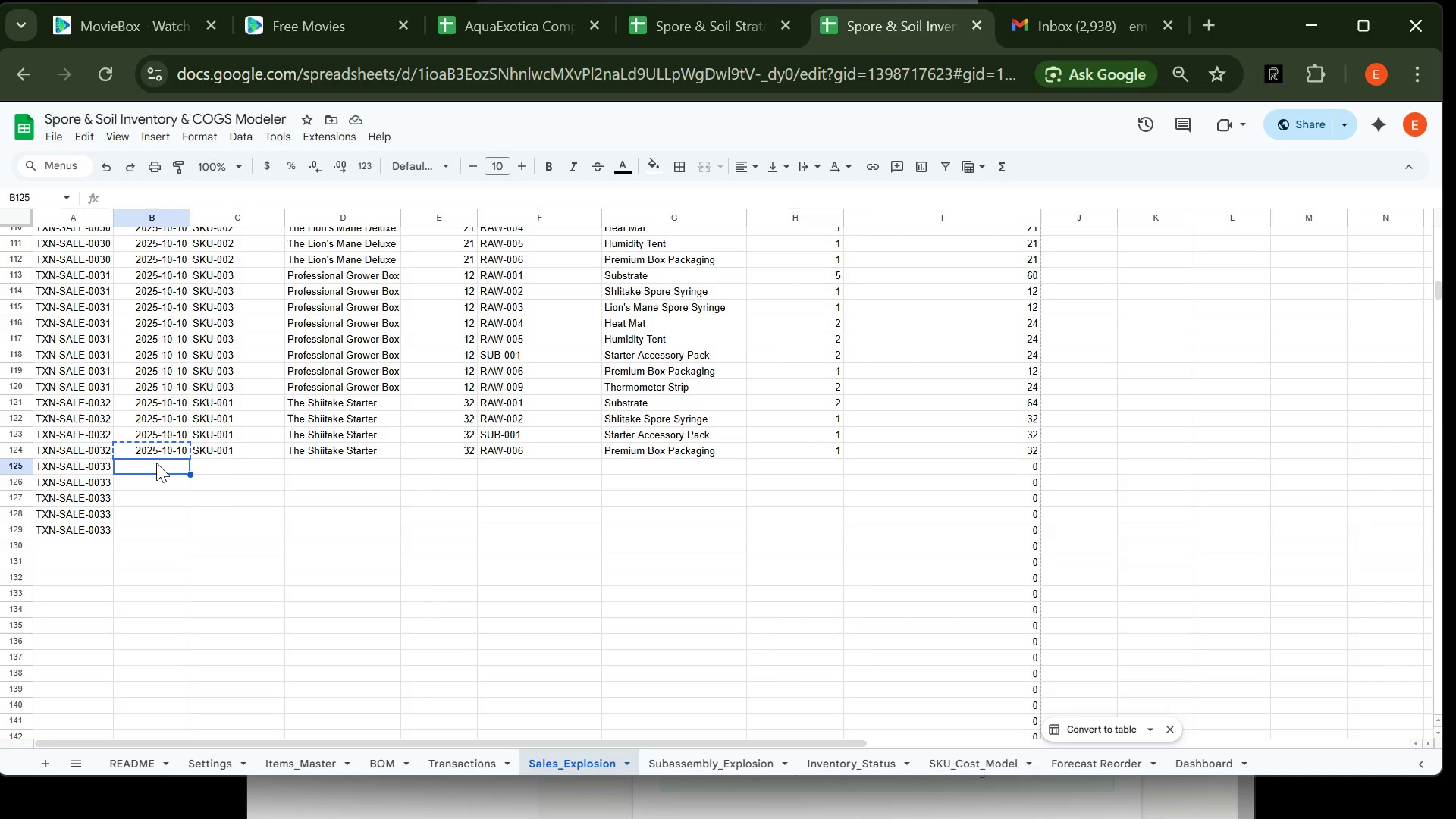 
key(Control+V)
 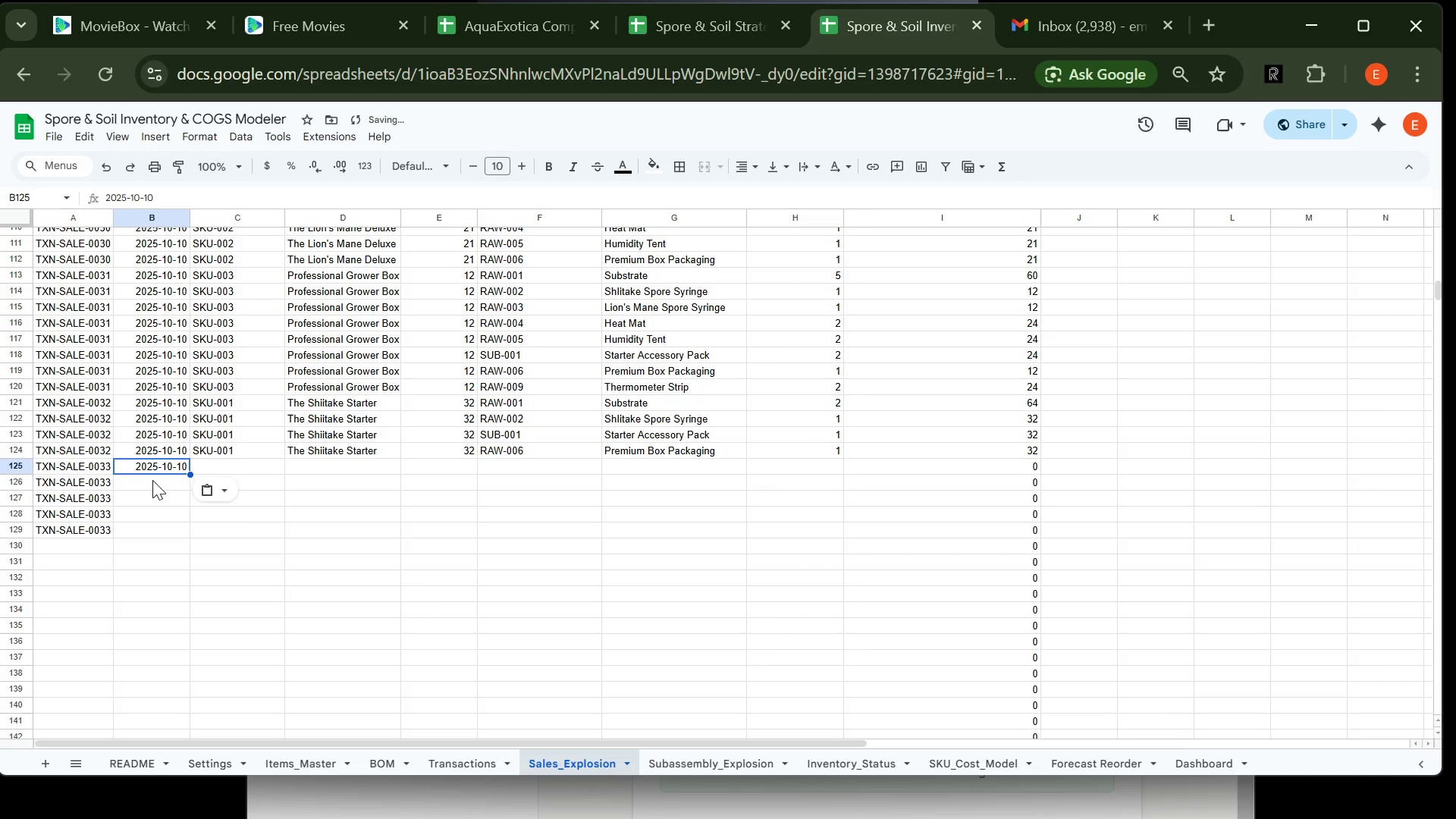 
left_click([152, 479])
 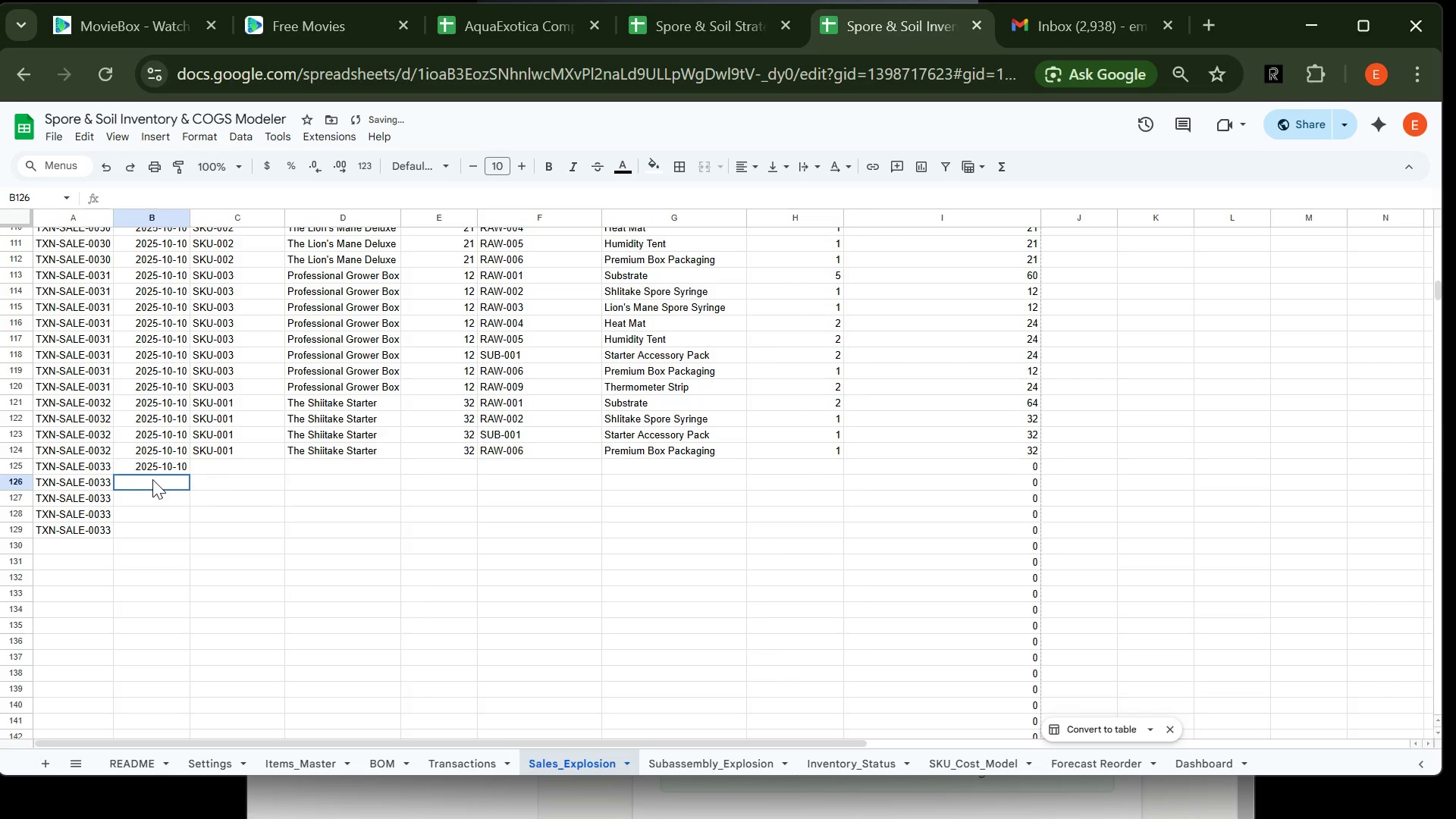 
key(Control+V)
 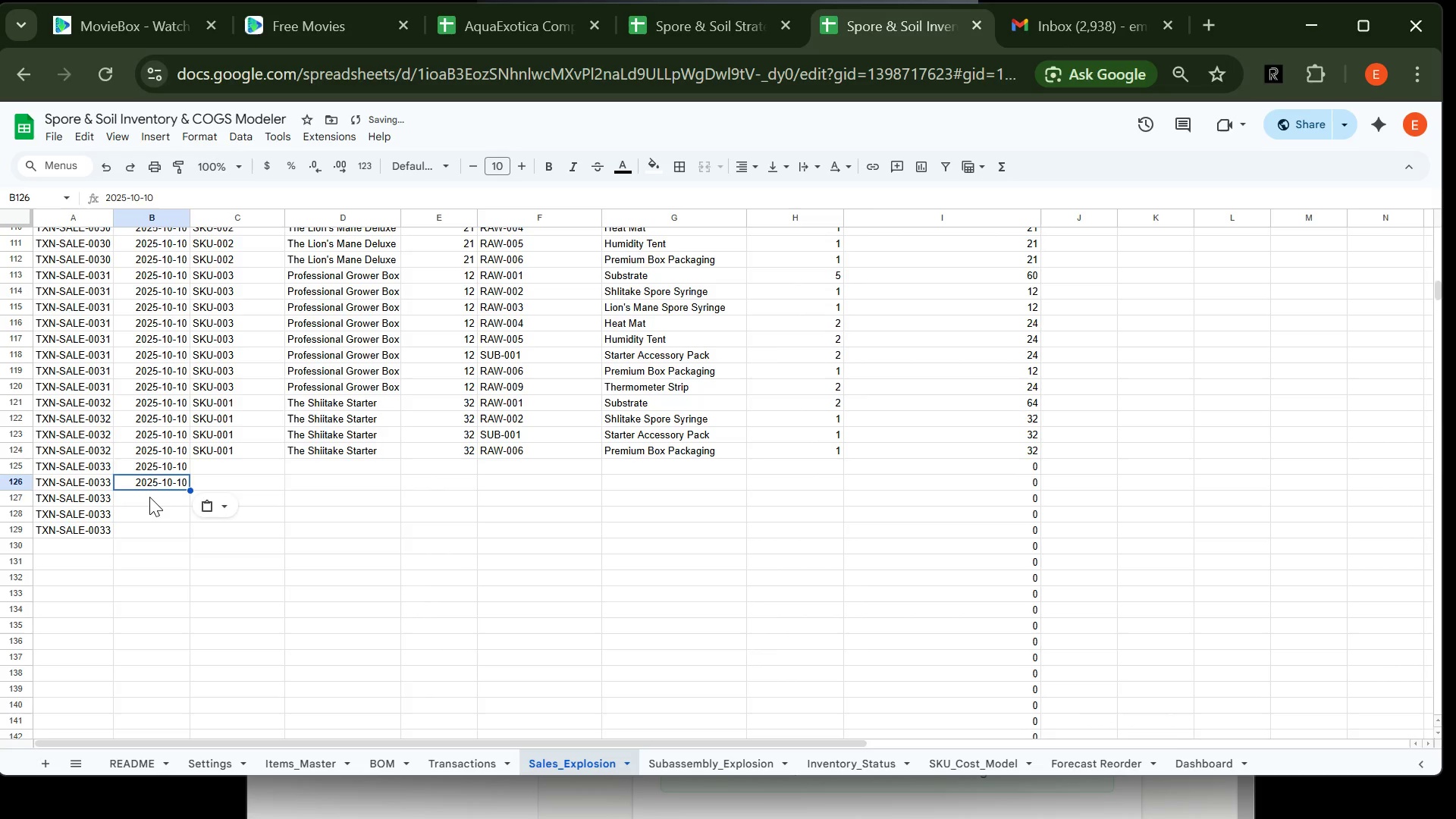 
left_click([149, 500])
 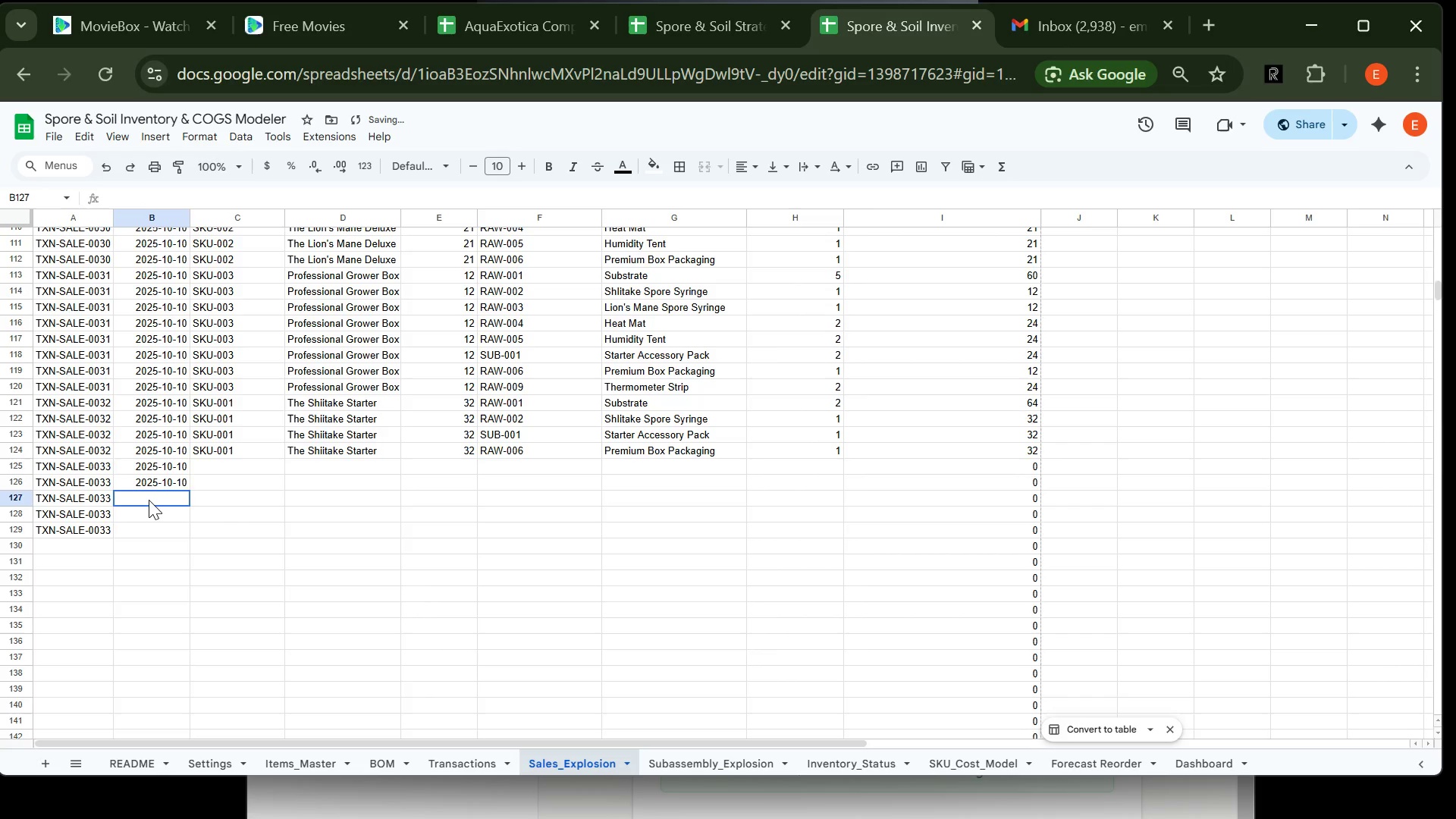 
key(Control+ControlLeft)
 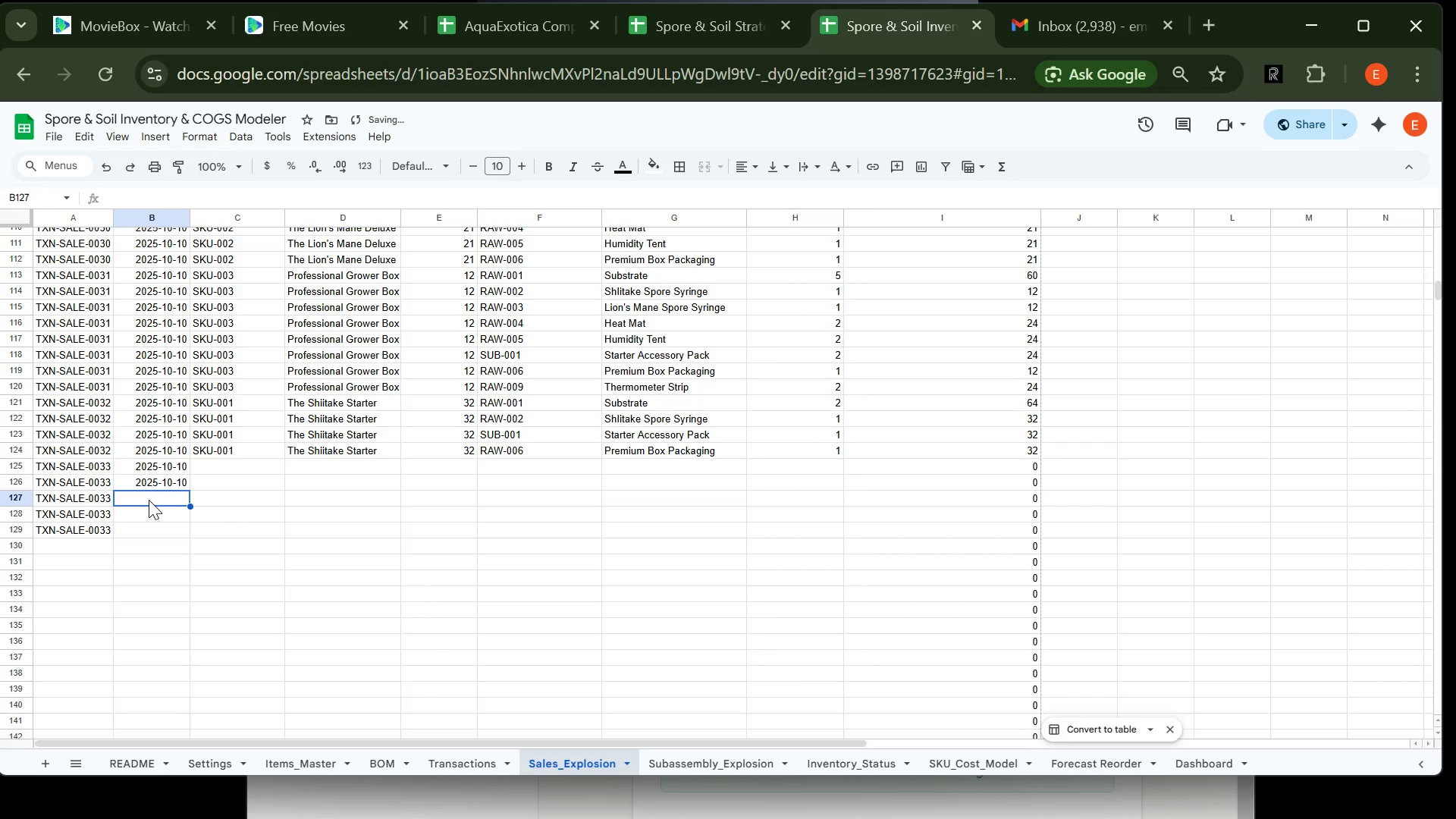 
key(Control+V)
 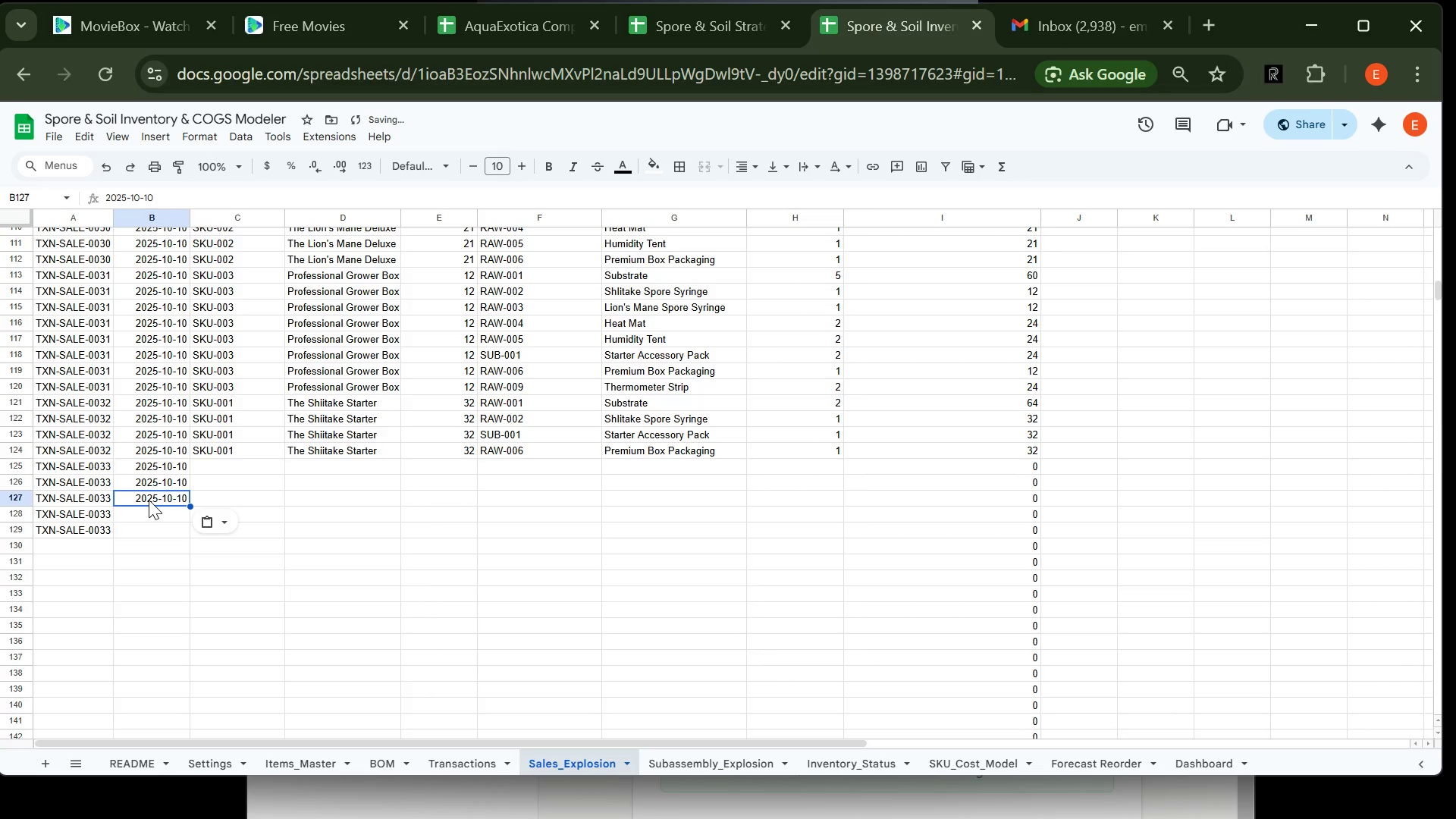 
hold_key(key=ControlLeft, duration=0.8)
 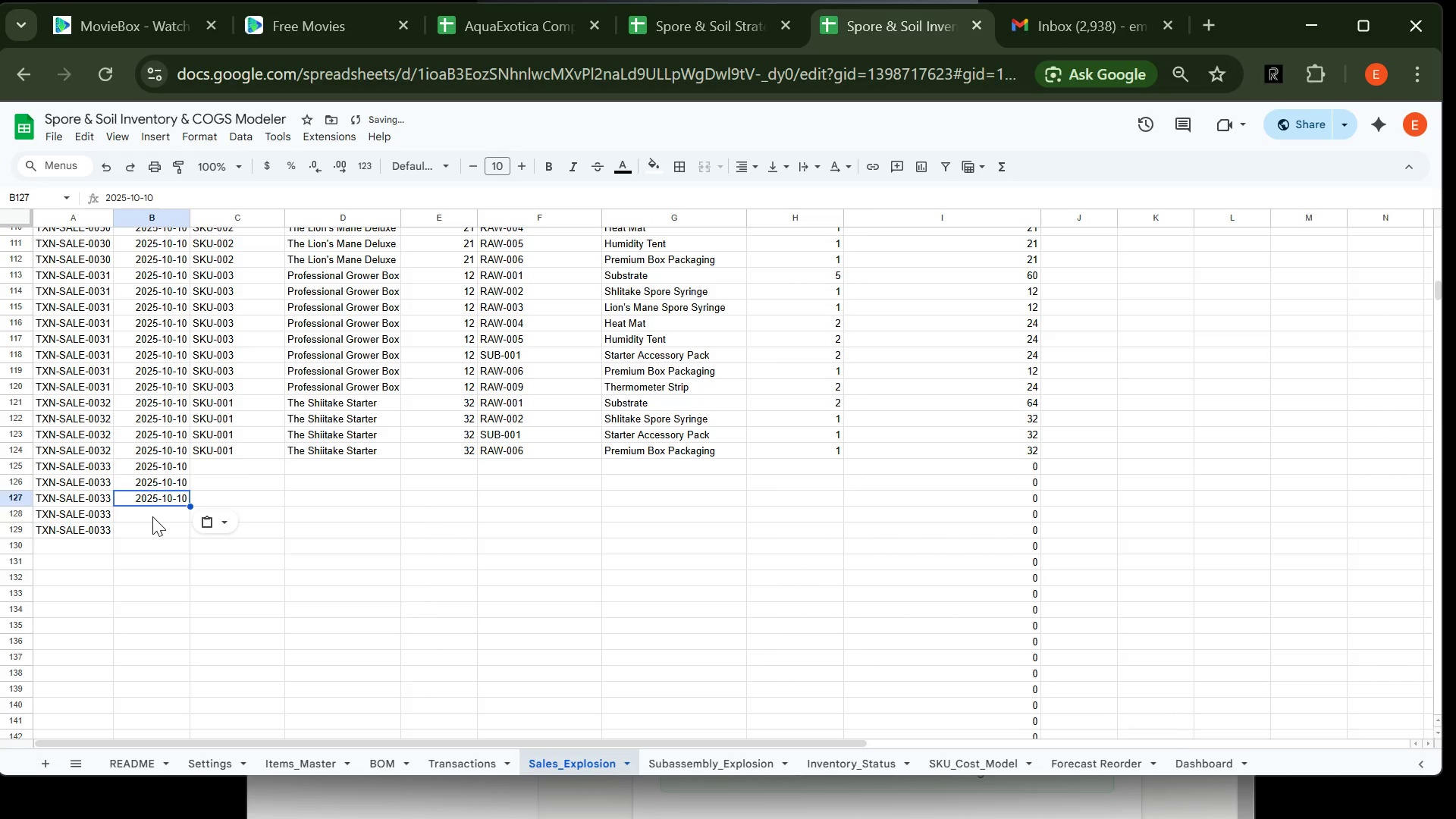 
left_click([152, 516])
 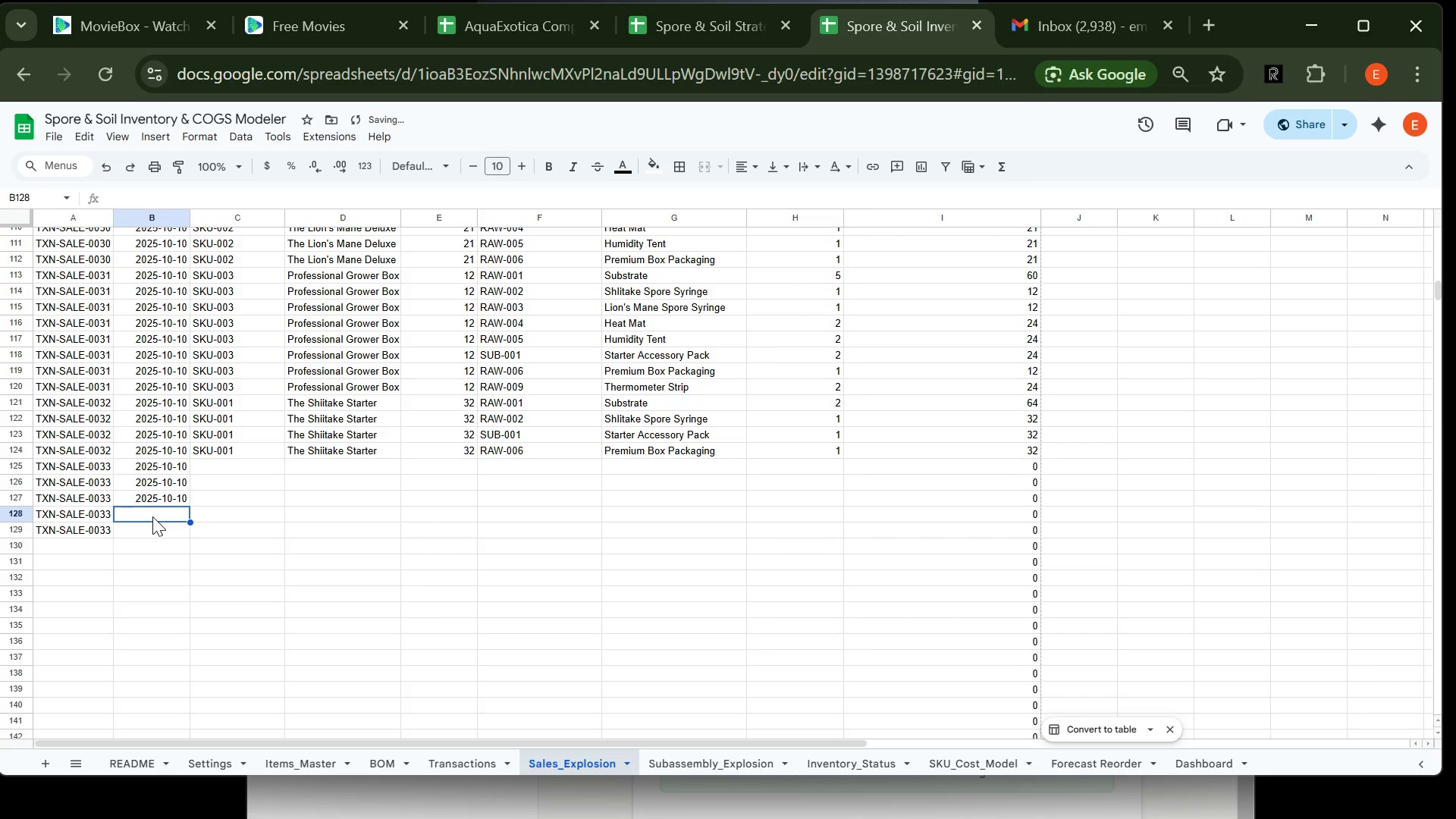 
key(Control+V)
 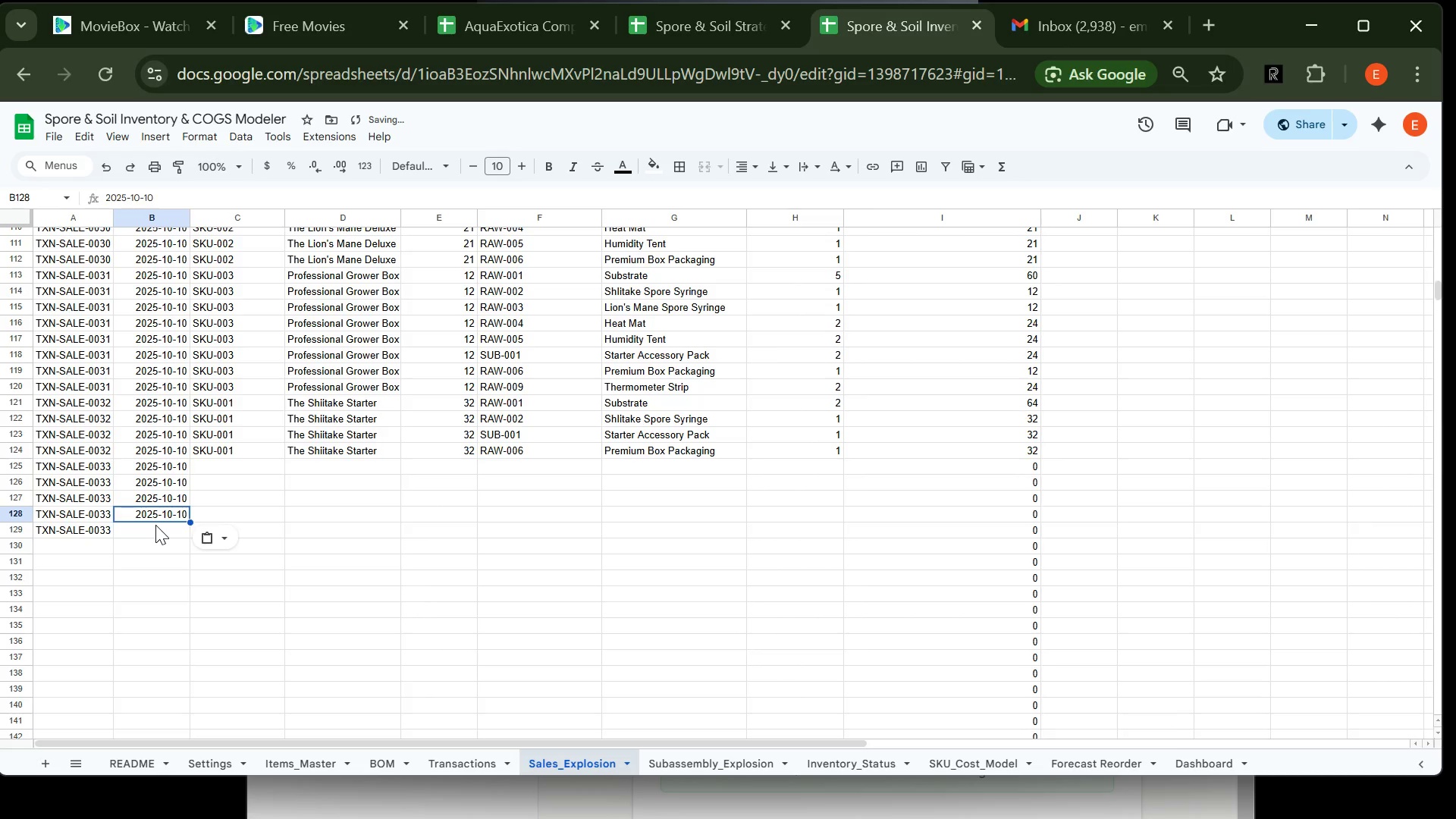 
left_click([155, 525])
 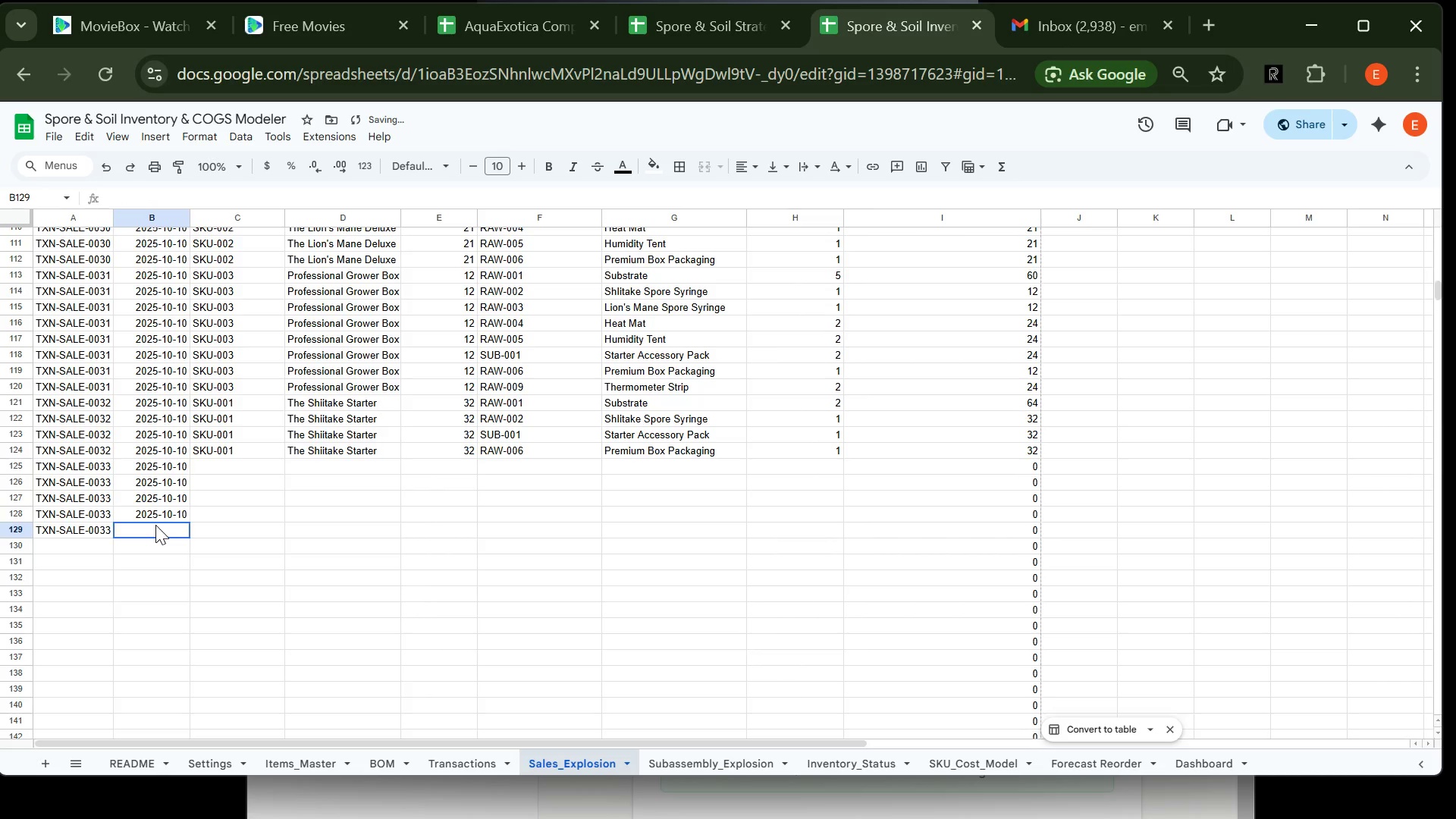 
key(Control+V)
 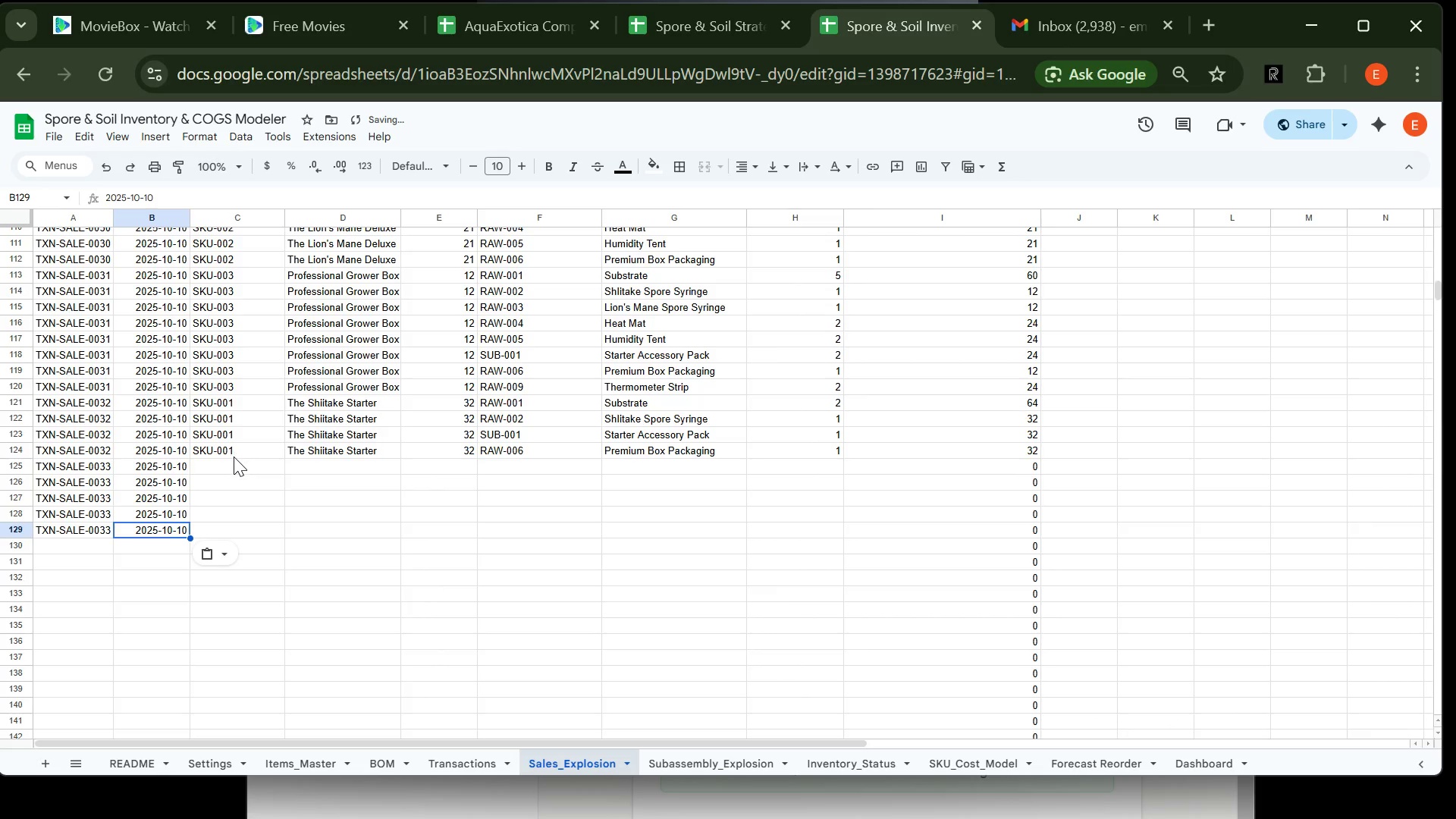 
left_click([229, 463])
 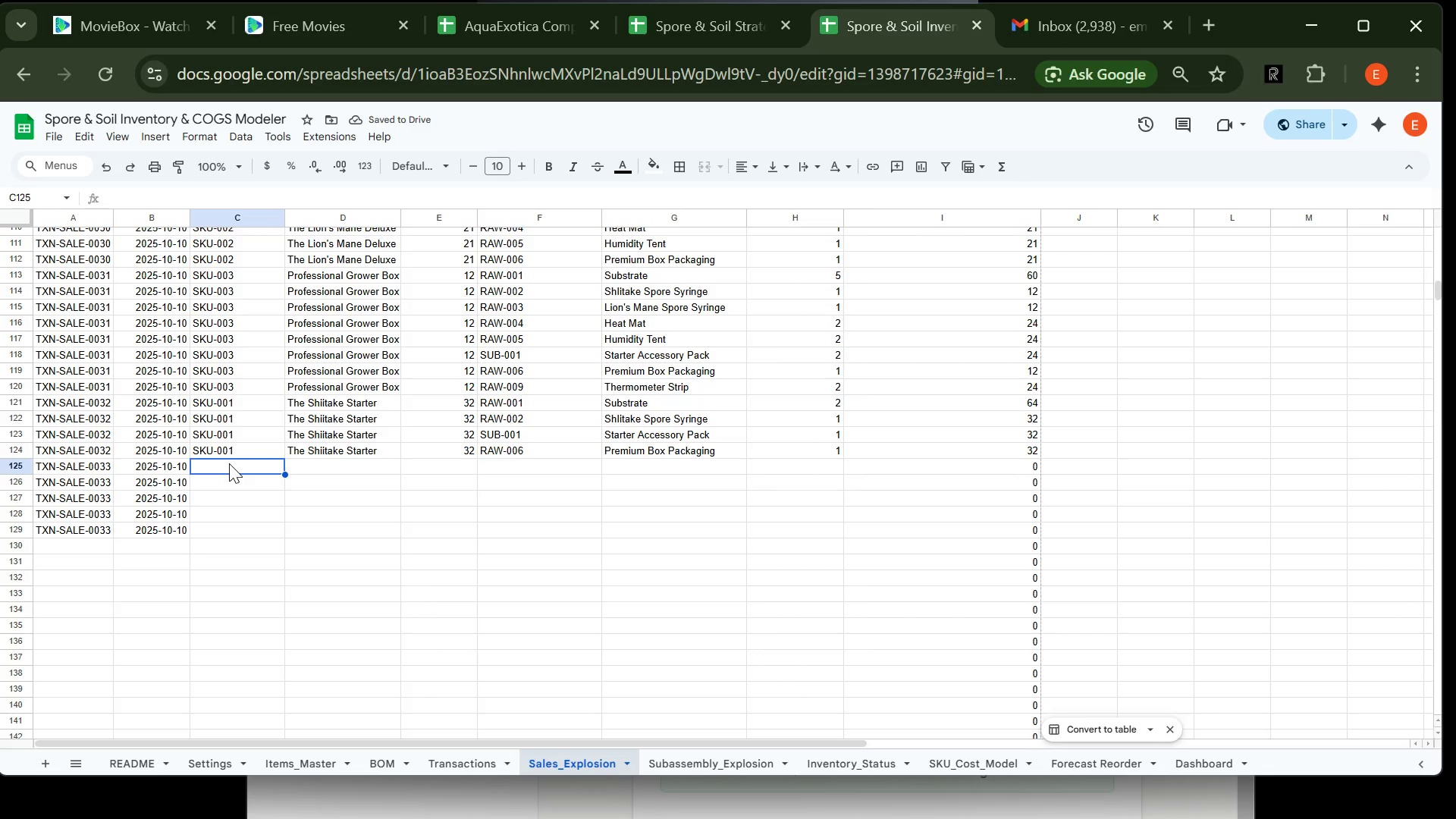 
type(SKU-002)
 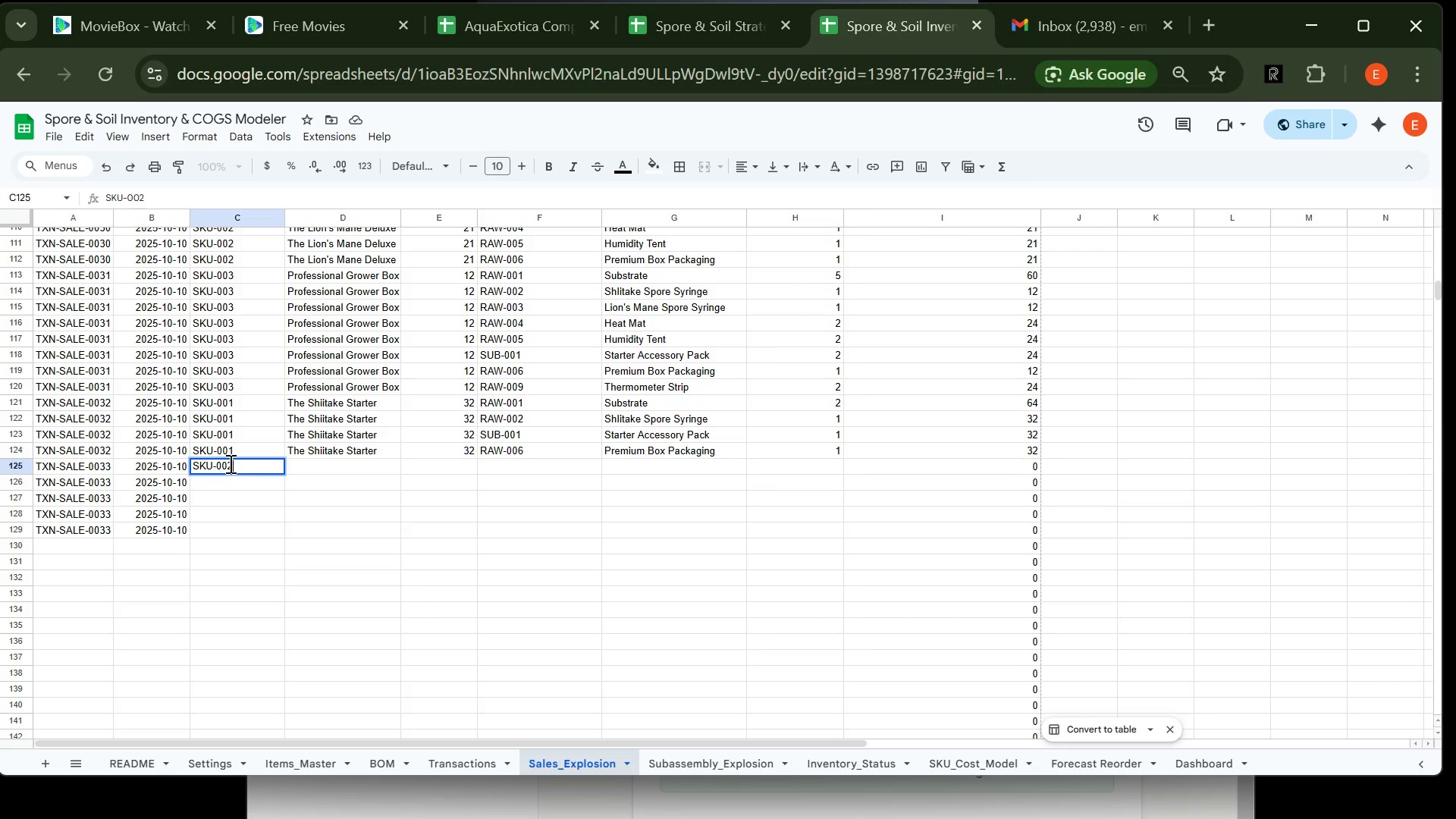 
key(Enter)
 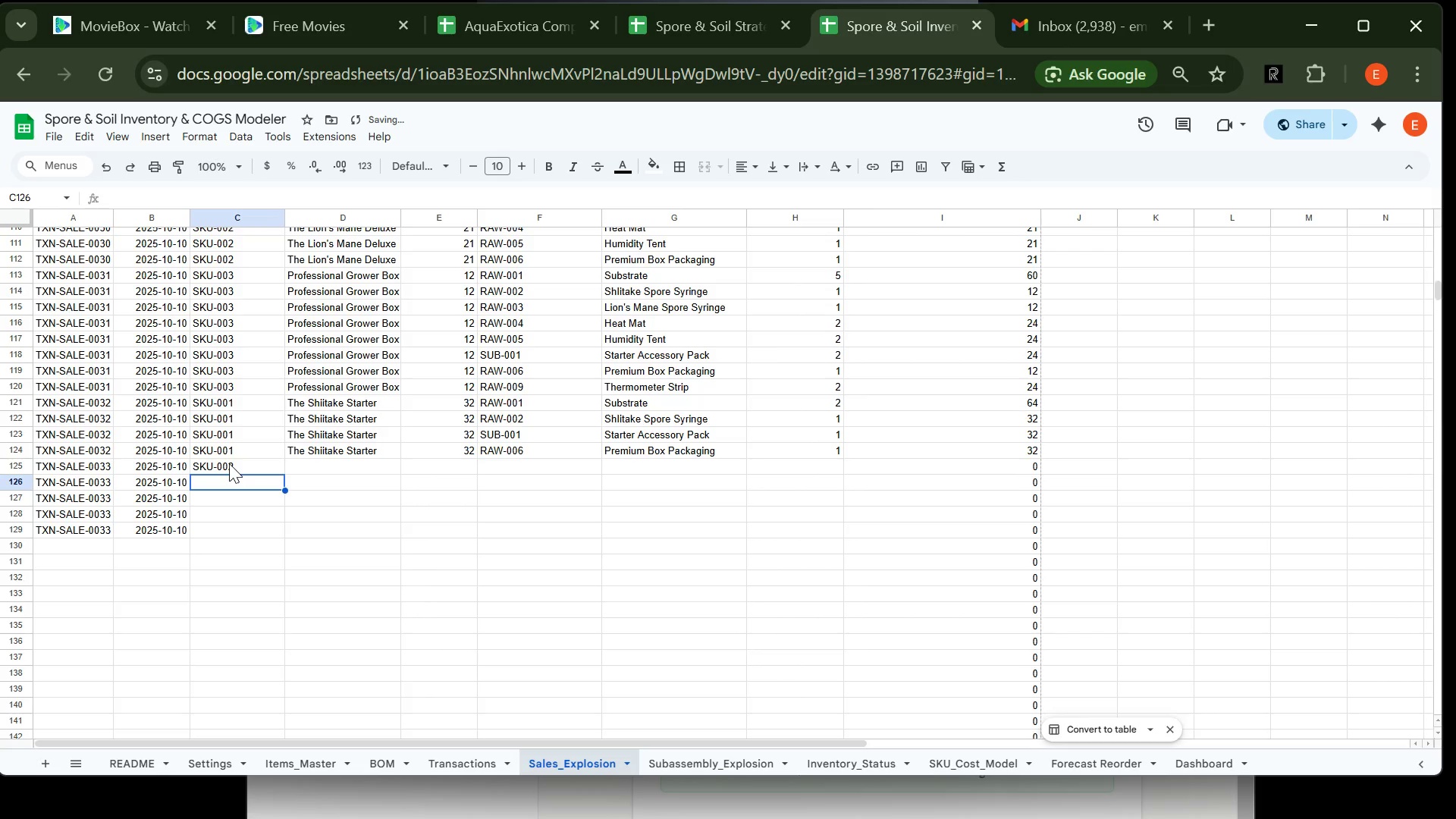 
type(SKU-002)
 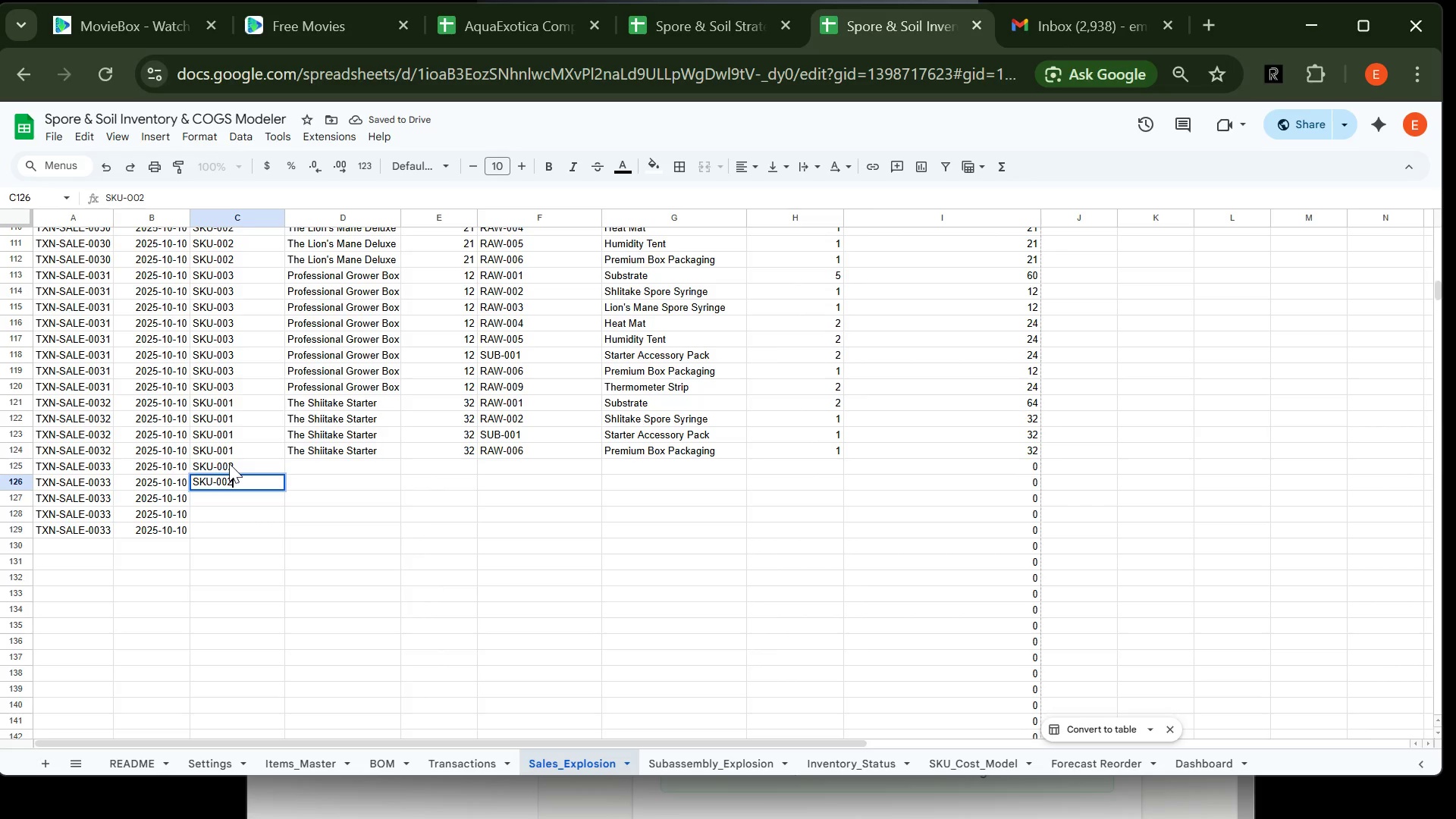 
key(Enter)
 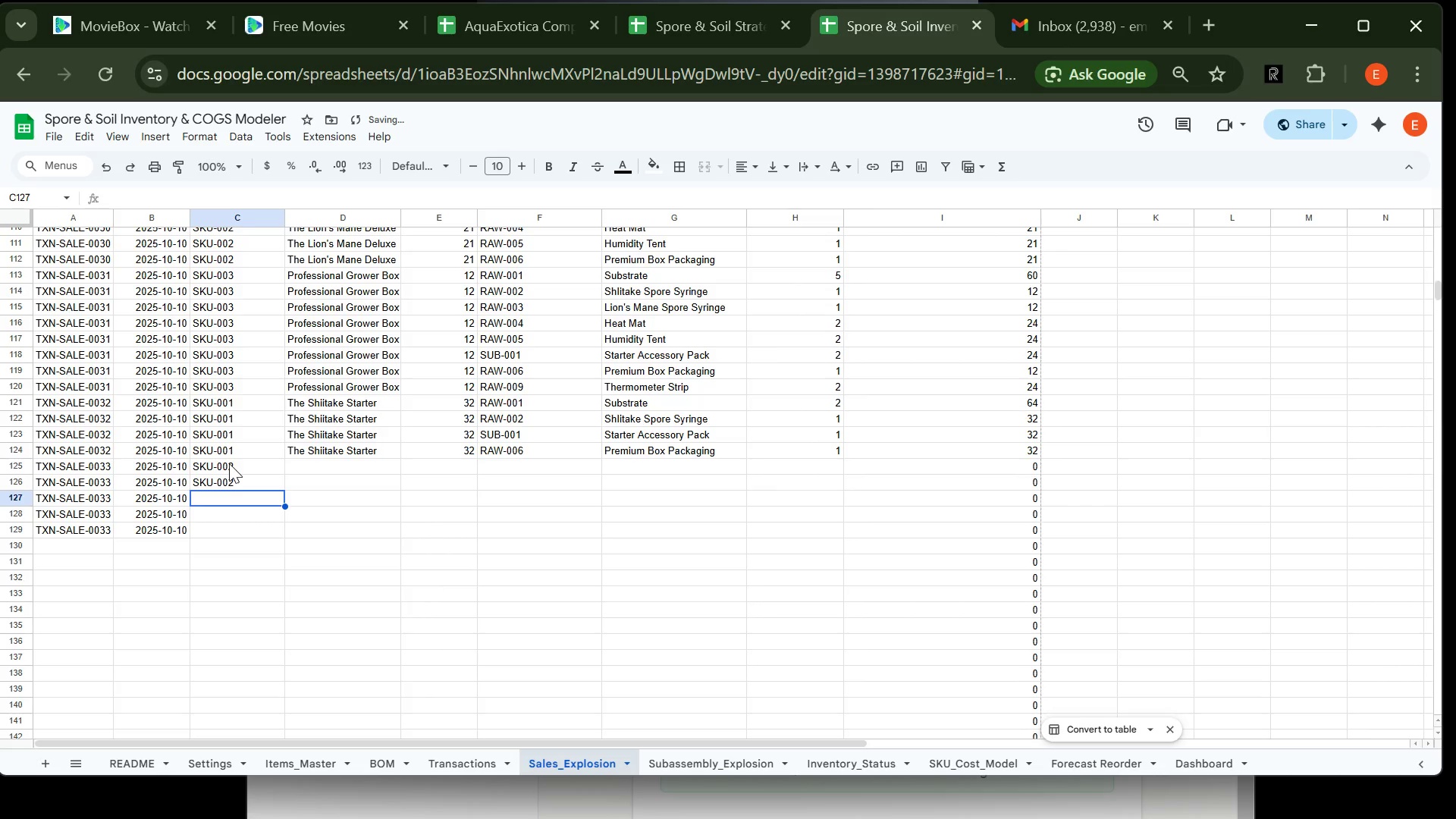 
type(SKU-002)
 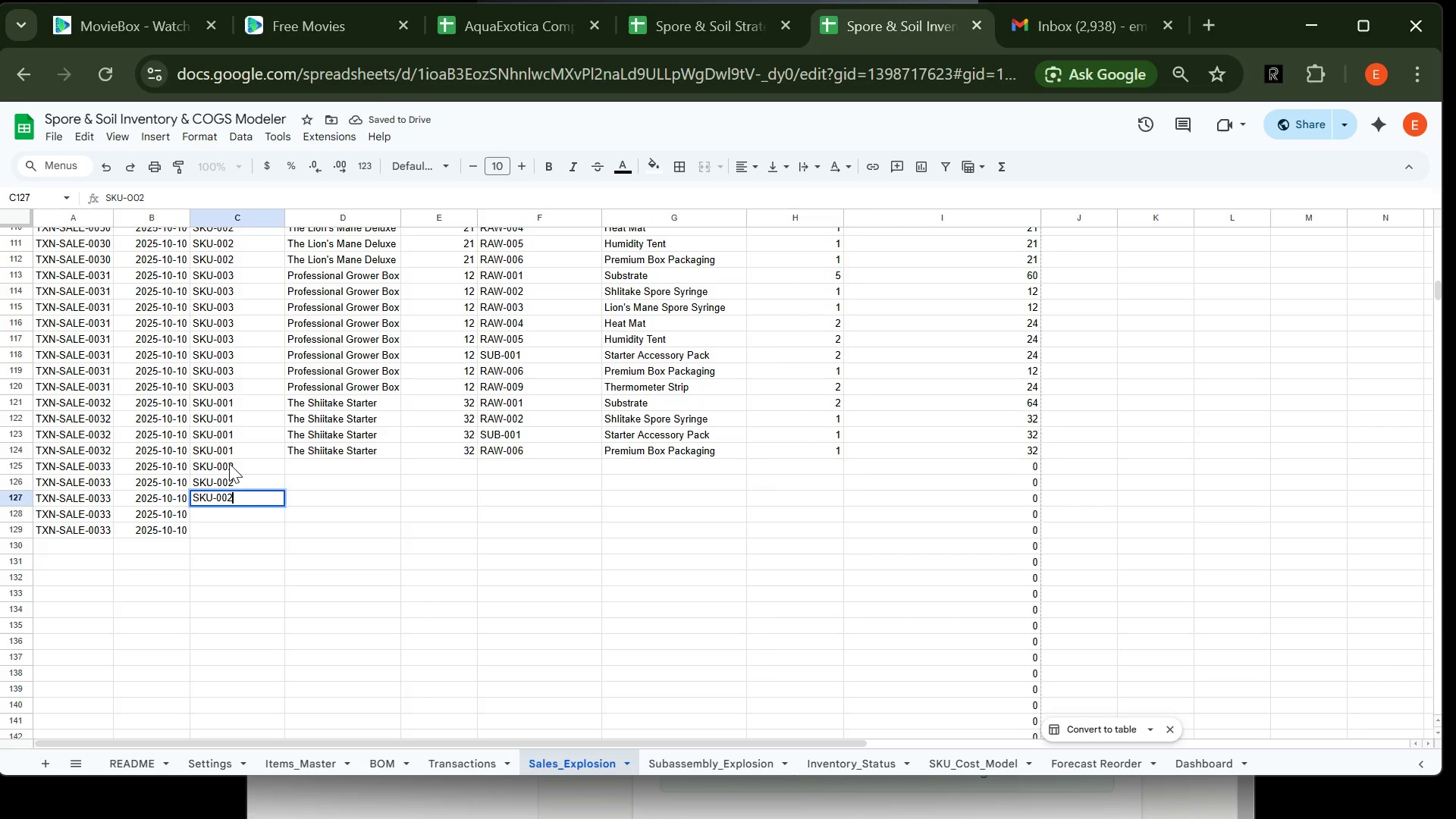 
key(Enter)
 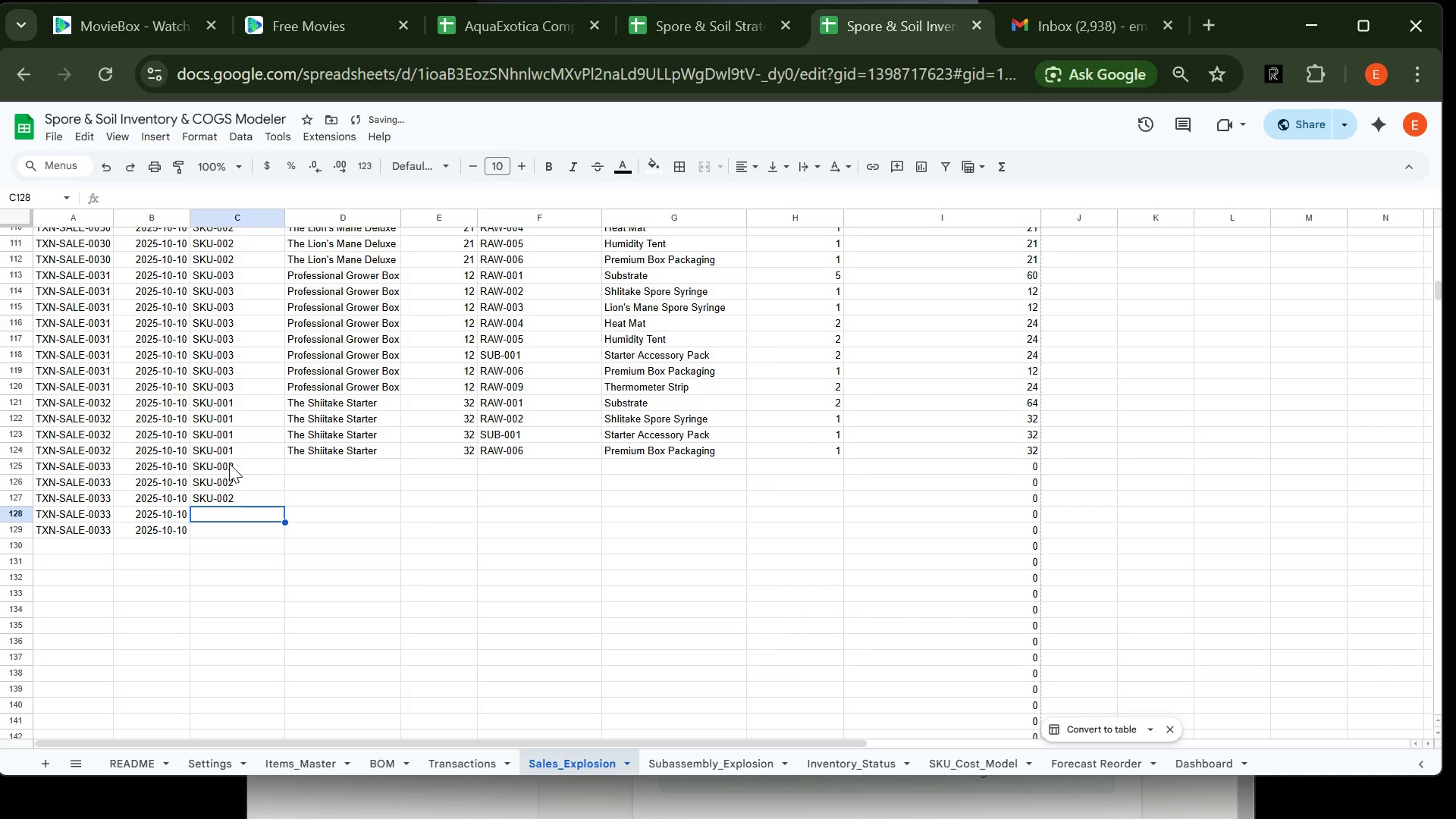 
type(SKU-002)
 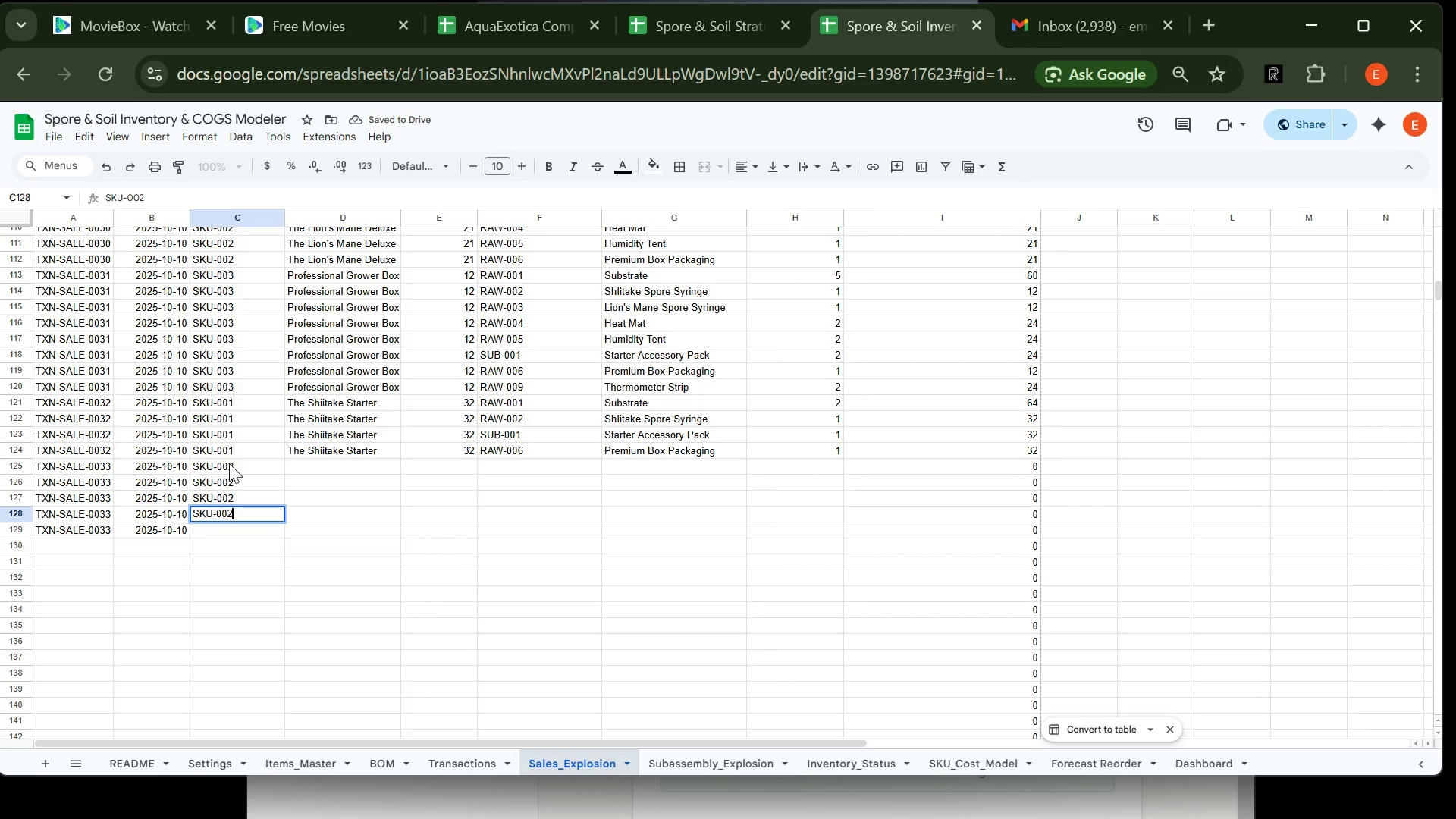 
key(Enter)
 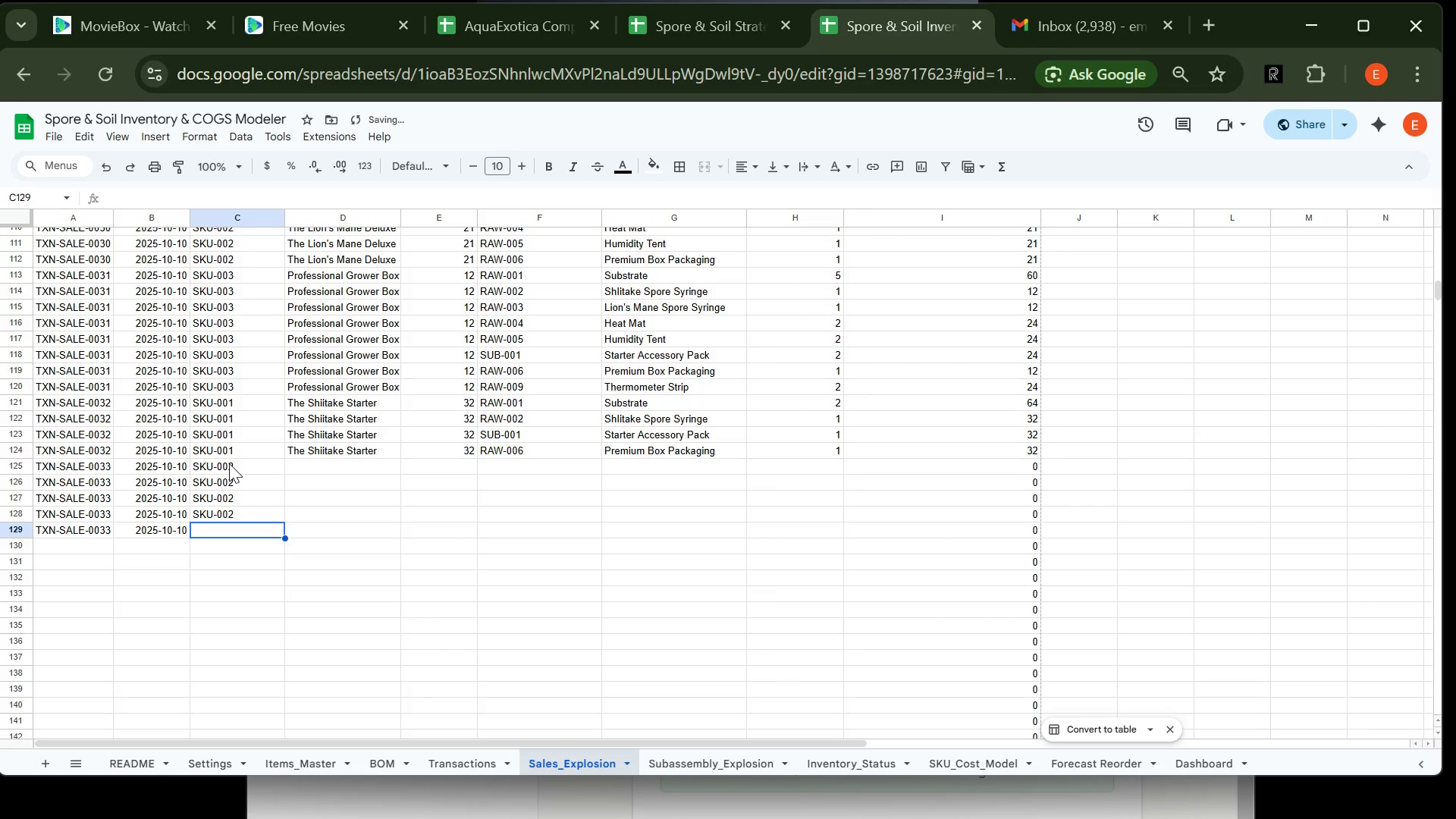 
type(SKU-002)
 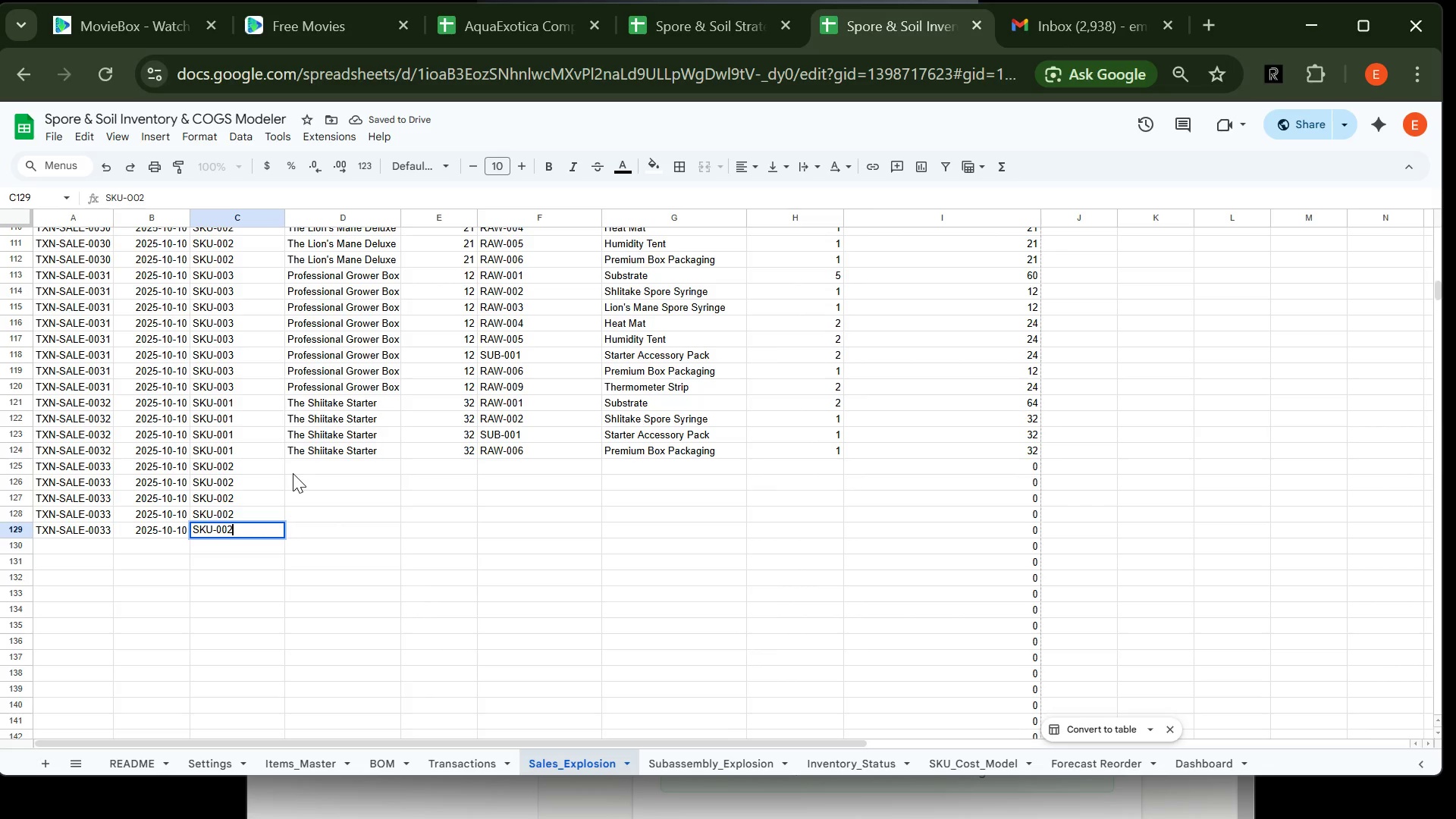 
left_click([293, 473])
 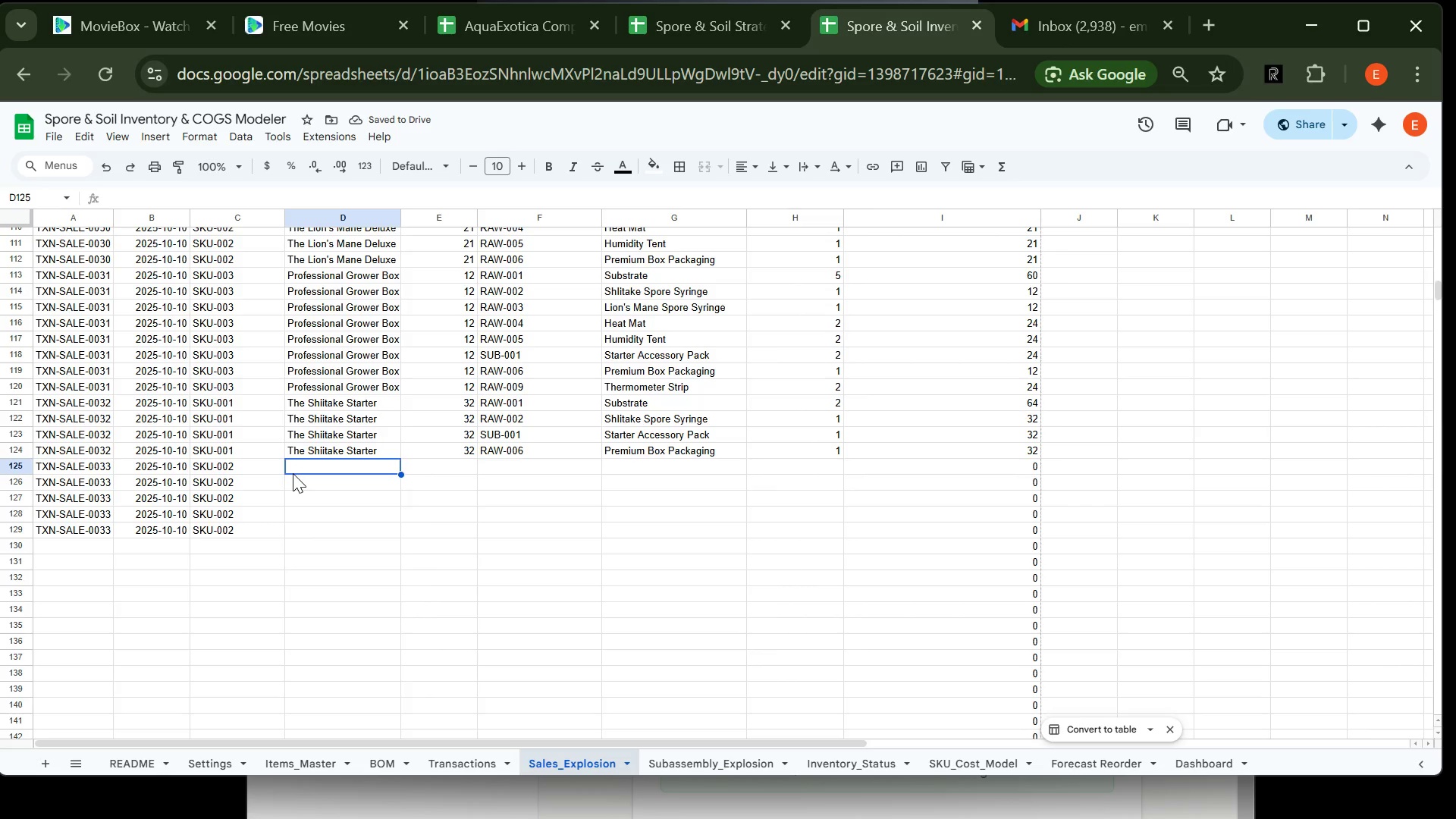 
type(Te)
key(Backspace)
type(he L)
 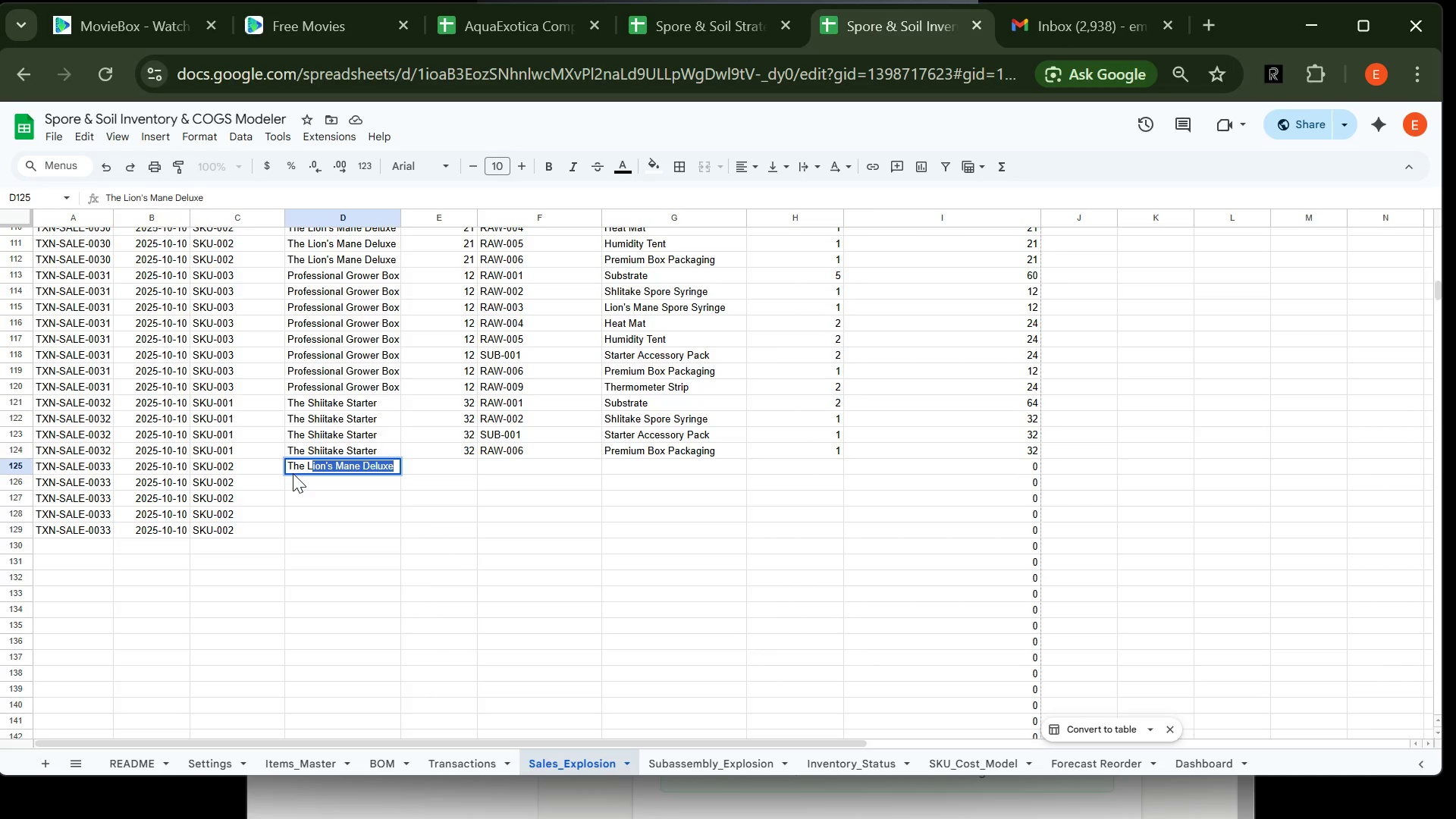 
key(Enter)
 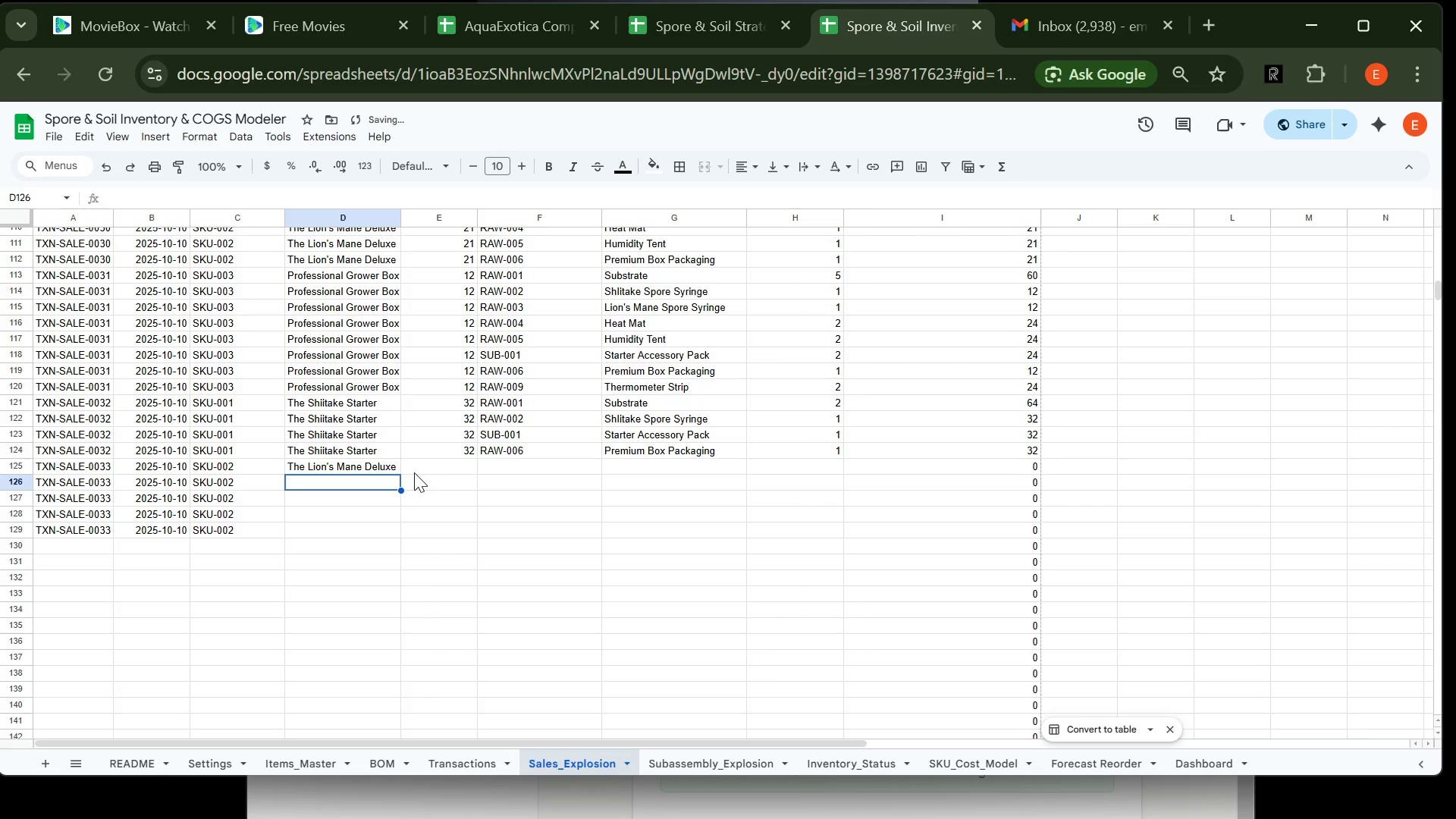 
left_click([419, 465])
 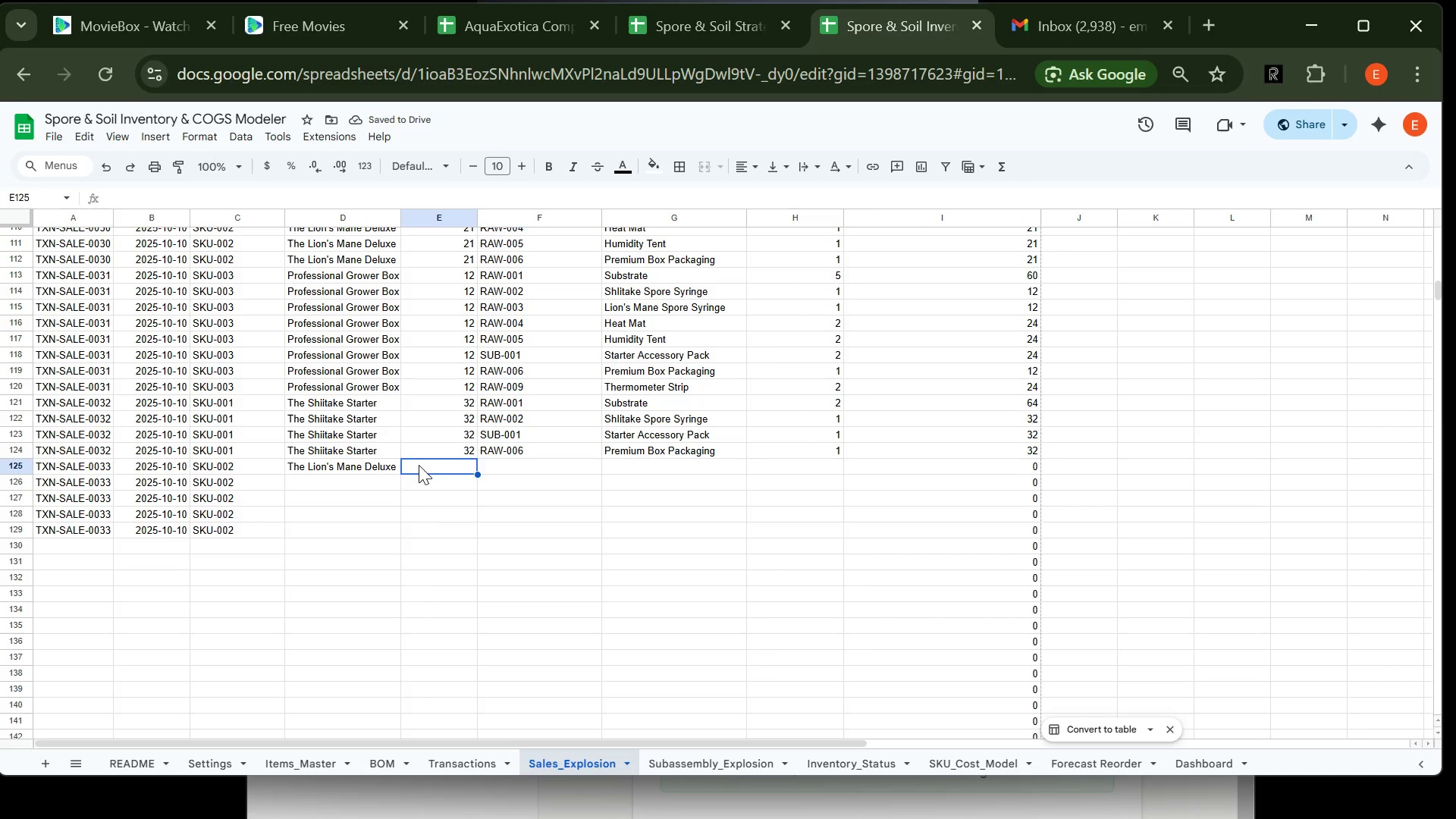 
type(24)
key(Tab)
type(RAW-001)
 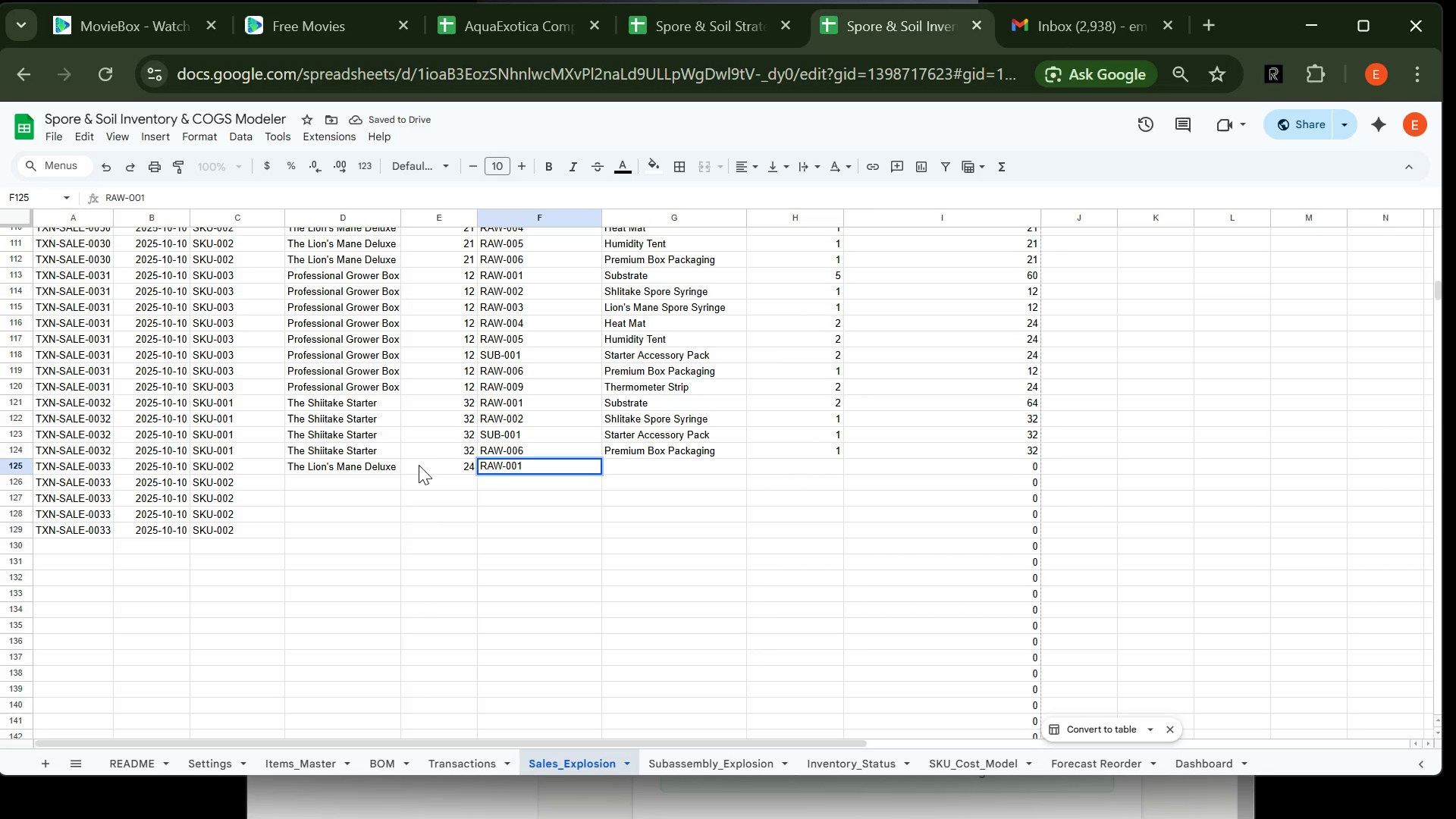 
wait(13.97)
 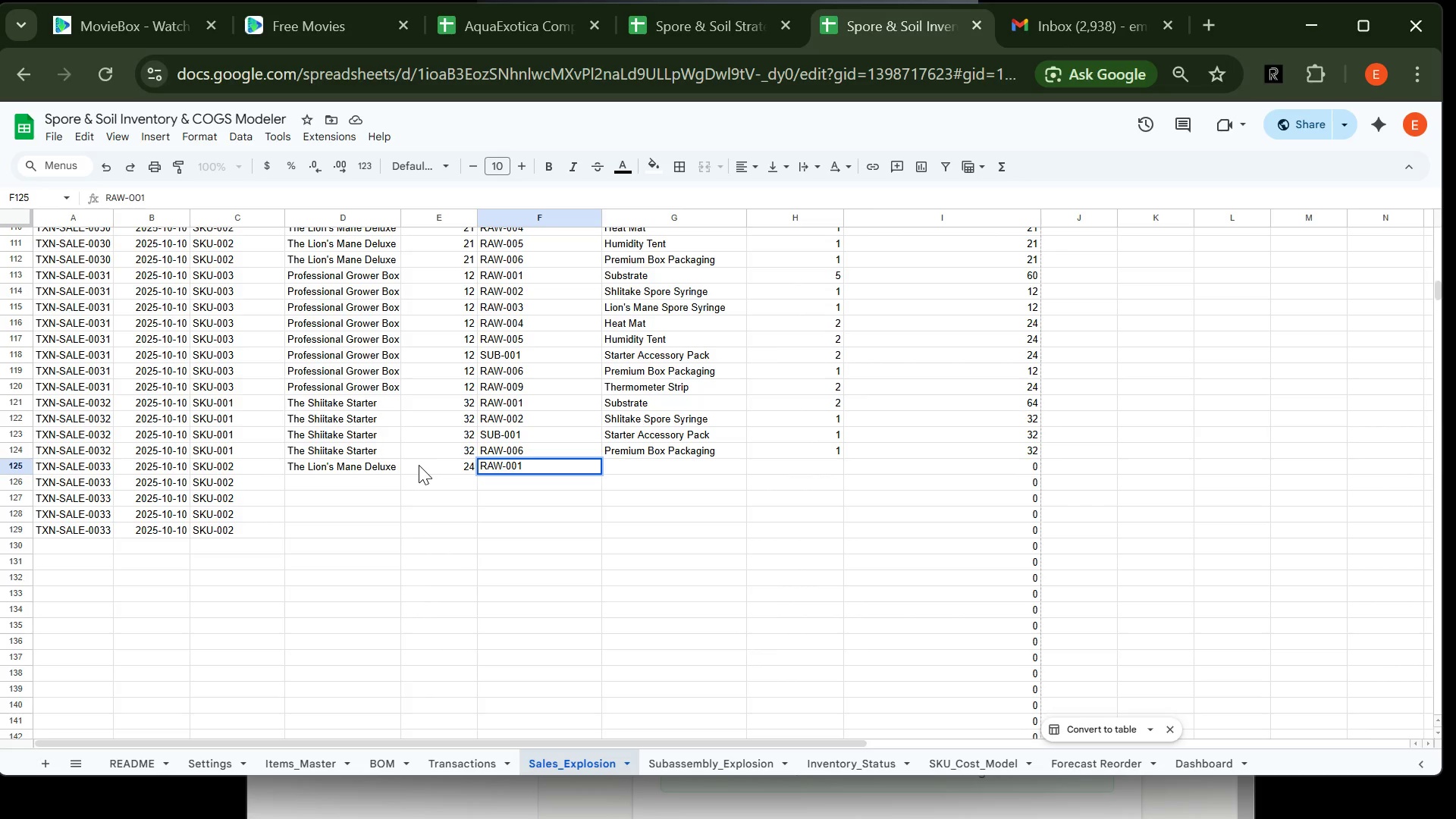 
key(Tab)
type(Substra)
key(Tab)
type(2.5)
 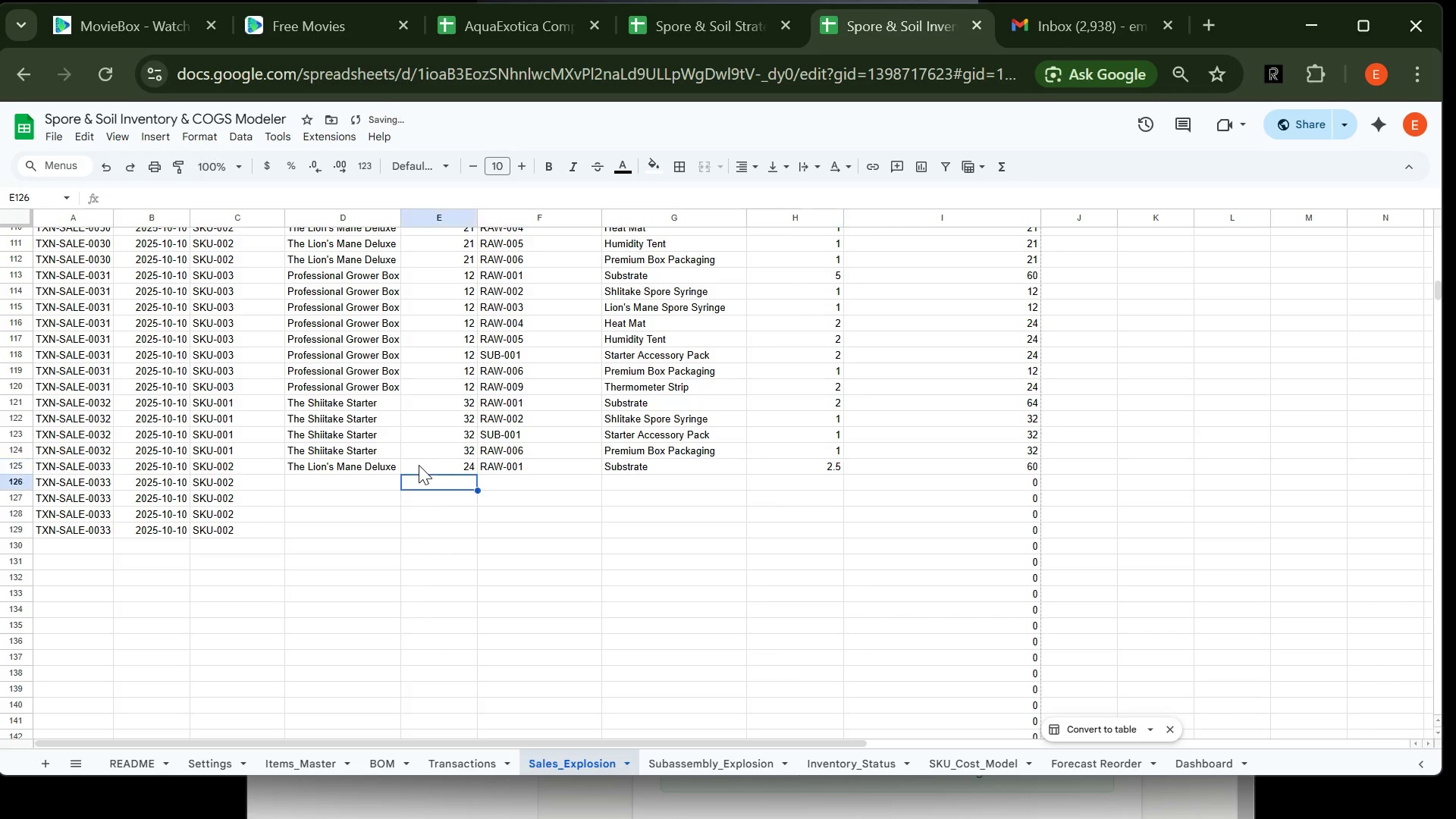 
 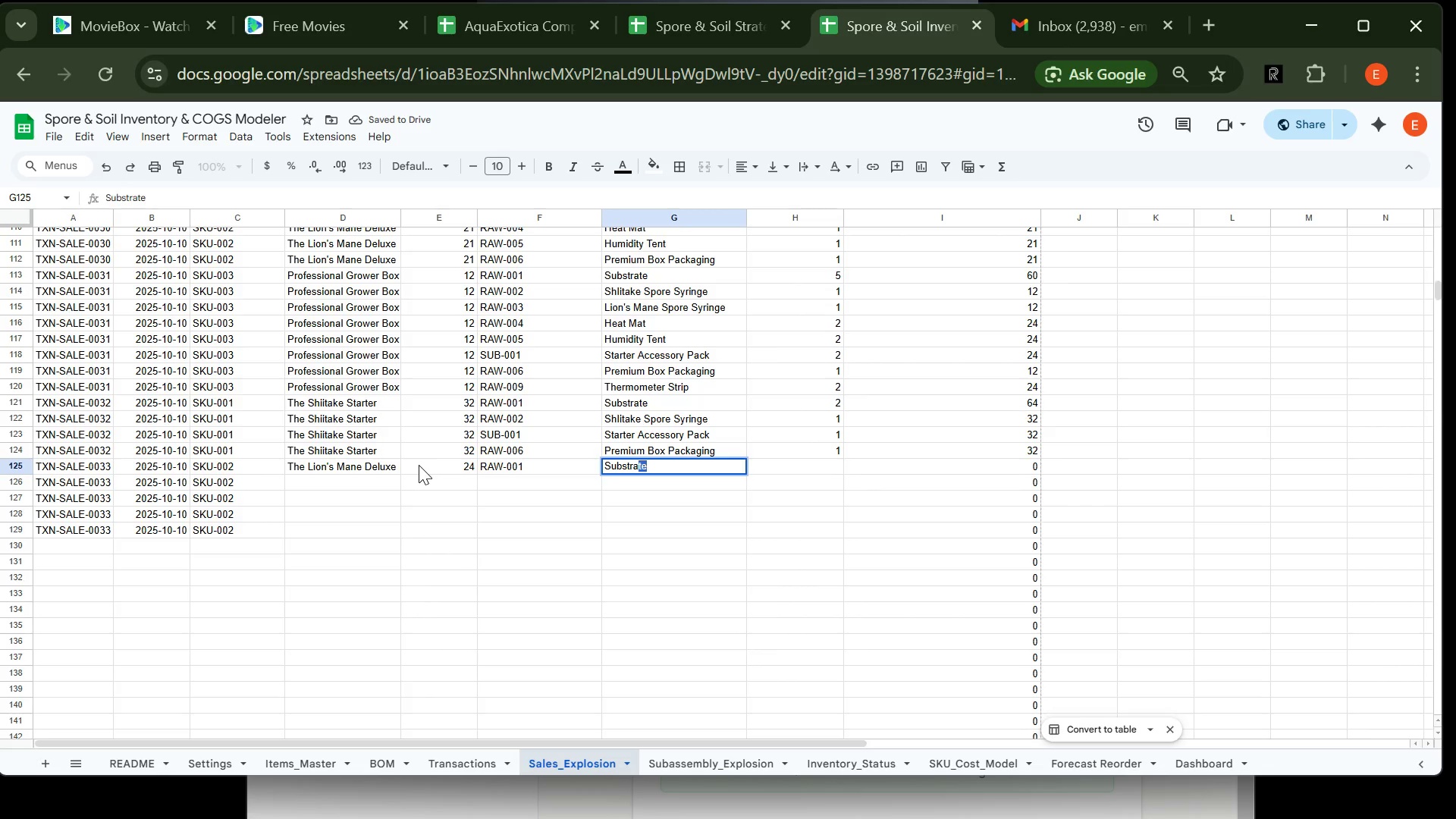 
key(Enter)
 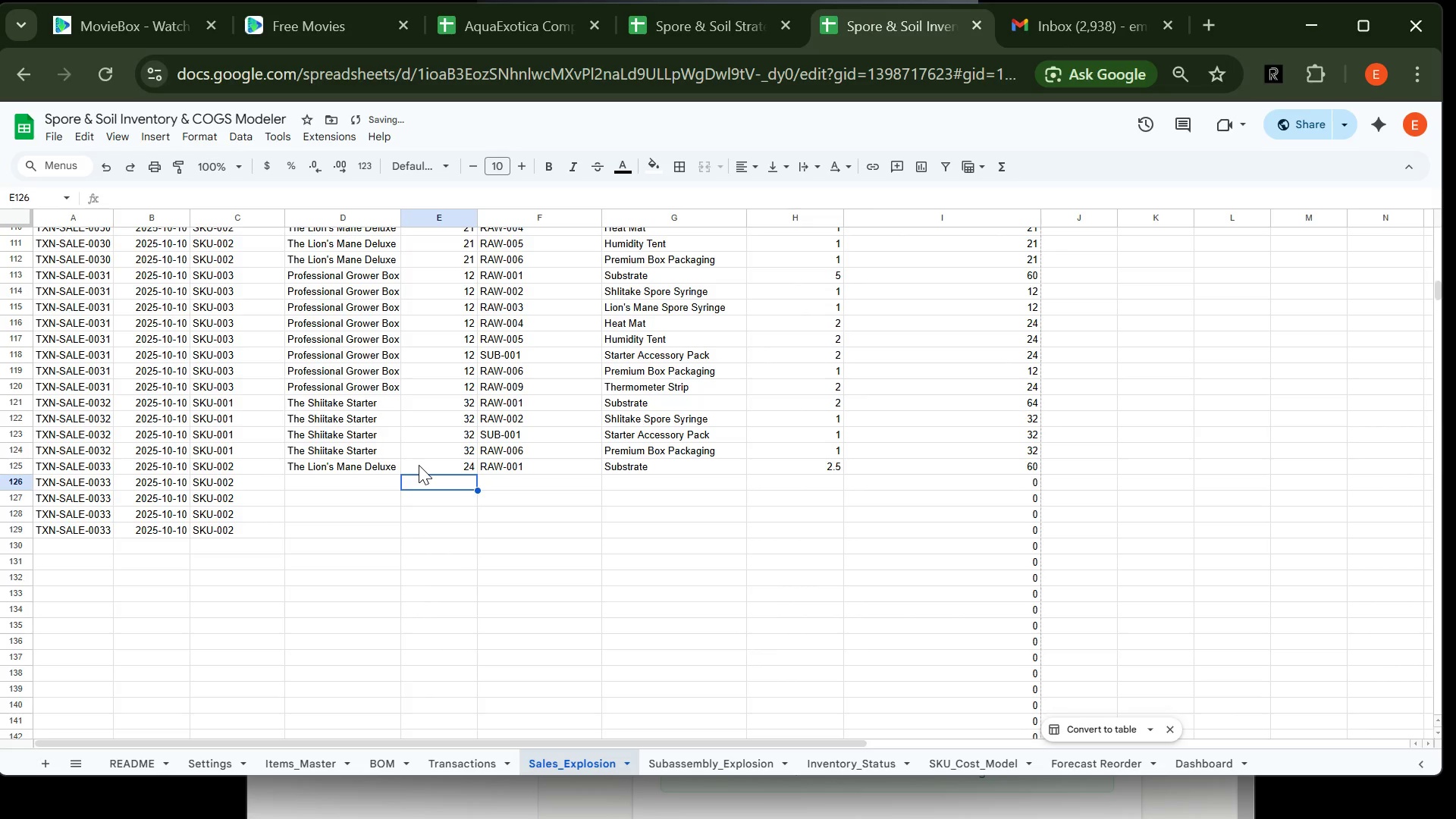 
key(ArrowLeft)
 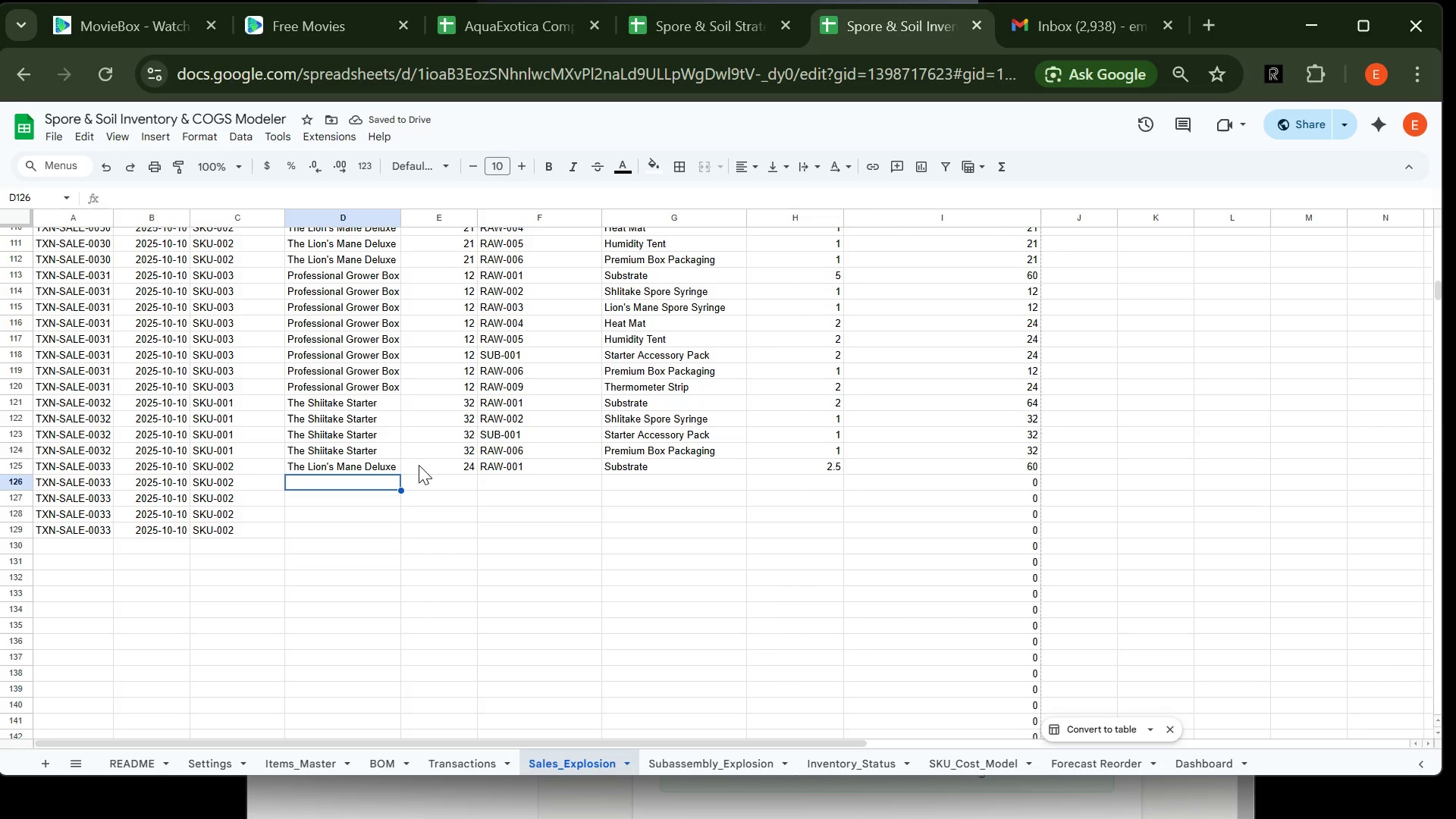 
type(The )
key(Tab)
 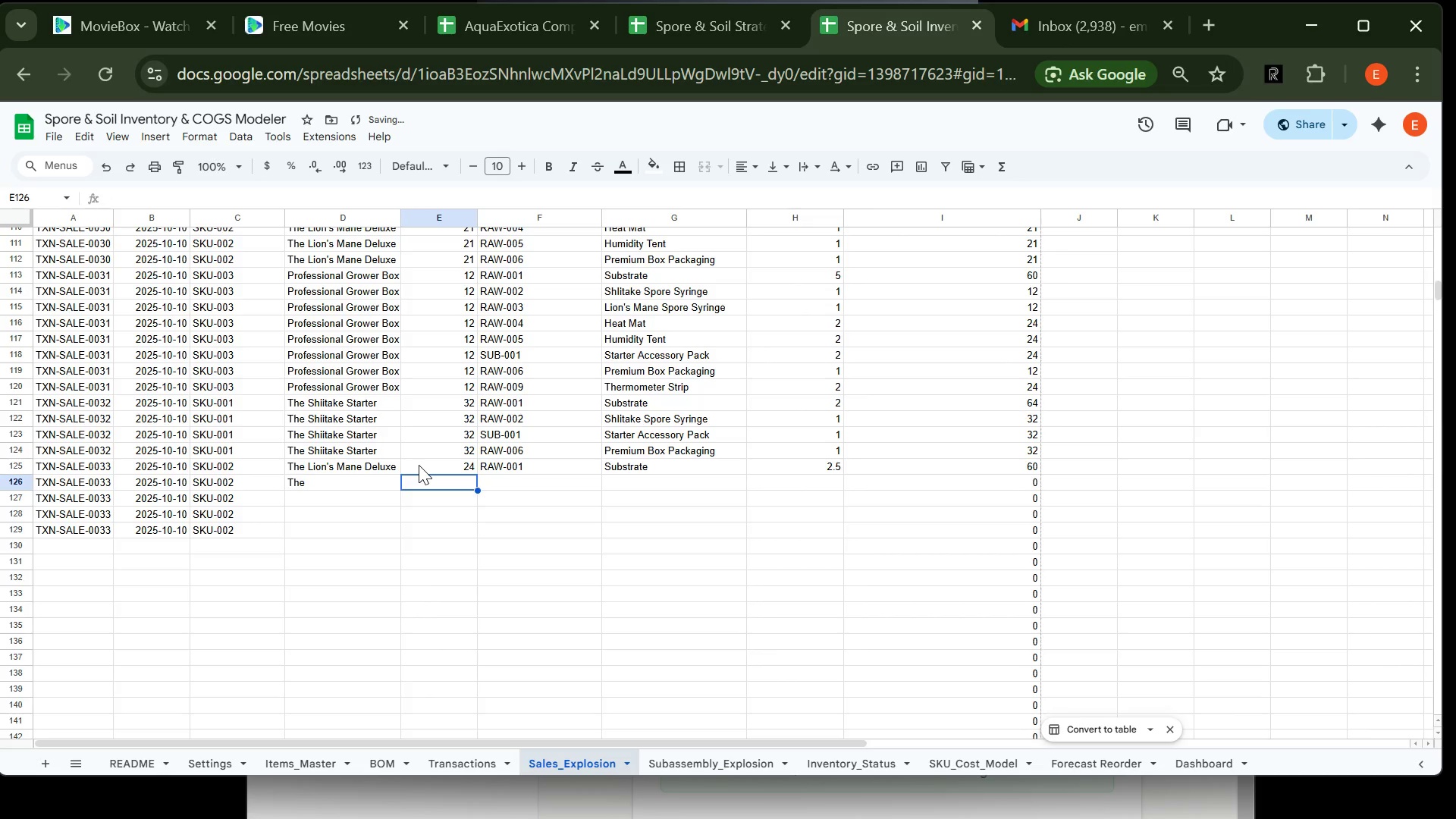 
key(ArrowLeft)
 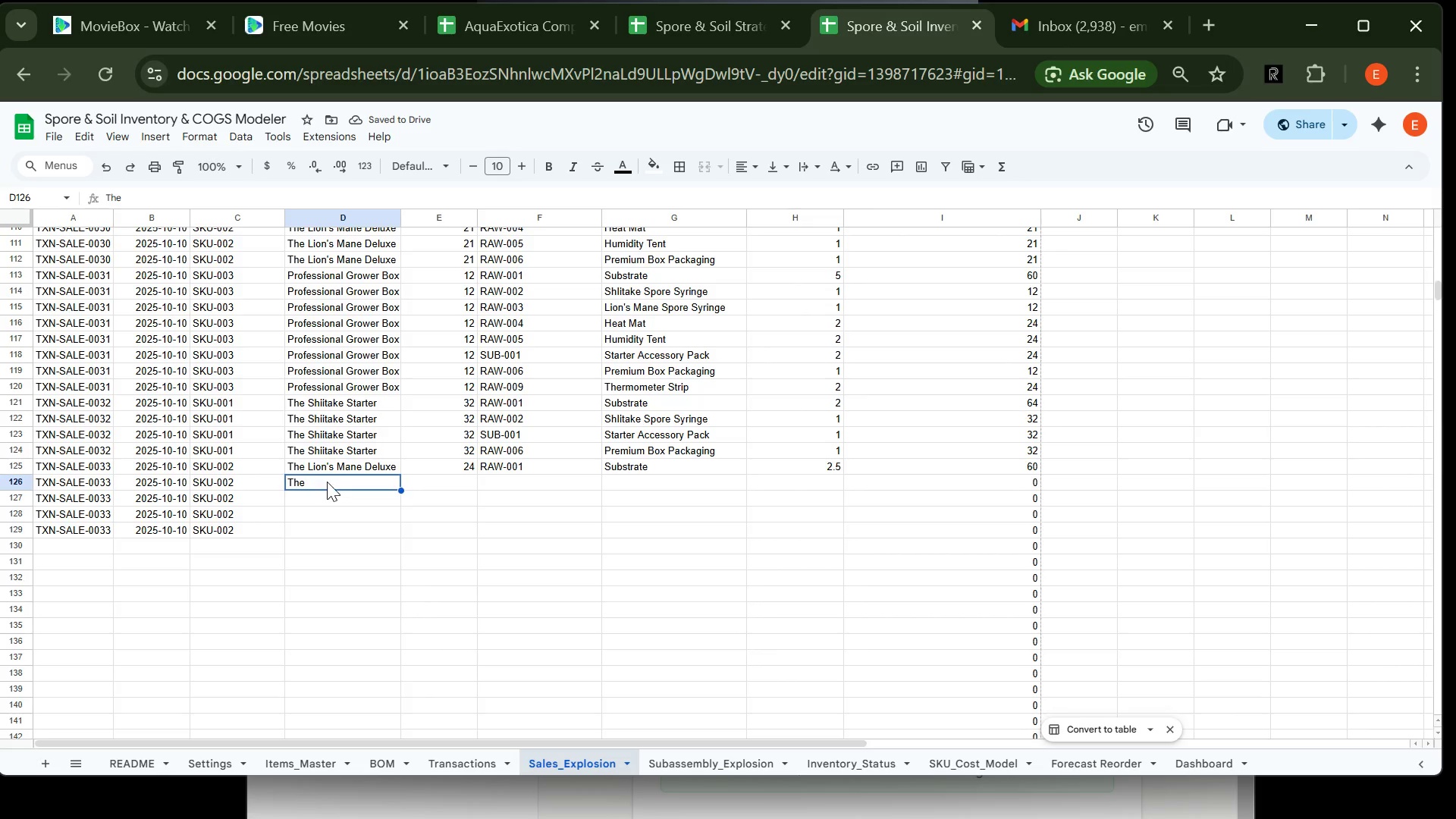 
double_click([328, 482])
 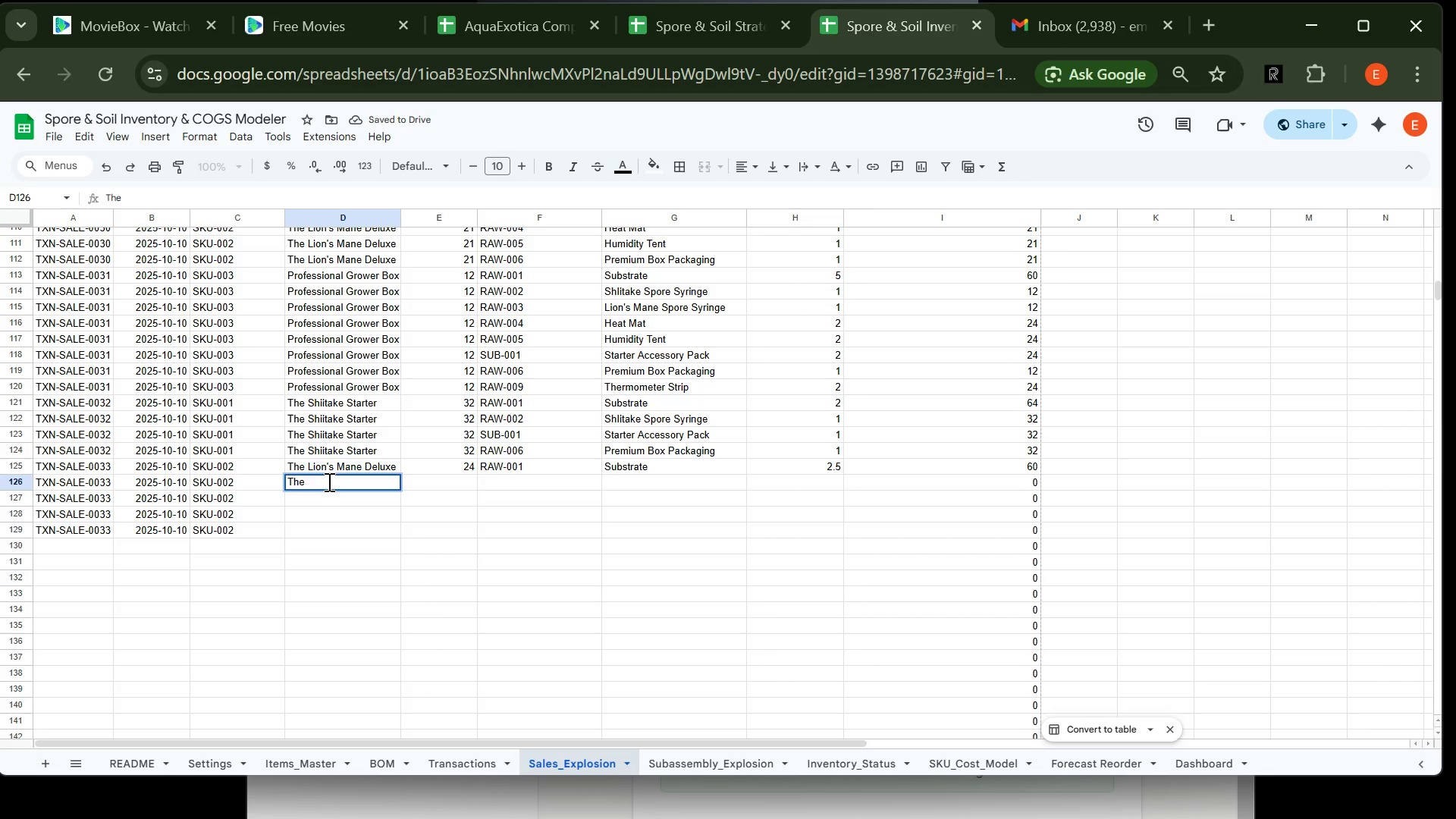 
type(lio)
key(Tab)
type(24)
key(Tab)
type(RAW-002)
key(Backspace)
type(3)
key(Tab)
type(L)
key(Tab)
type(1)
 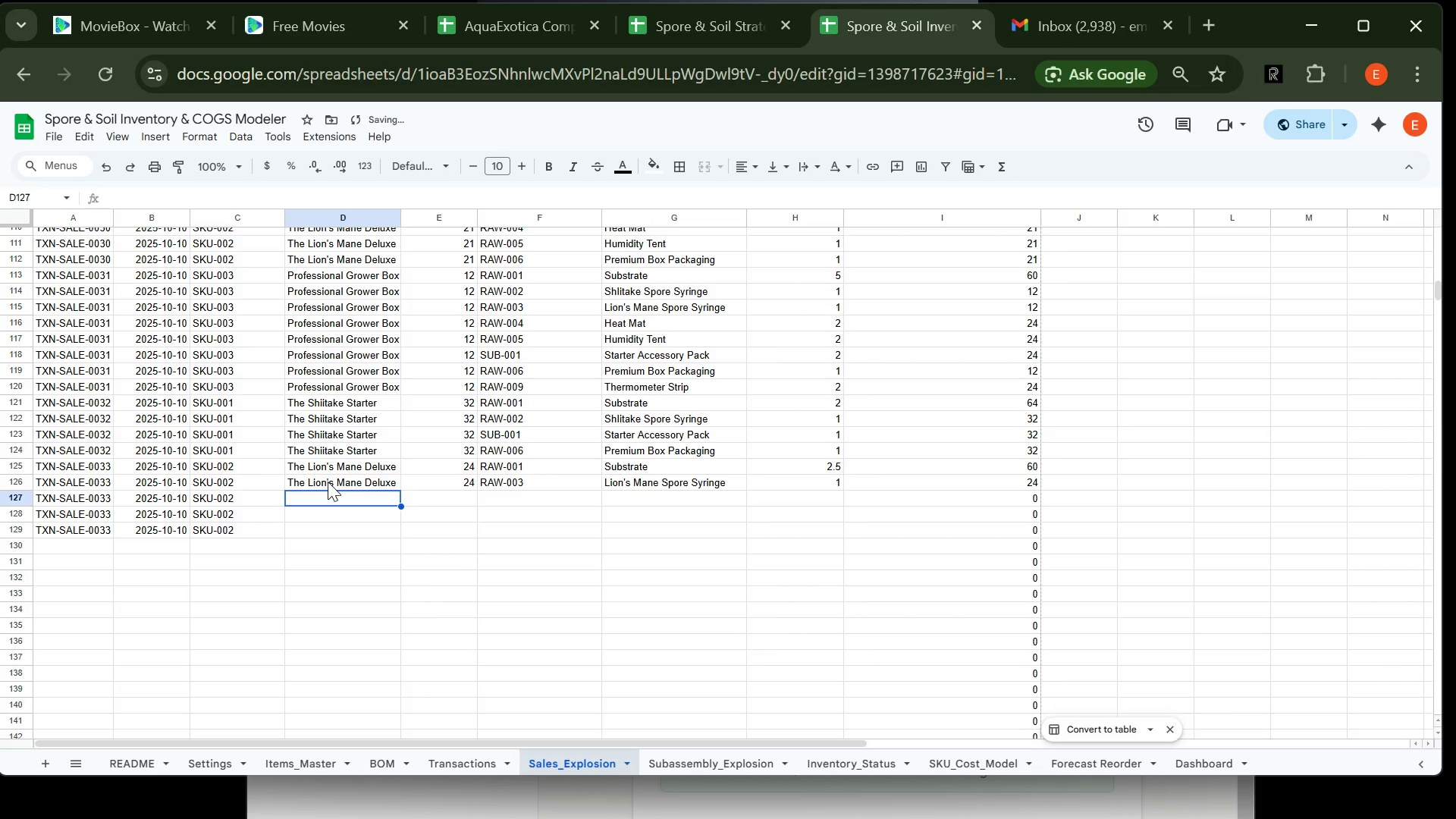 
 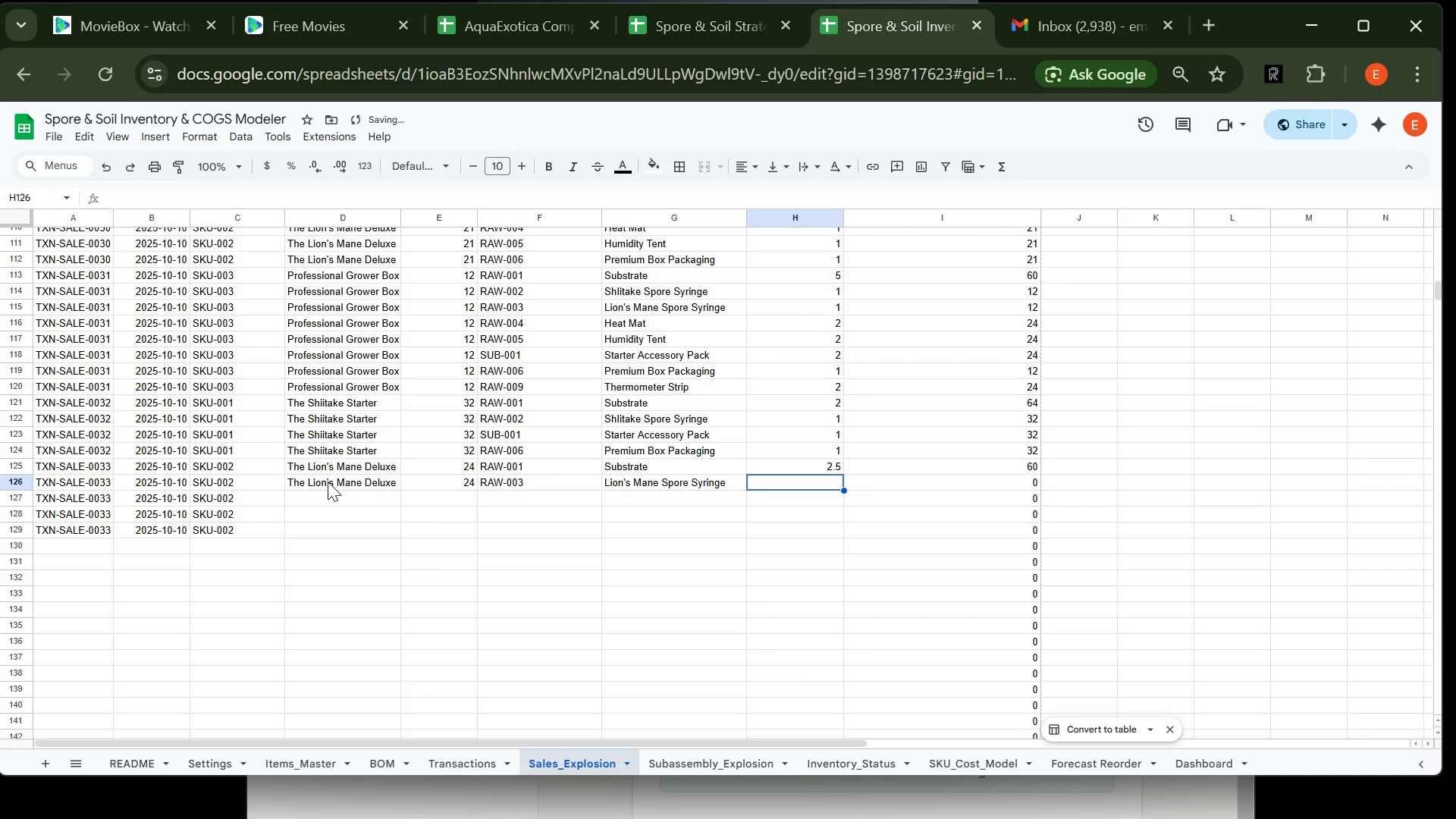 
key(Enter)
 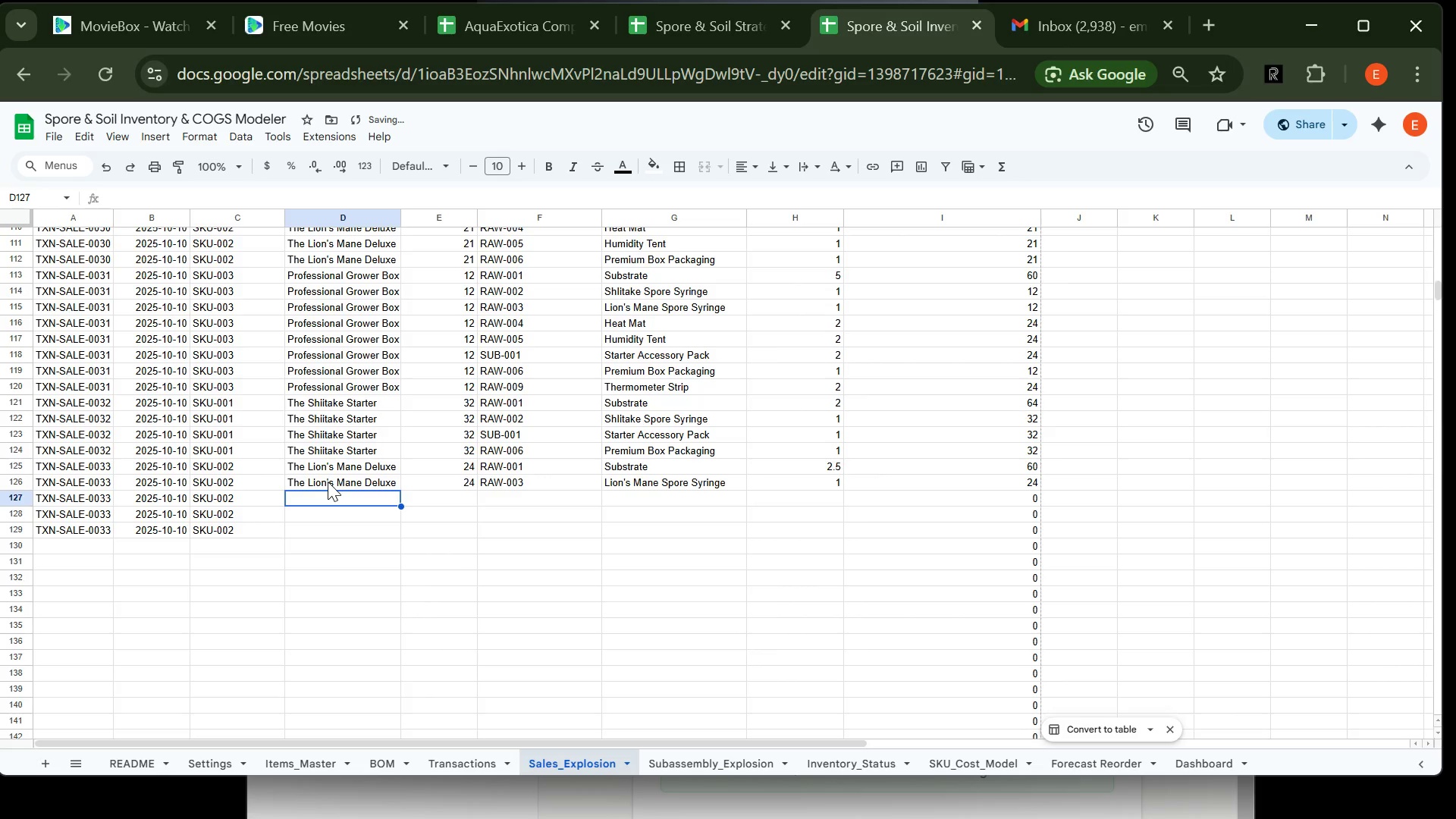 
type(The Li)
key(Tab)
type(24)
key(Tab)
type(RAW-005)
key(Tab)
type(Heat)
key(Tab)
type(1)
 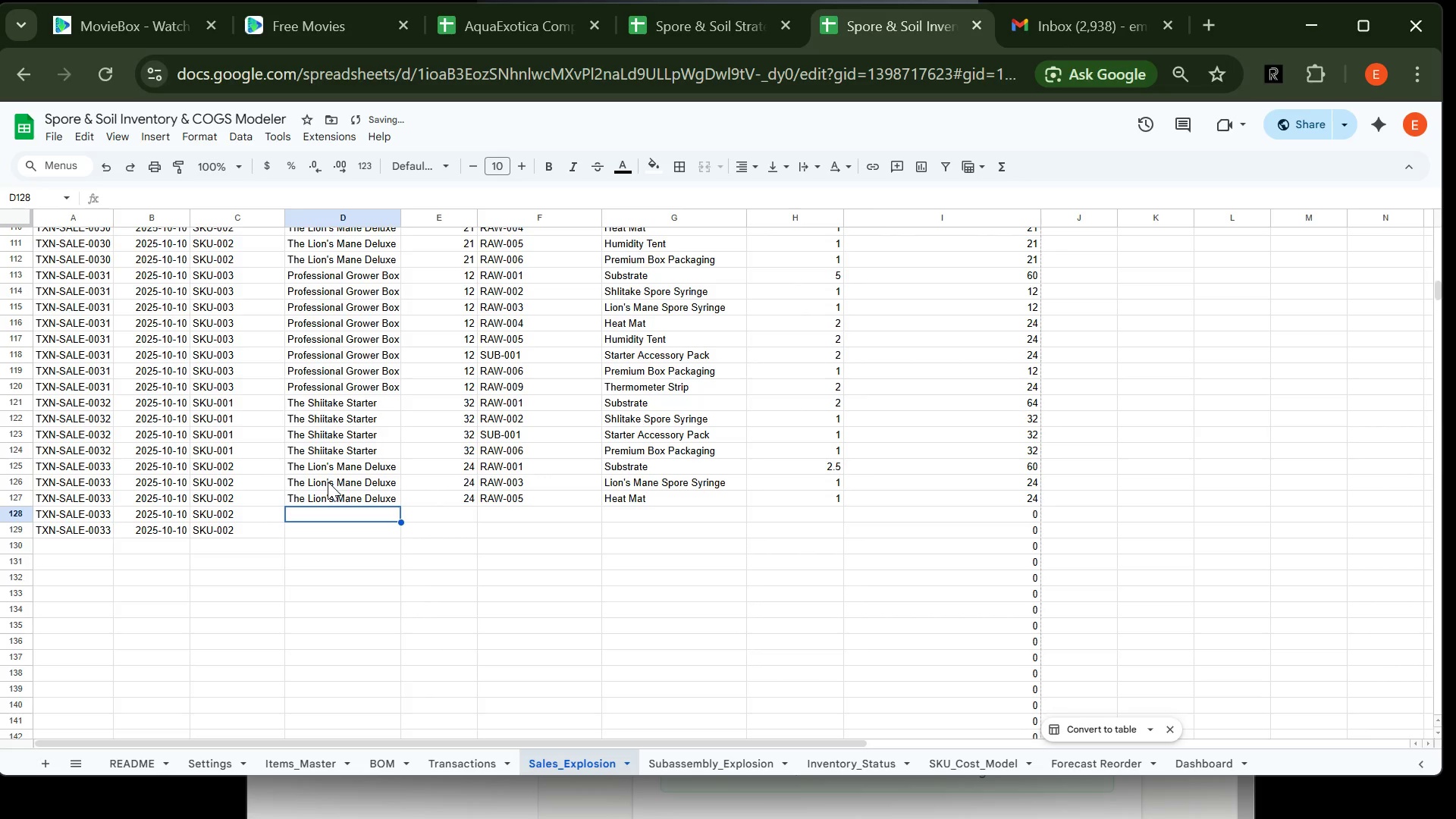 
 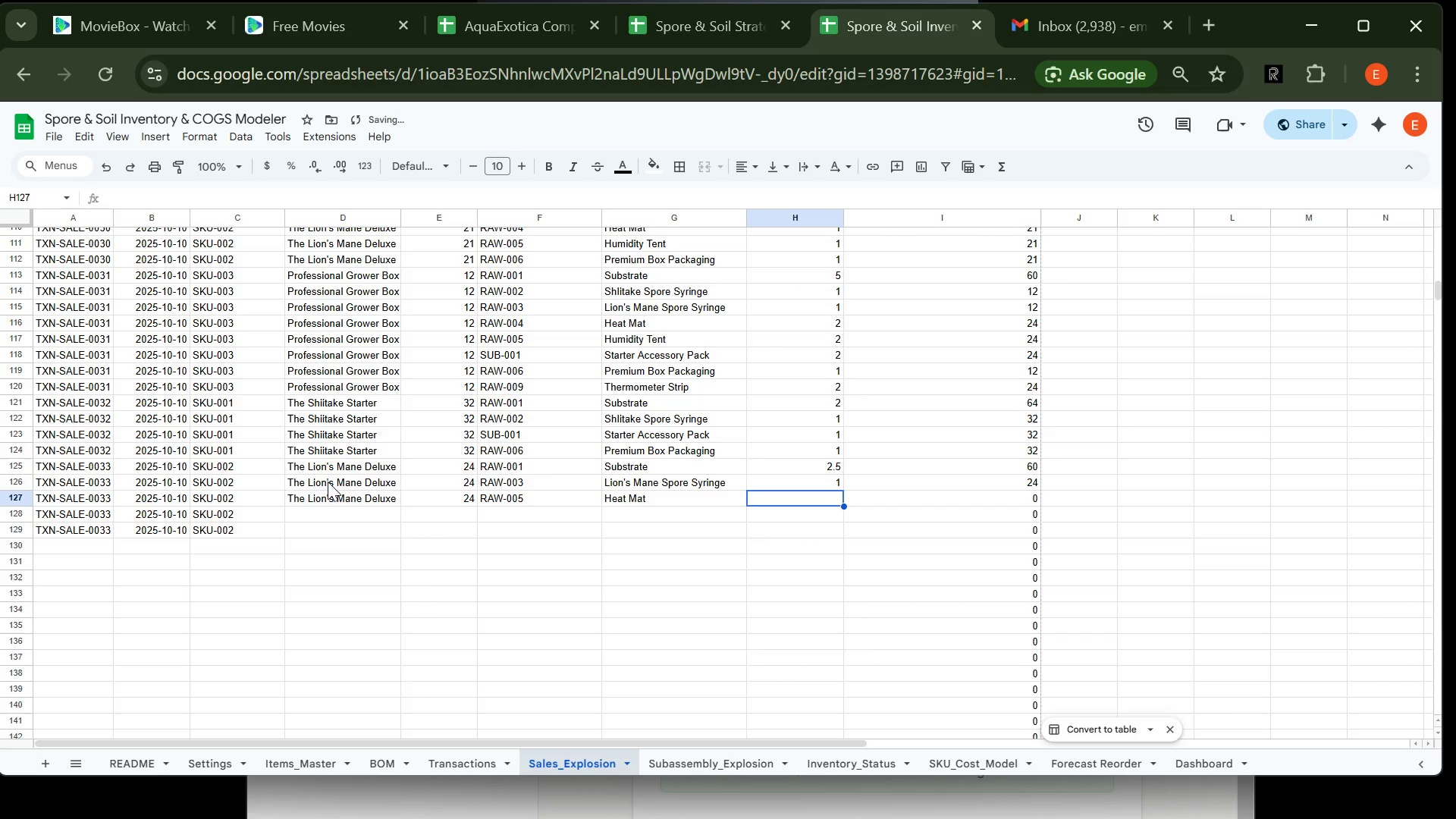 
key(Enter)
 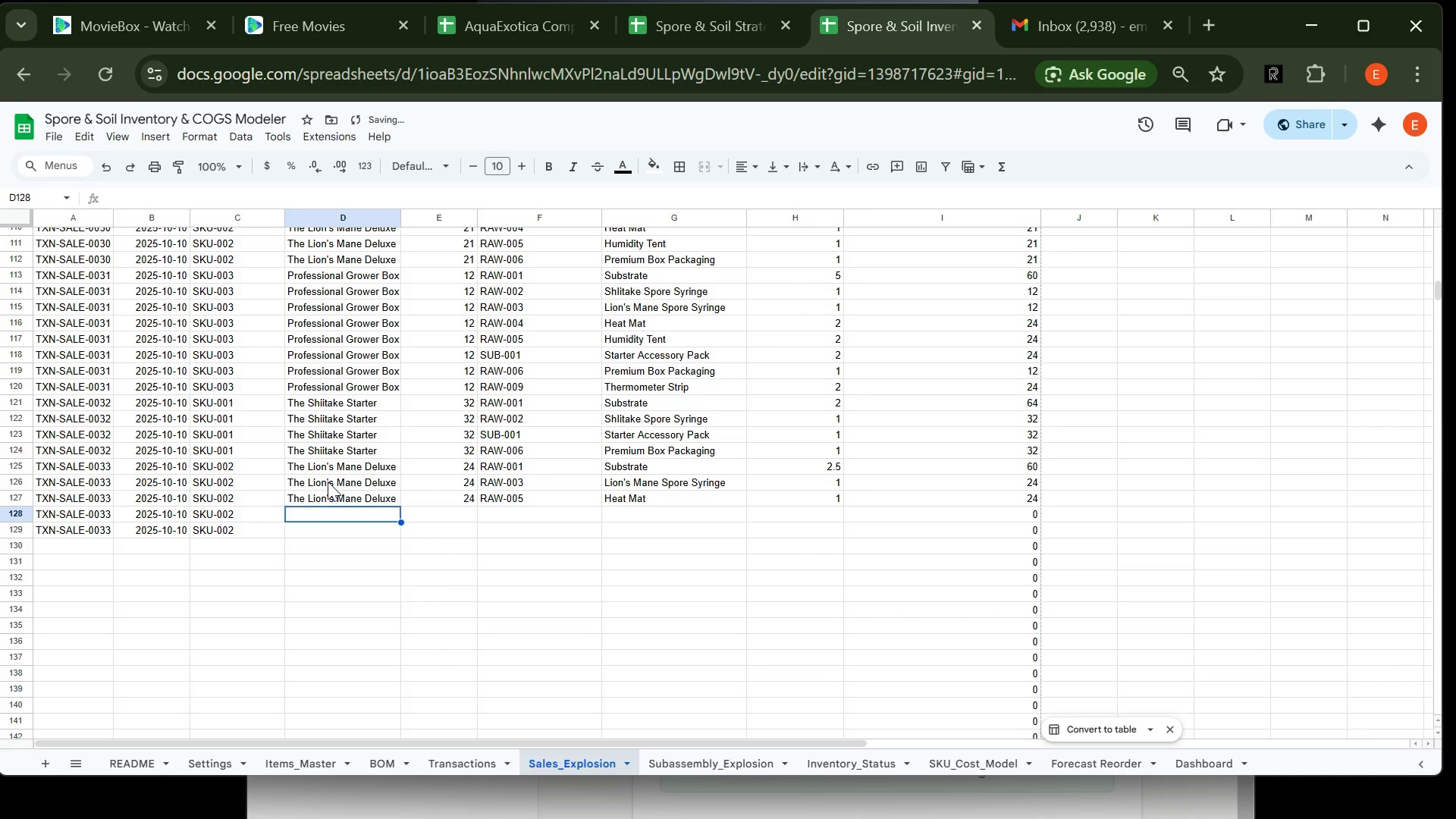 
type(The Lio)
key(Tab)
type(24)
key(Tab)
 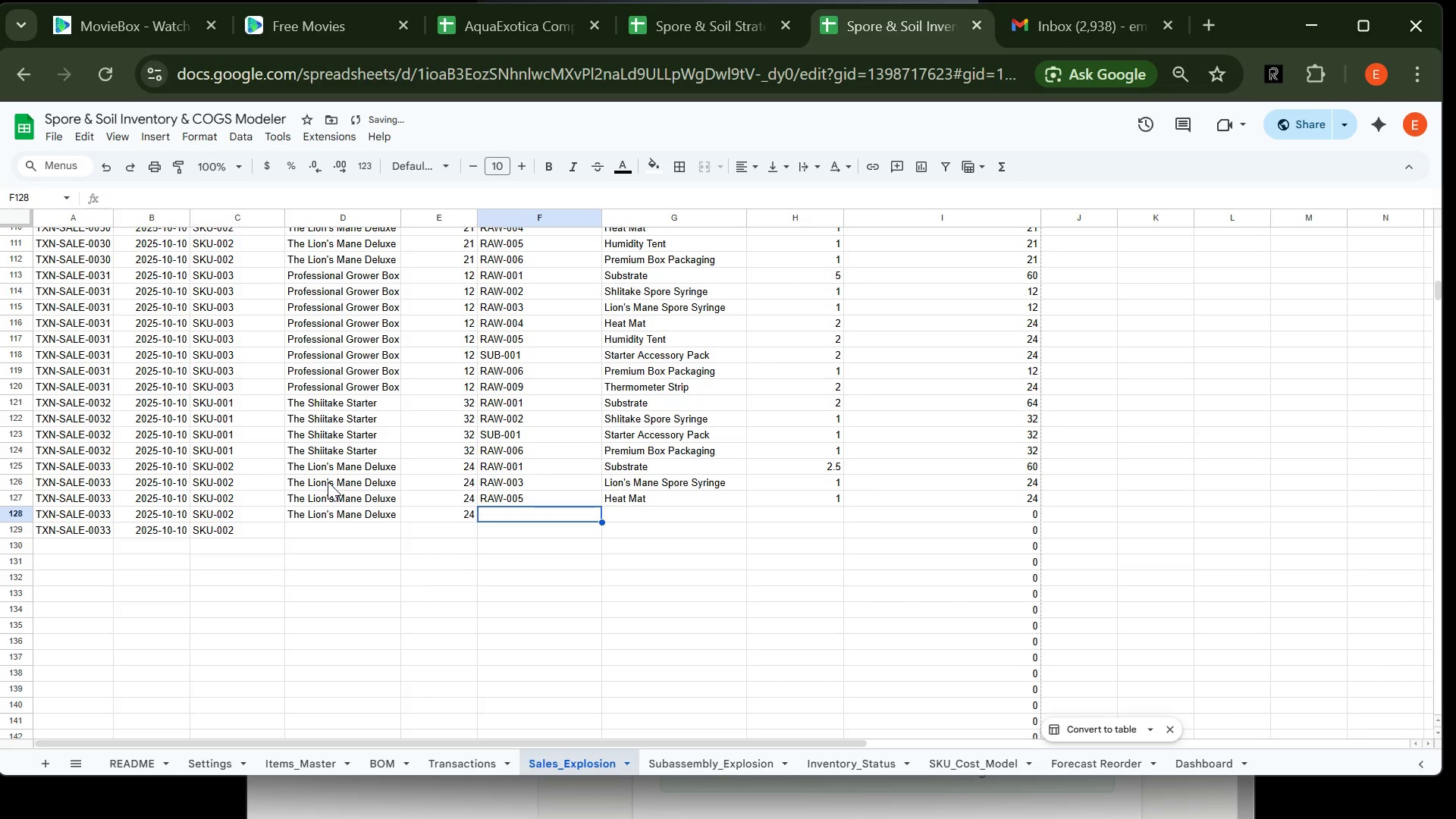 
wait(8.45)
 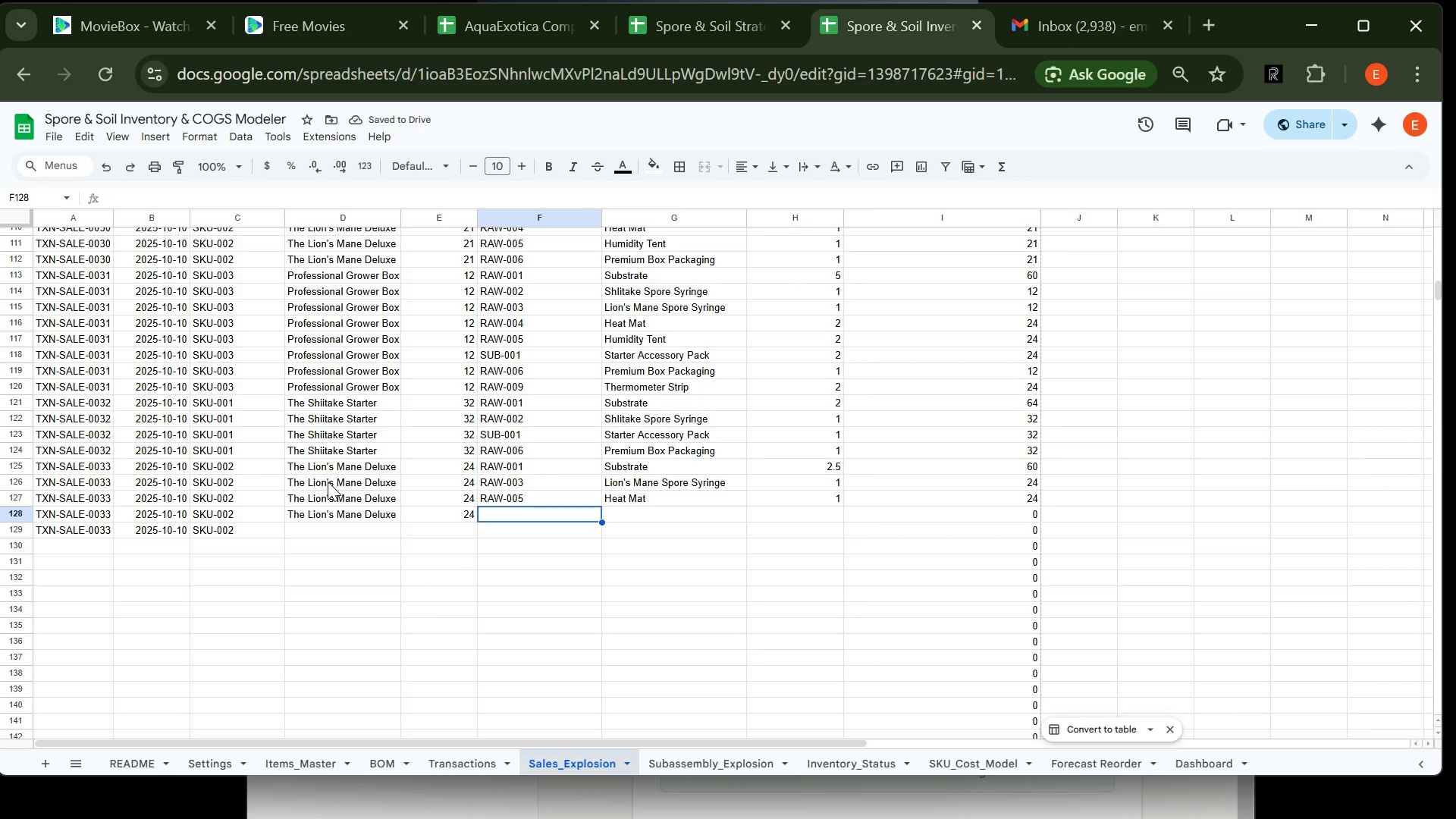 
key(ArrowUp)
 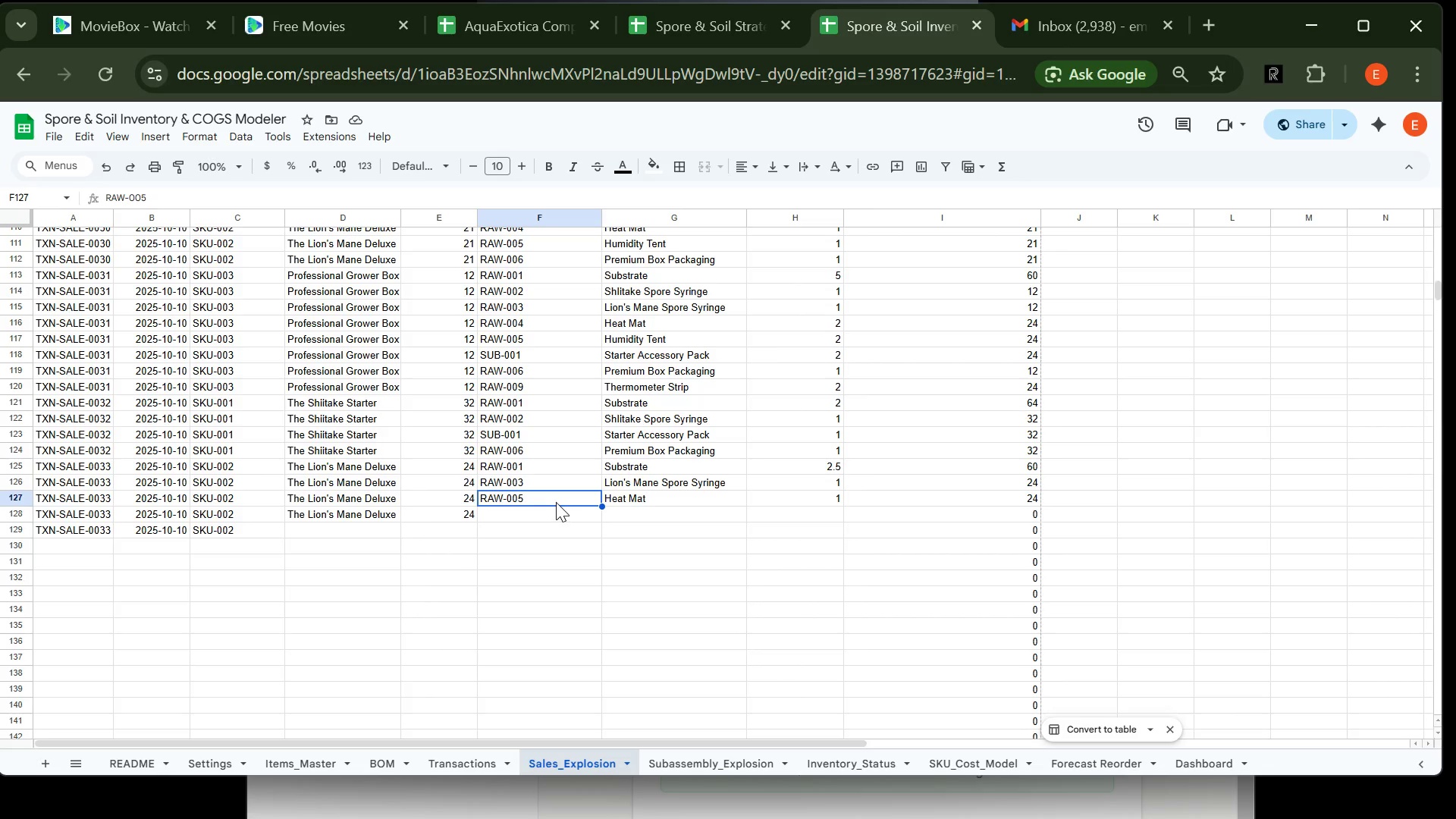 
double_click([556, 502])
 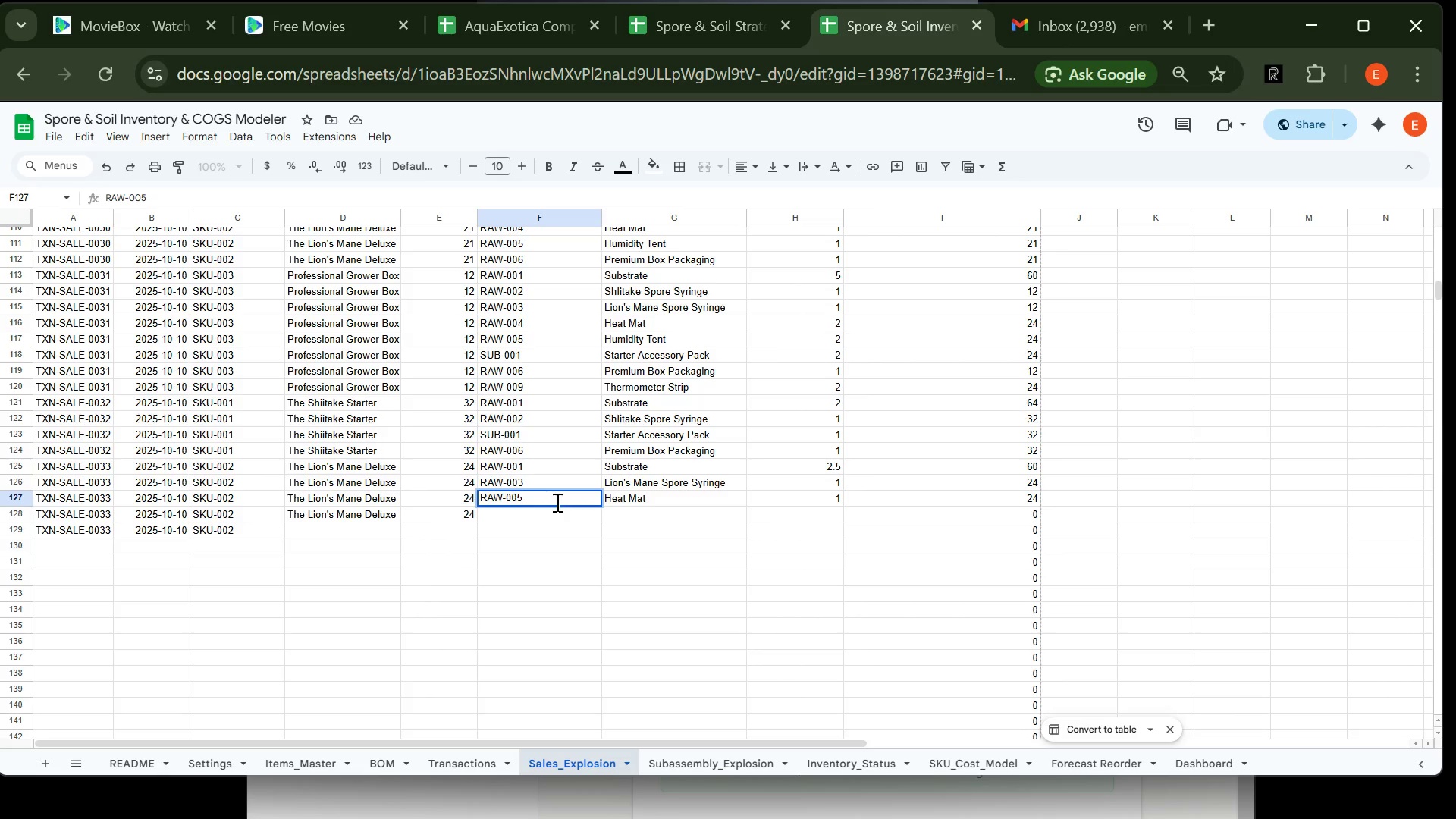 
key(Backspace)
 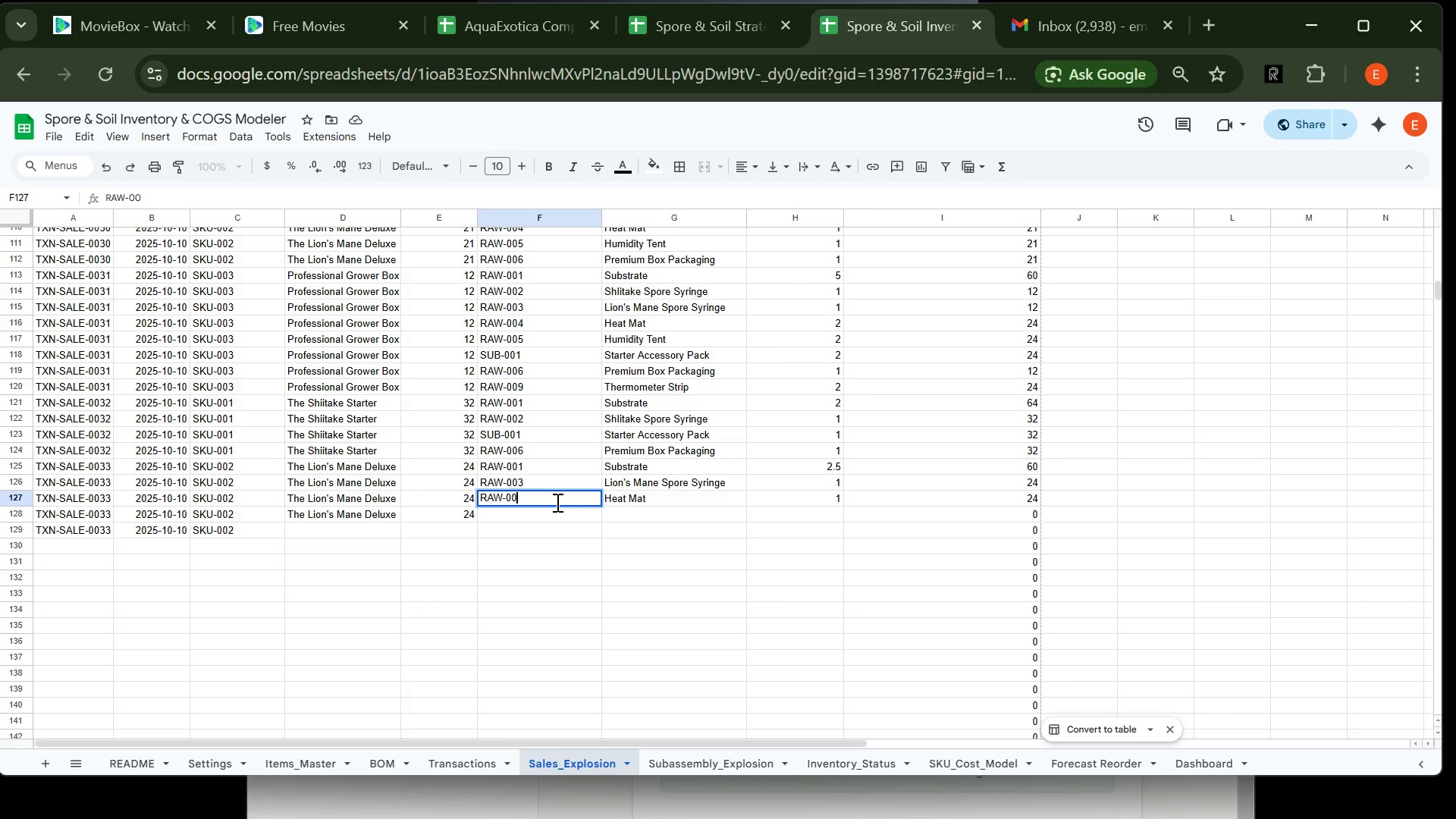 
key(4)
 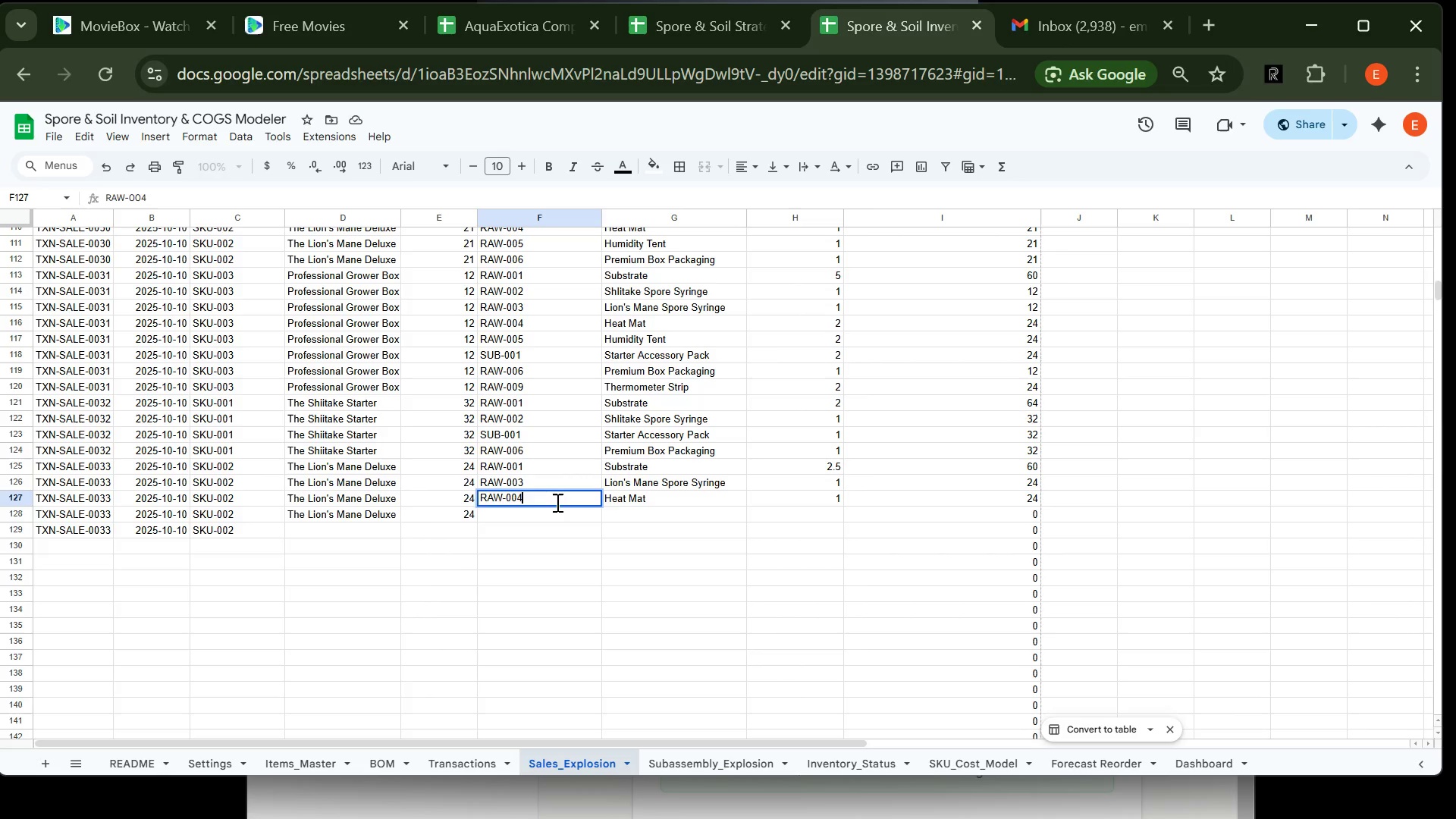 
key(Enter)
 